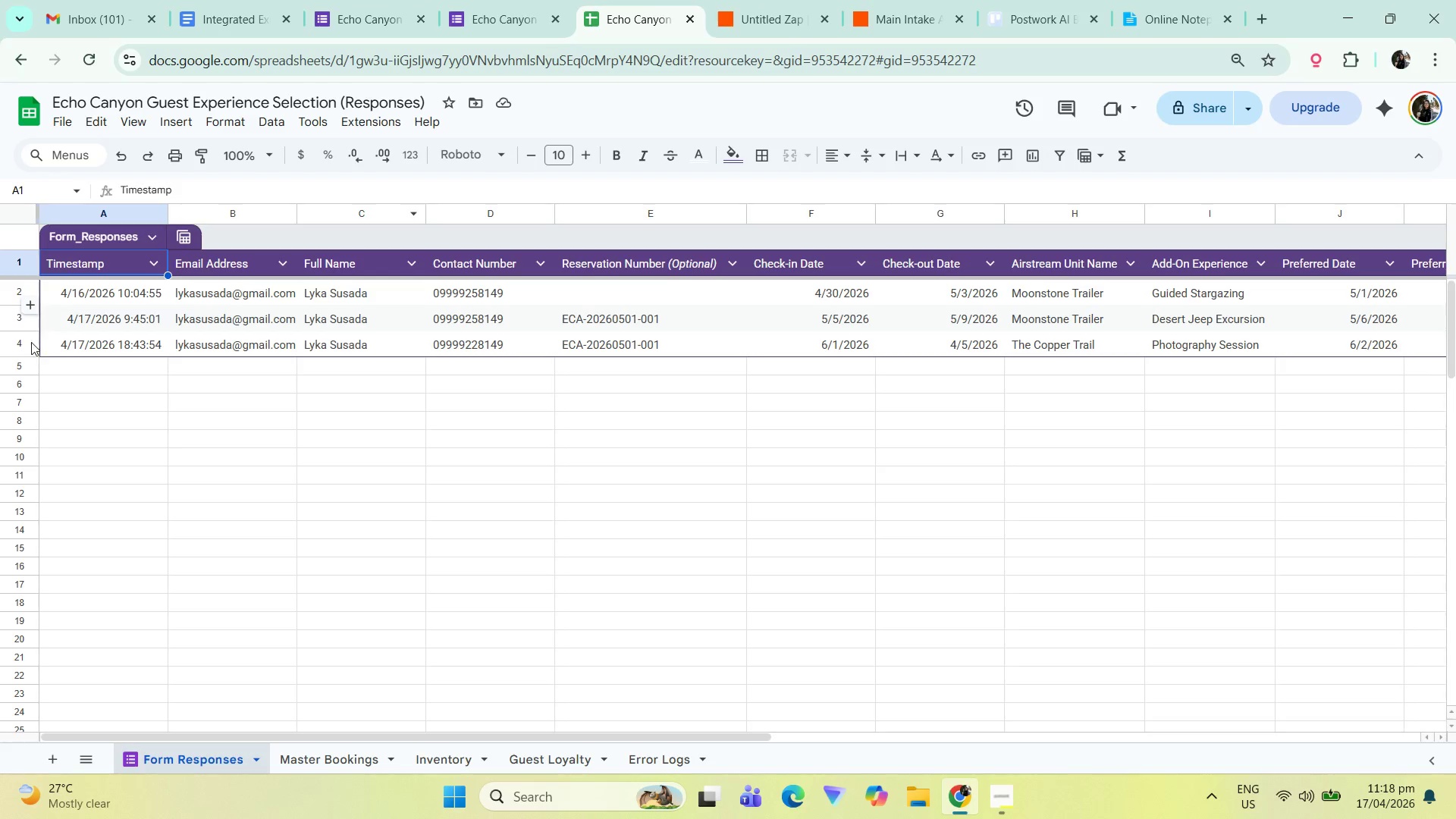 
left_click_drag(start_coordinate=[23, 344], to_coordinate=[20, 334])
 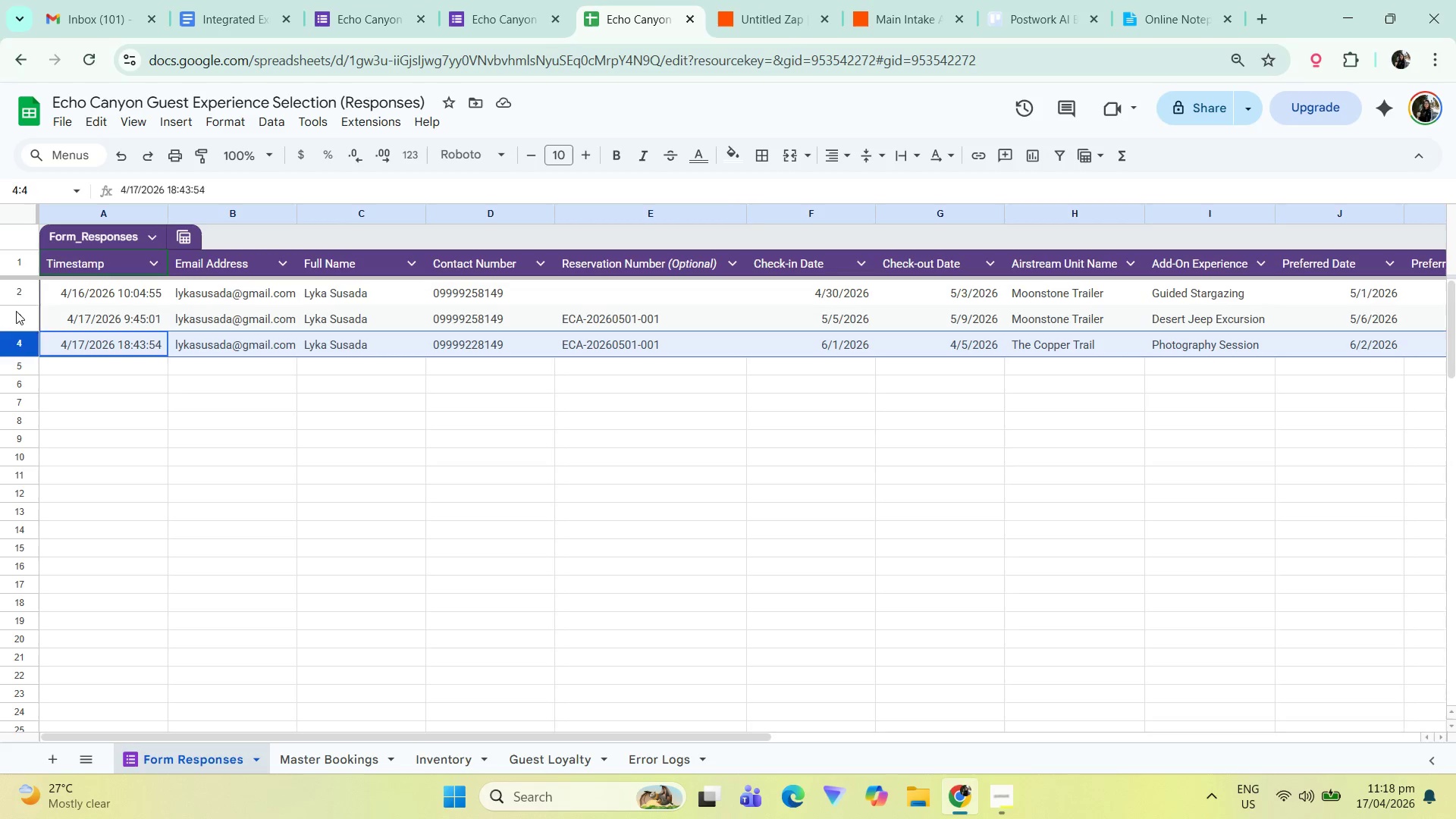 
left_click_drag(start_coordinate=[16, 311], to_coordinate=[14, 300])
 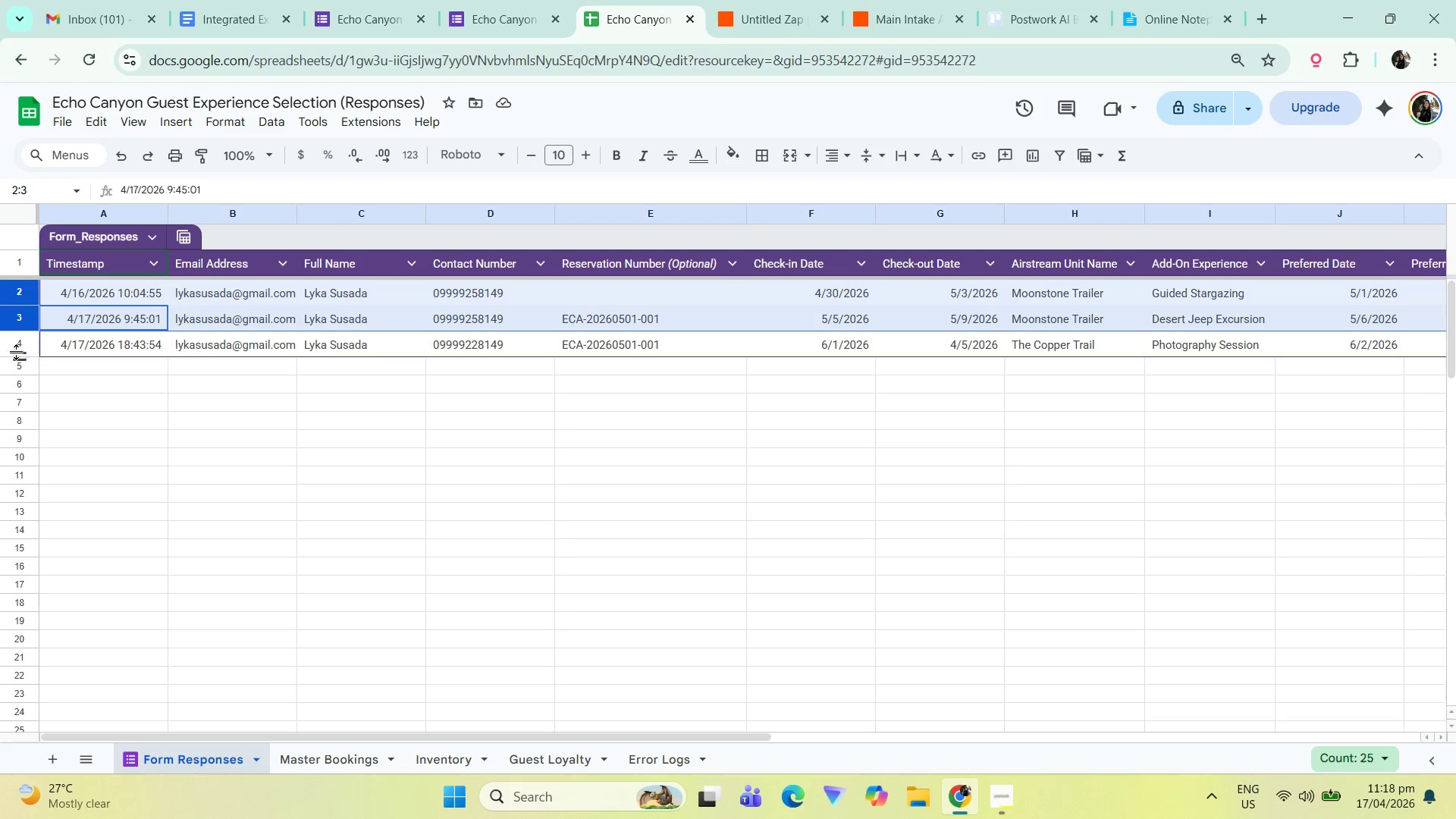 
double_click([18, 339])
 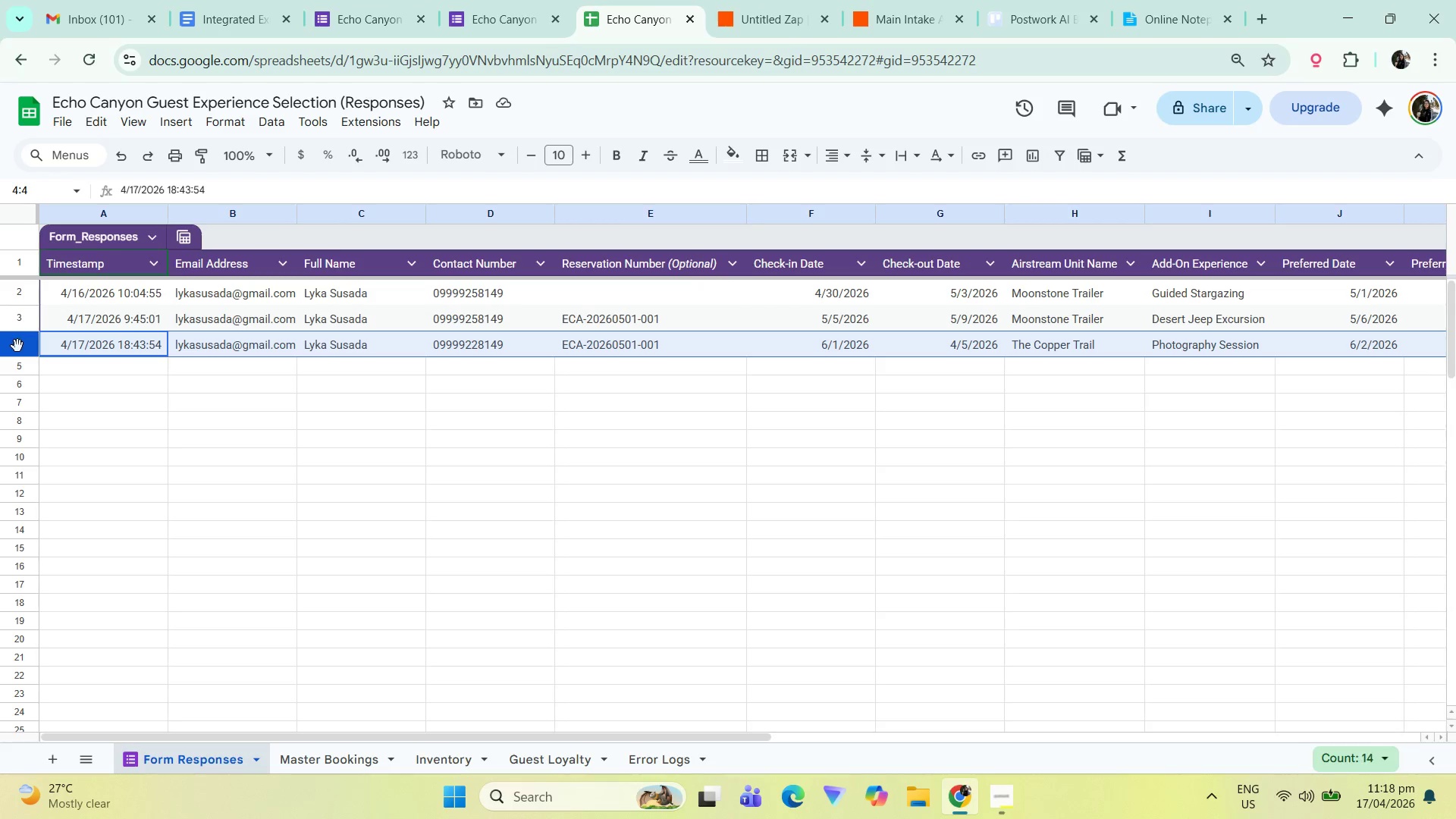 
left_click_drag(start_coordinate=[17, 346], to_coordinate=[20, 331])
 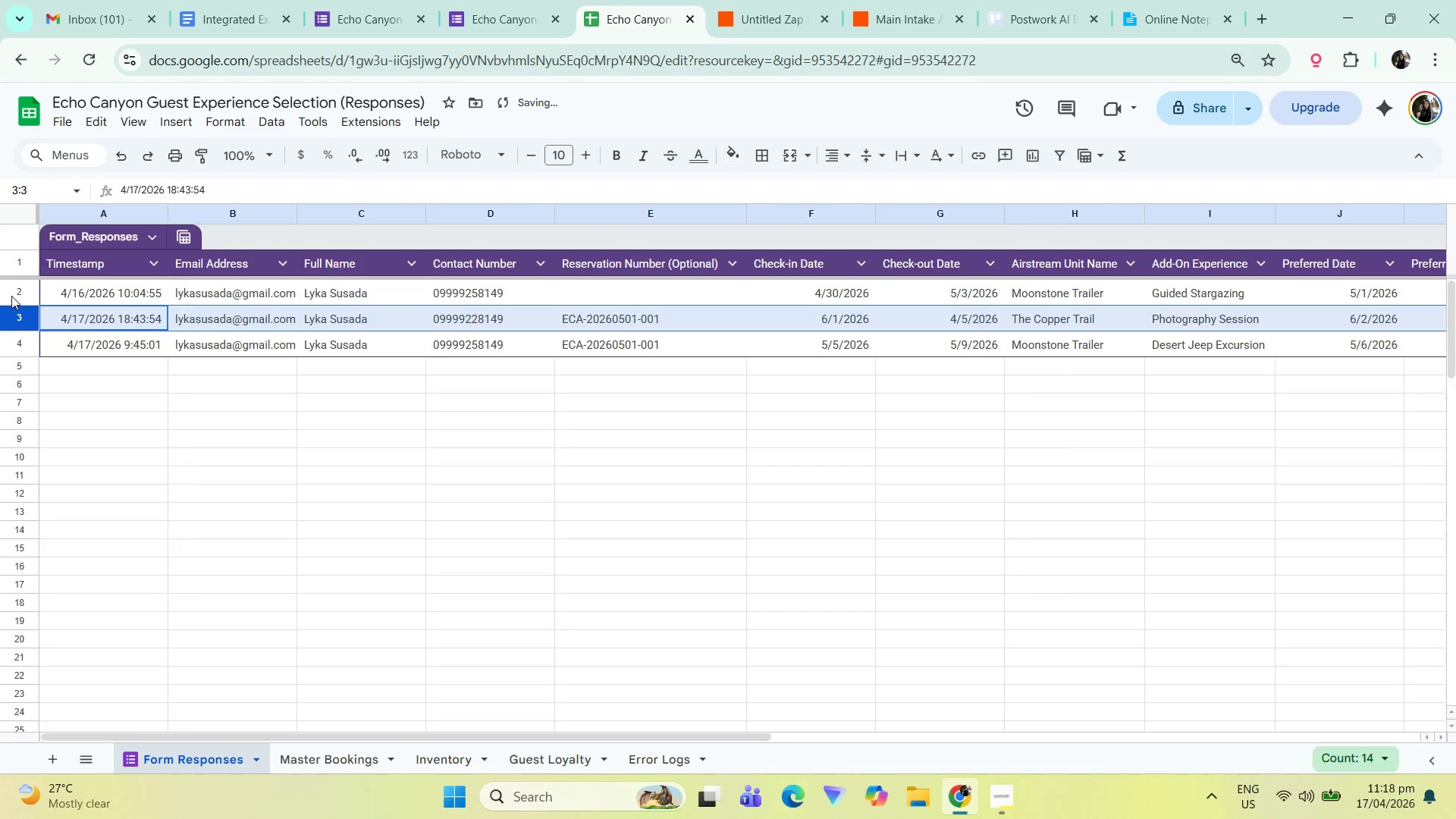 
left_click([14, 296])
 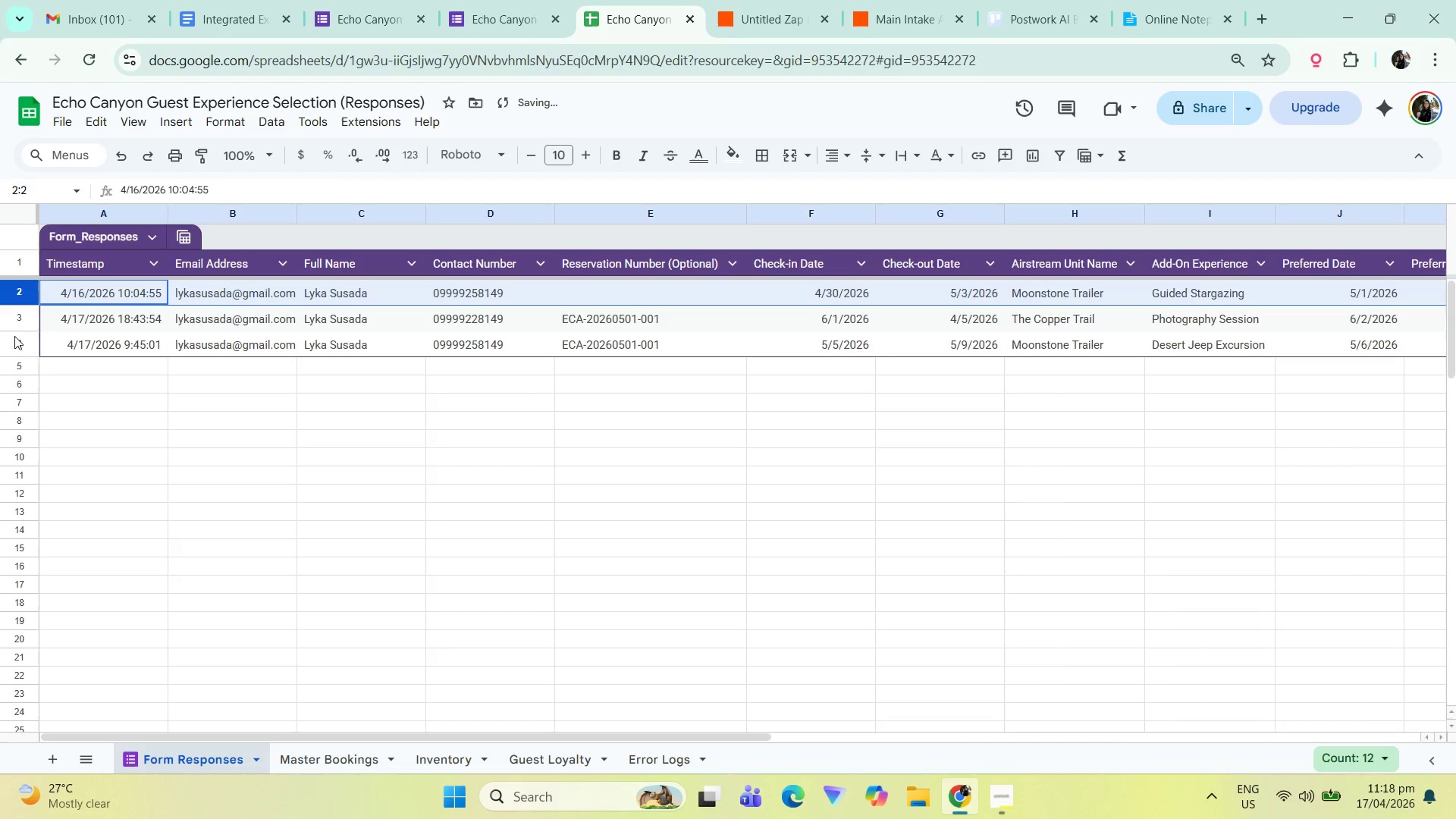 
hold_key(key=ShiftLeft, duration=0.5)
left_click([20, 344])
 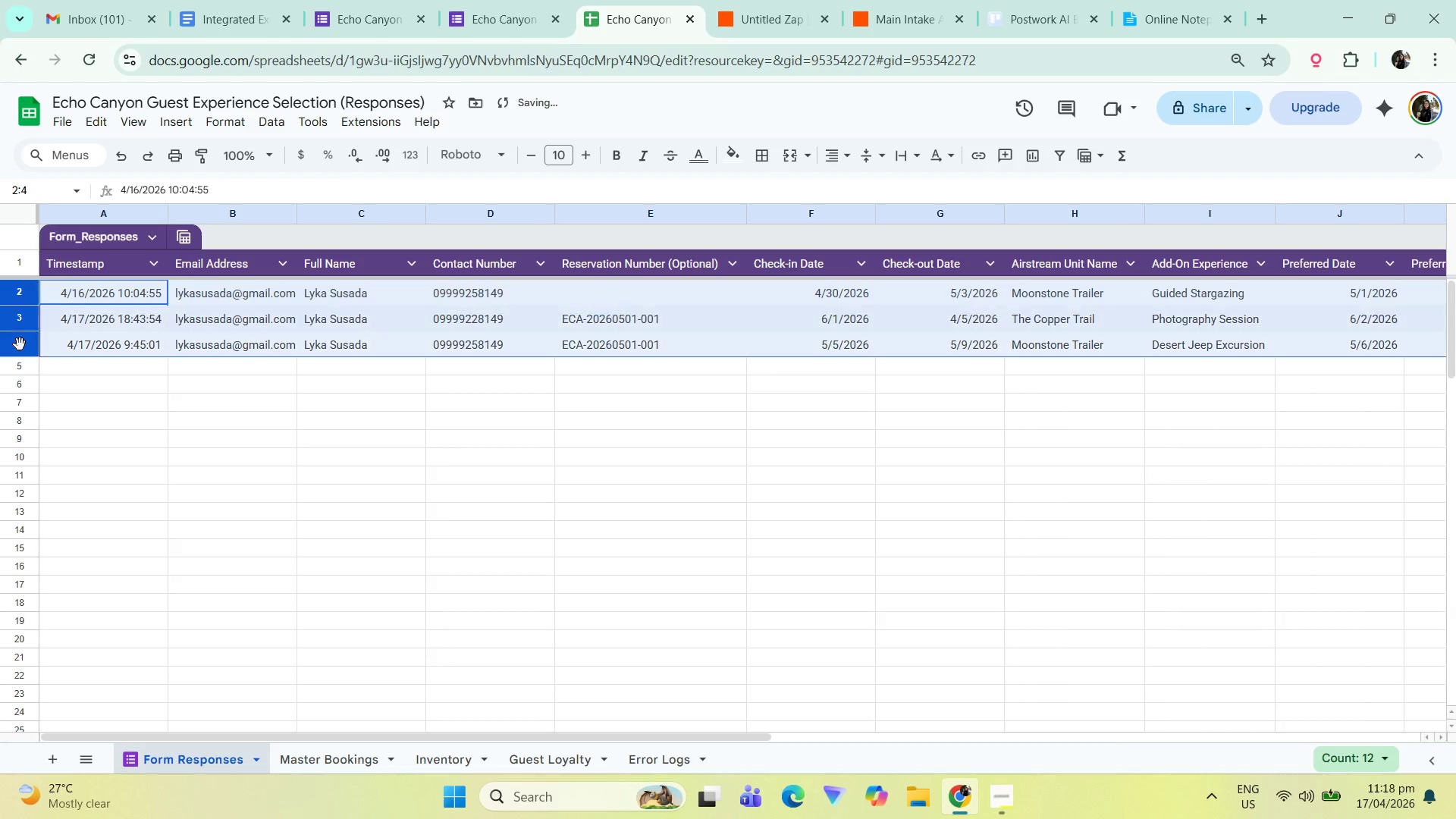 
right_click([20, 344])
 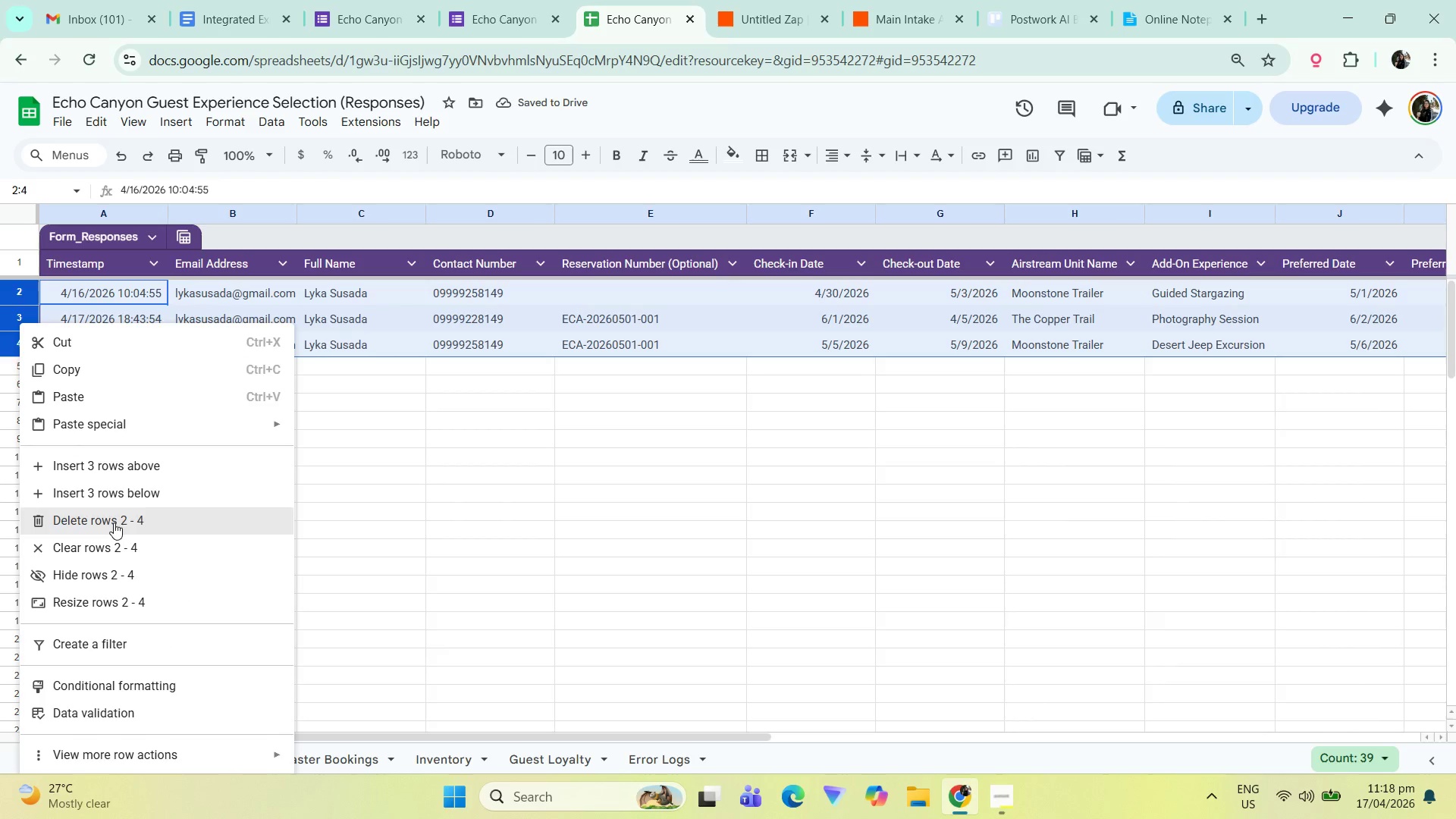 
double_click([563, 498])
 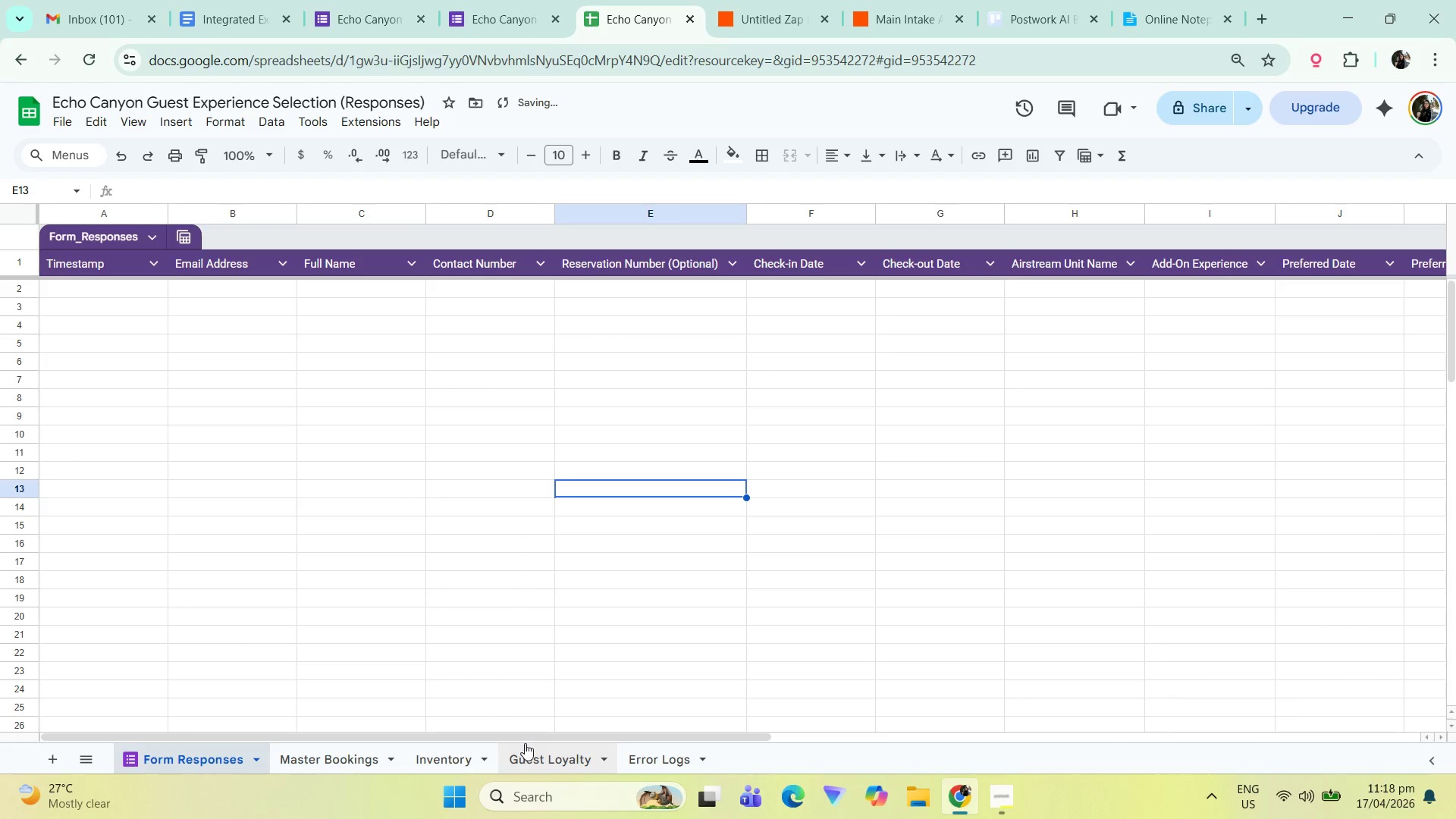 
left_click_drag(start_coordinate=[529, 738], to_coordinate=[475, 742])
 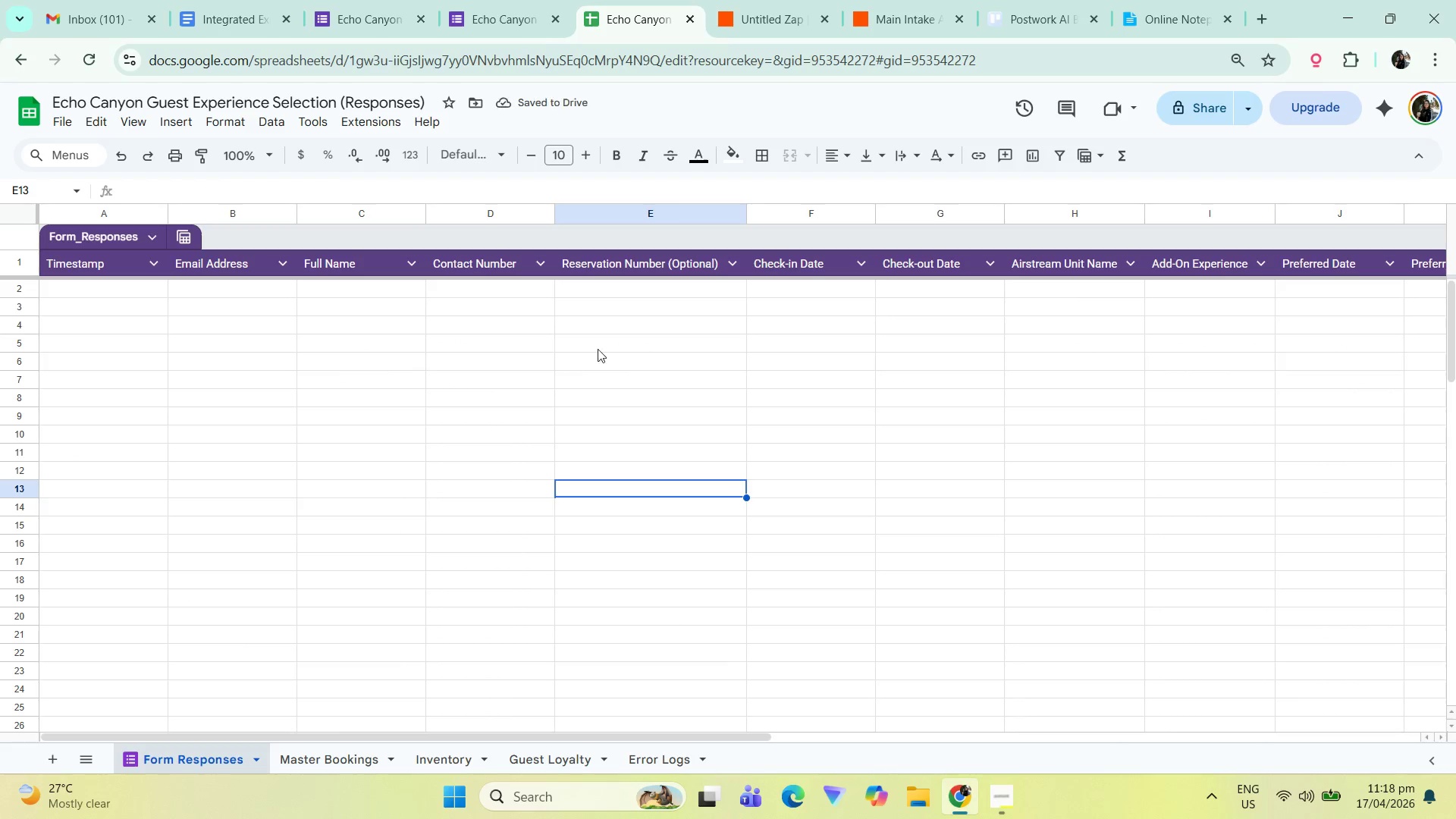 
left_click([463, 0])
 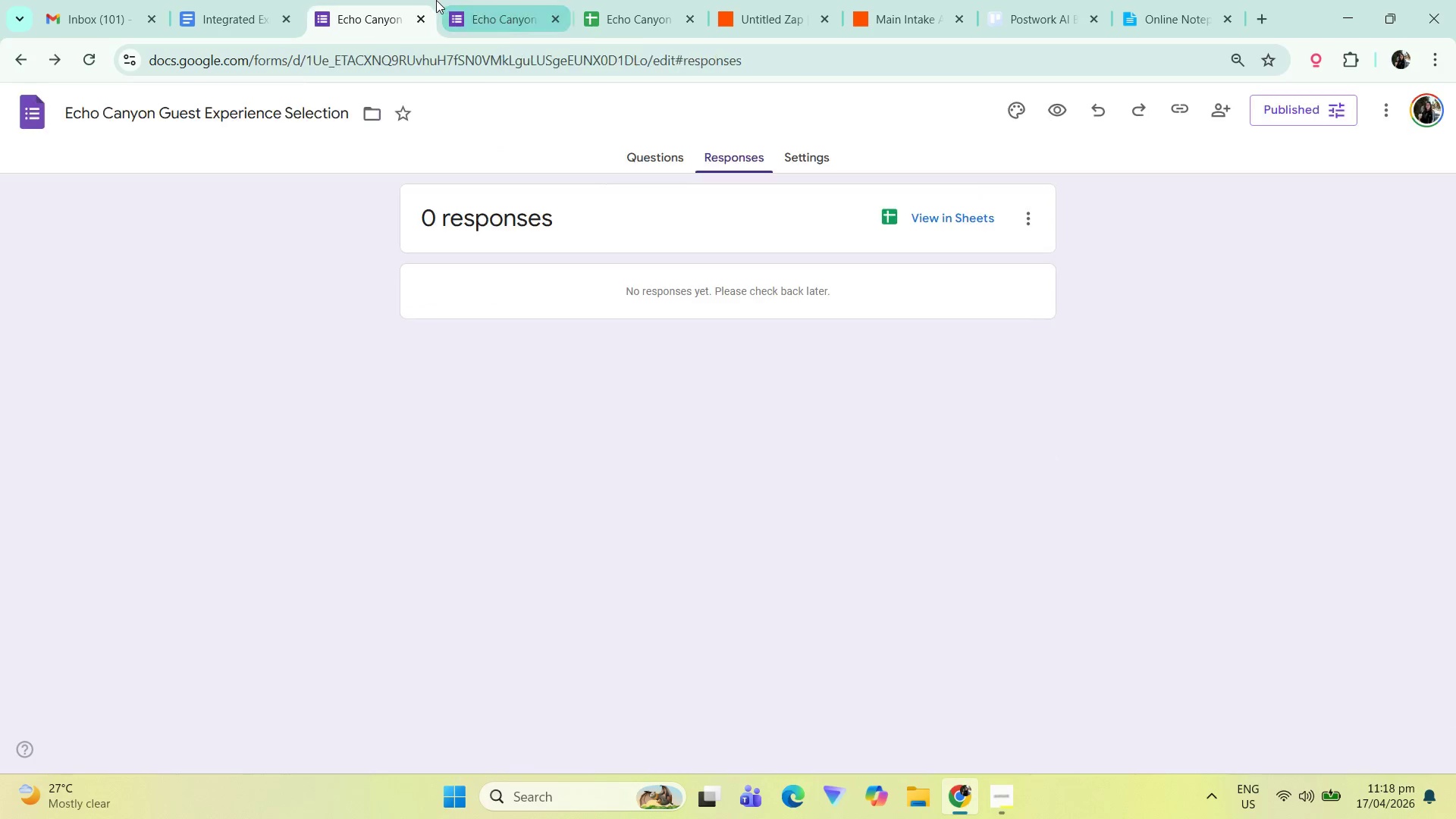 
double_click([481, 0])
 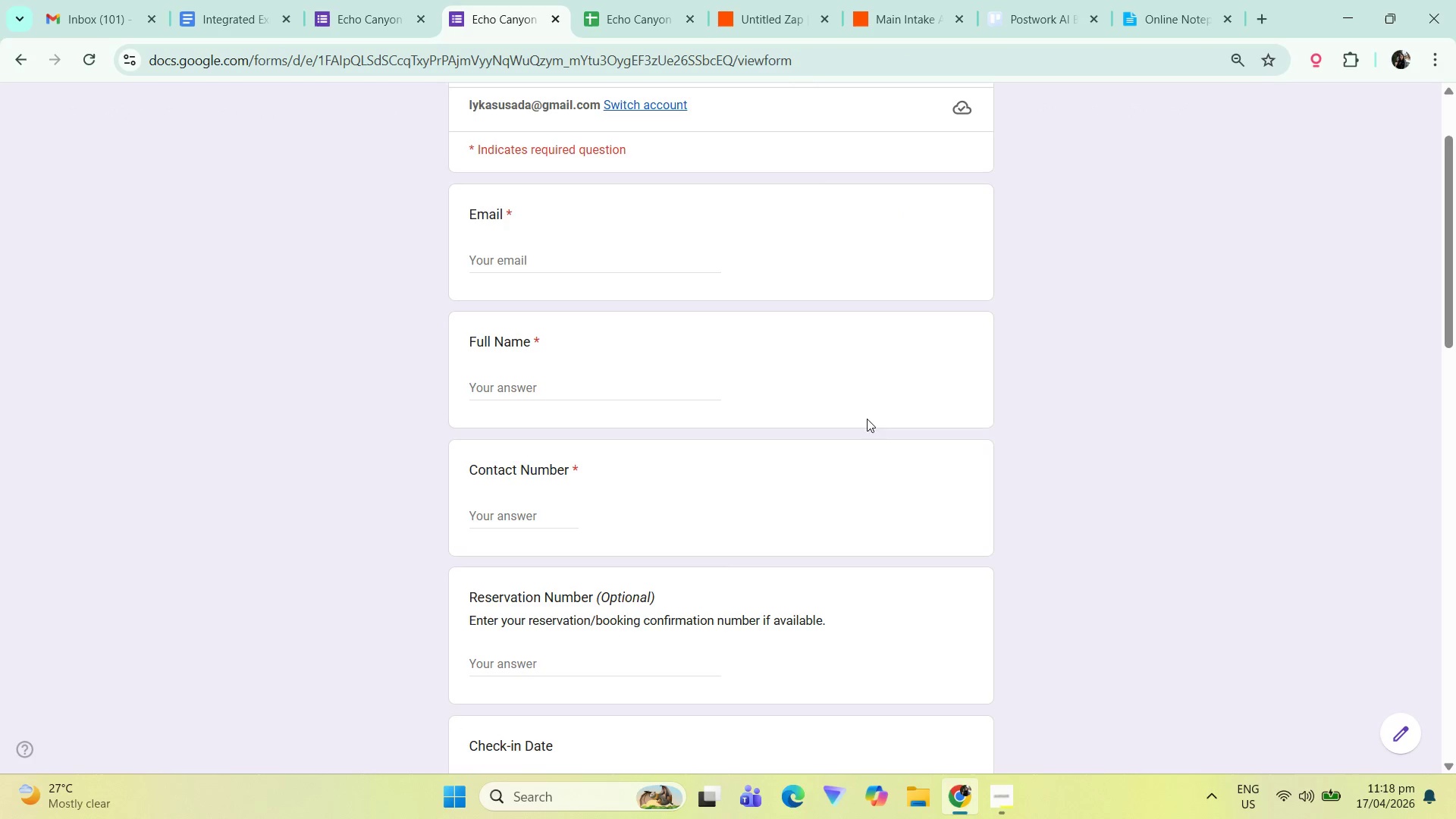 
left_click([1096, 409])
 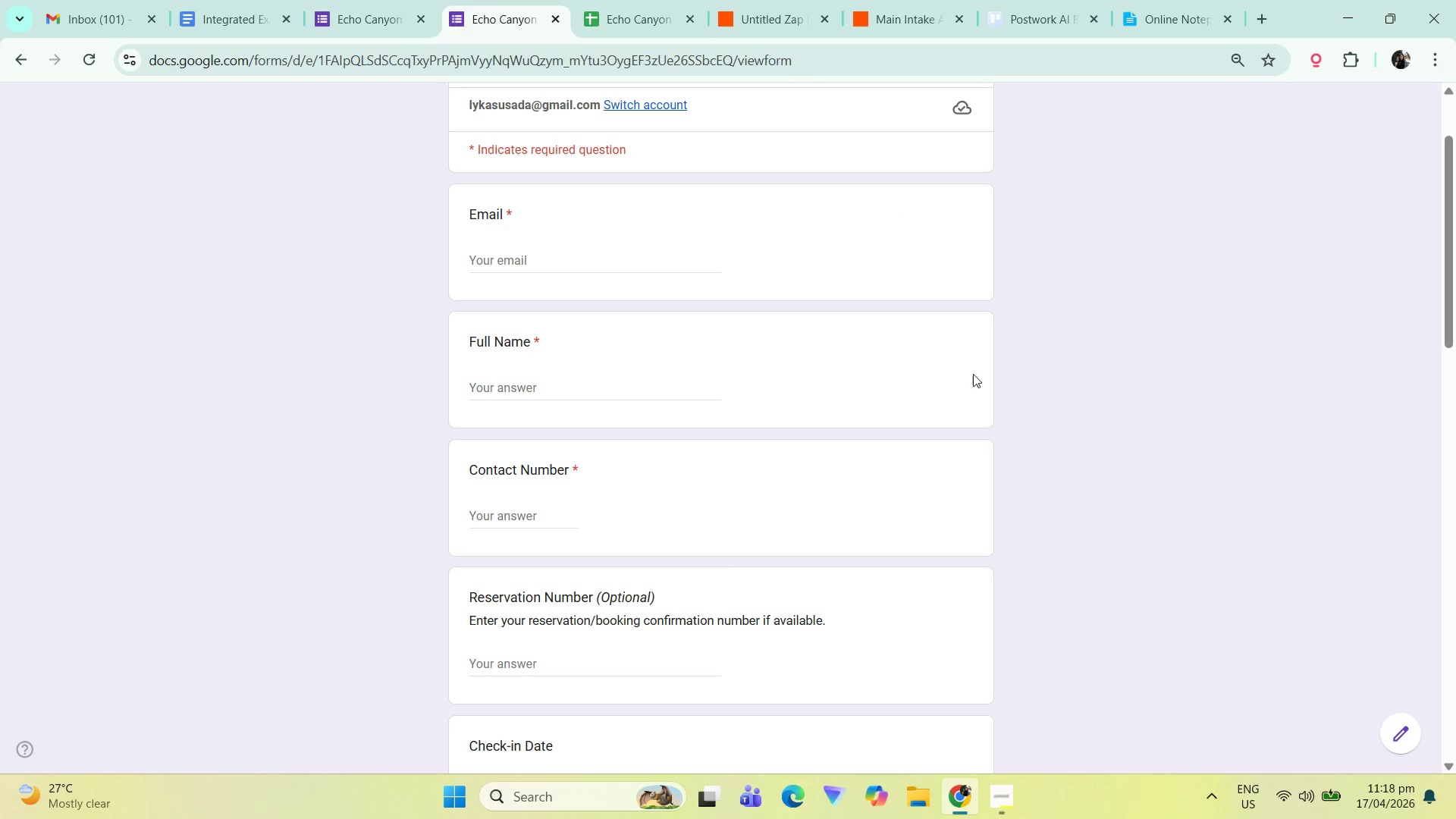 
left_click([593, 0])
 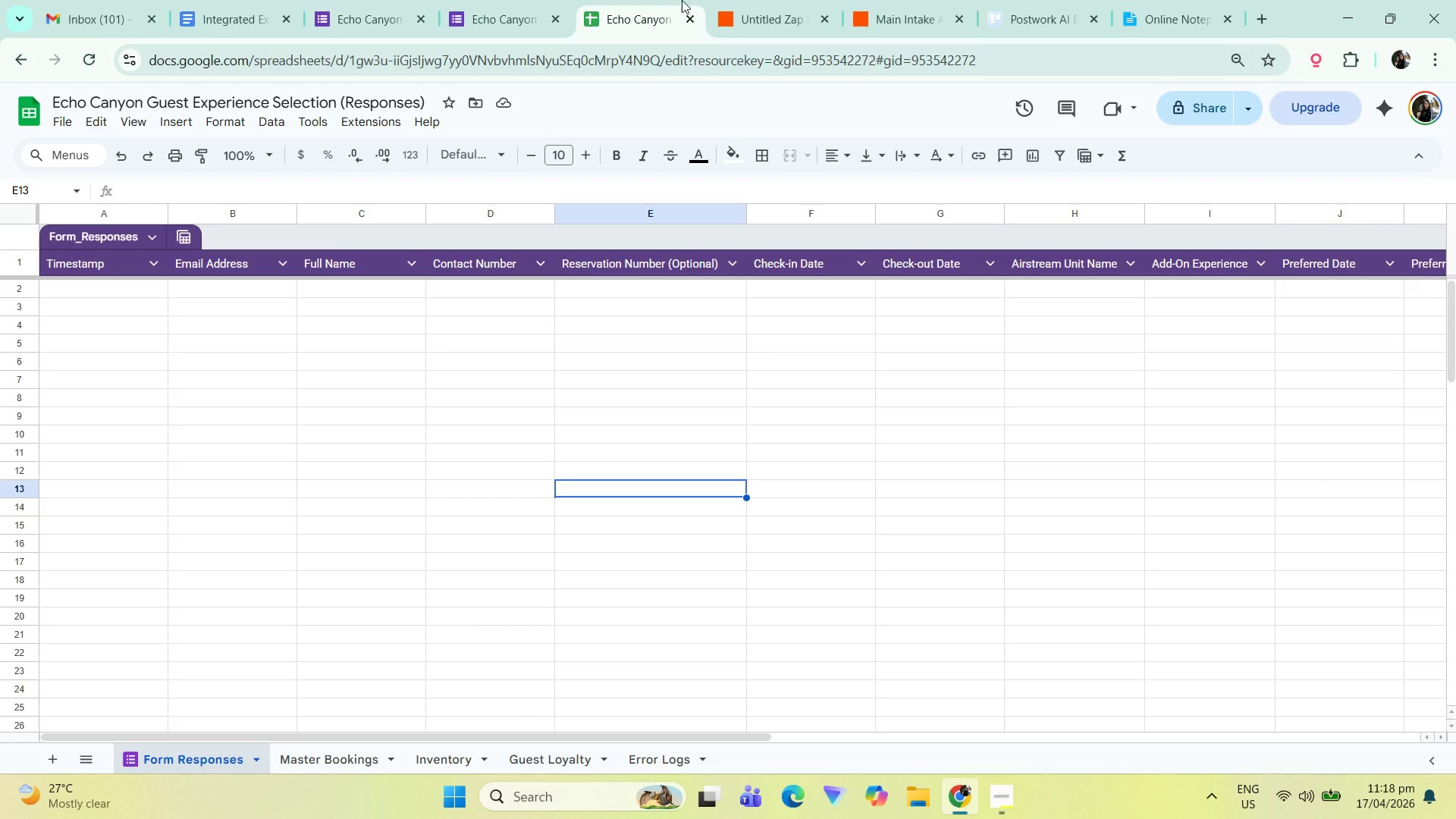 
scroll: coordinate [771, 284], scroll_direction: up, amount: 8.0
 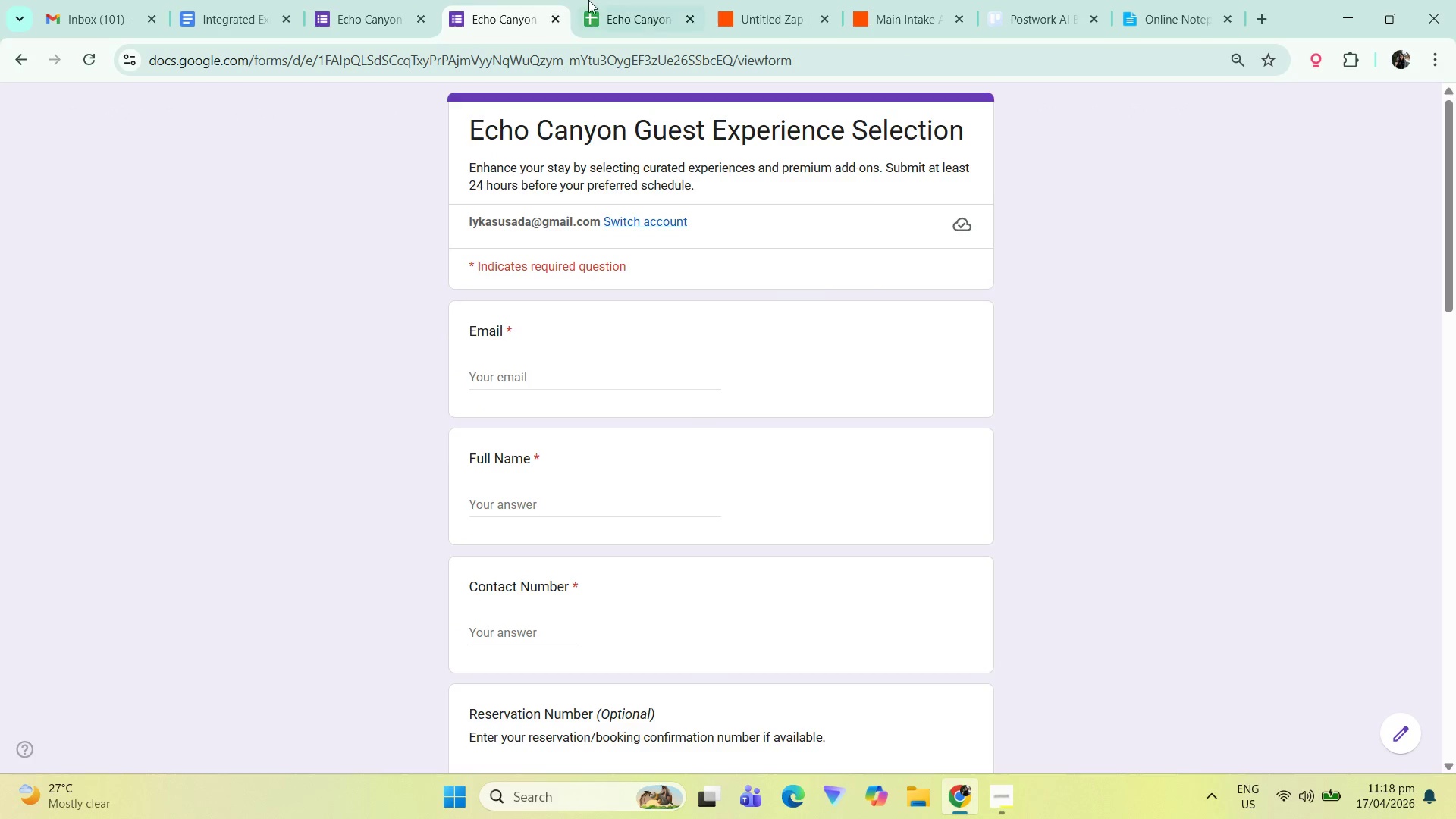 
double_click([708, 0])
 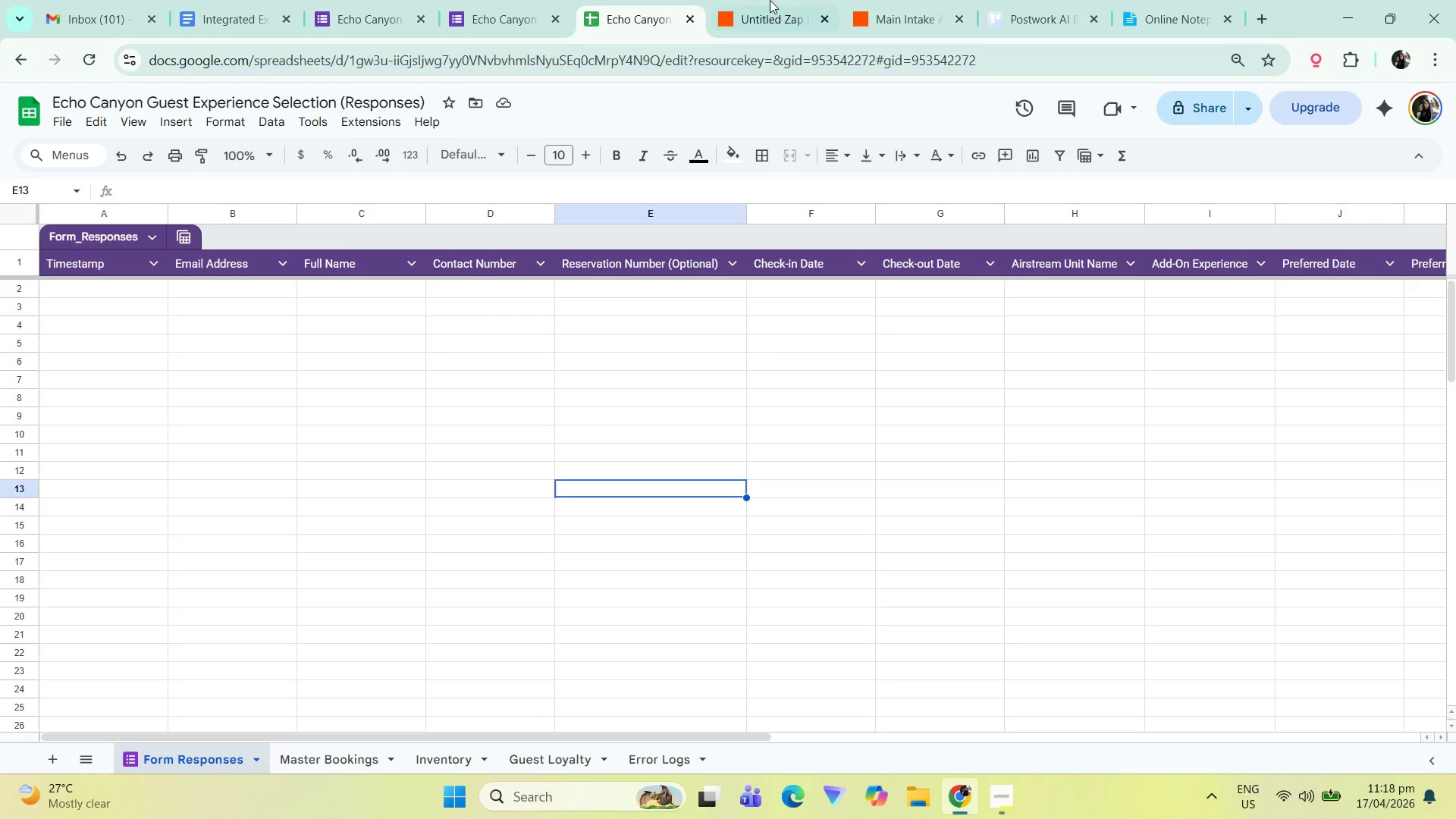 
left_click([764, 0])
 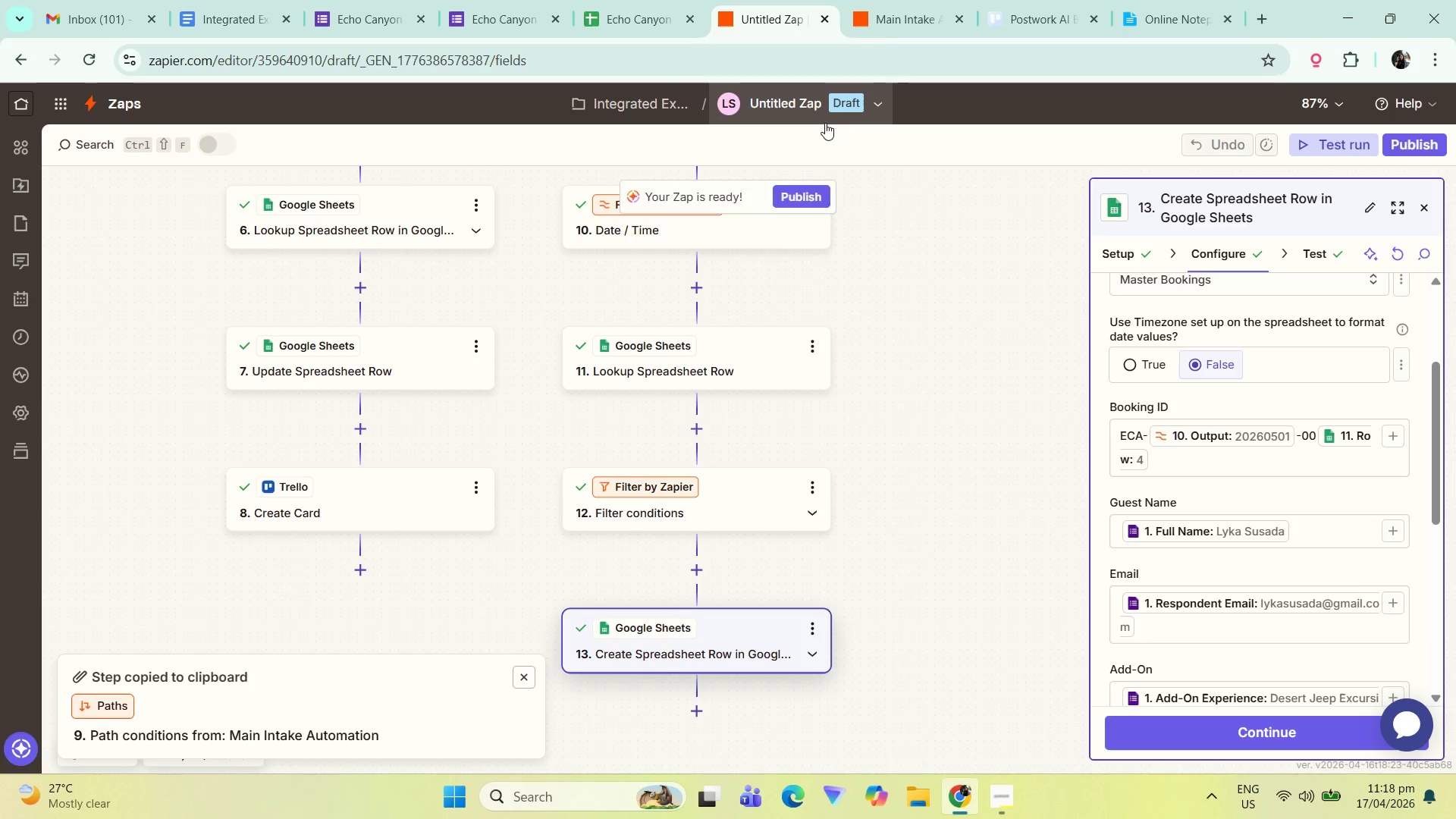 
scroll: coordinate [852, 277], scroll_direction: up, amount: 5.0
 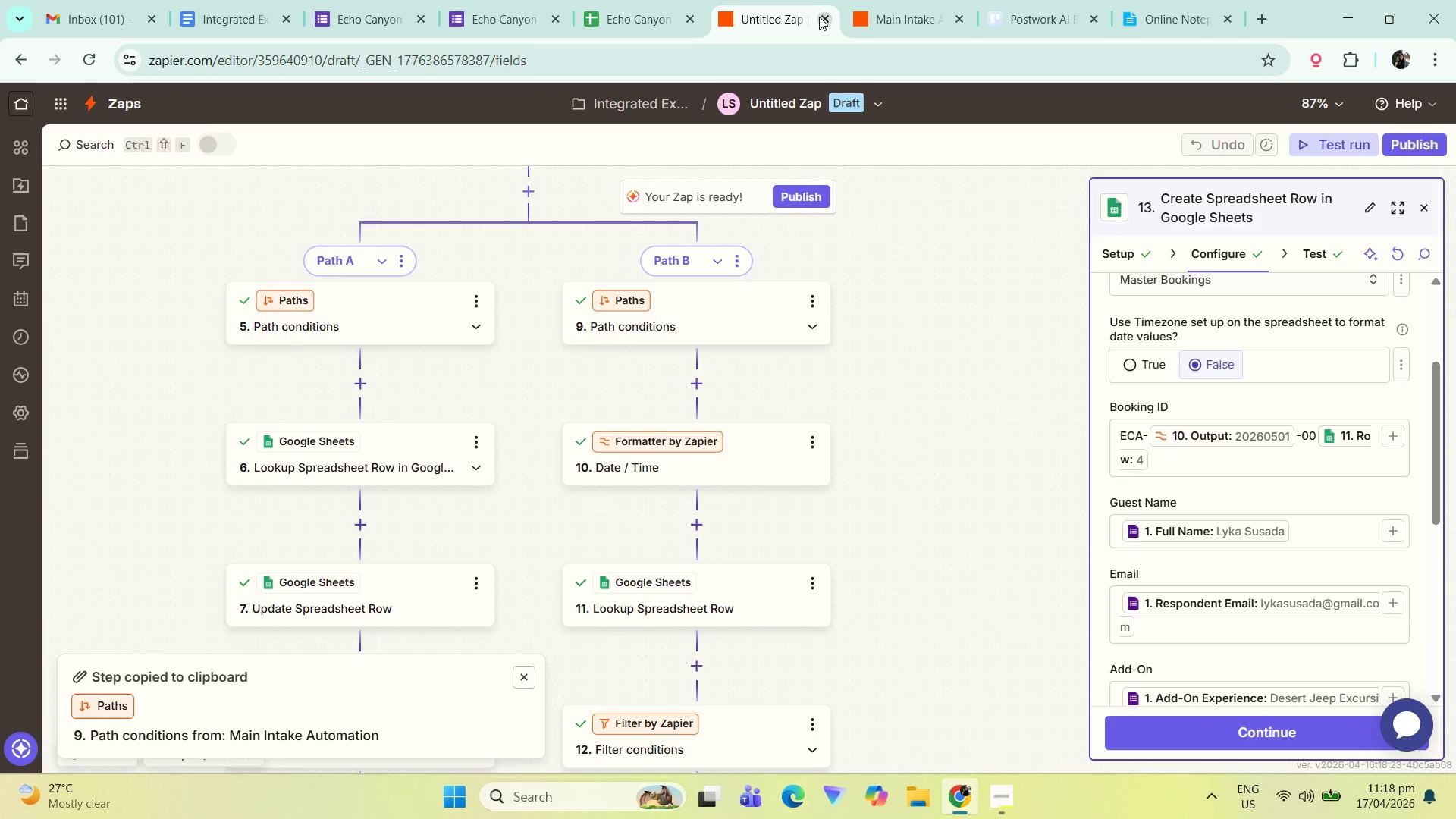 
left_click([820, 17])
 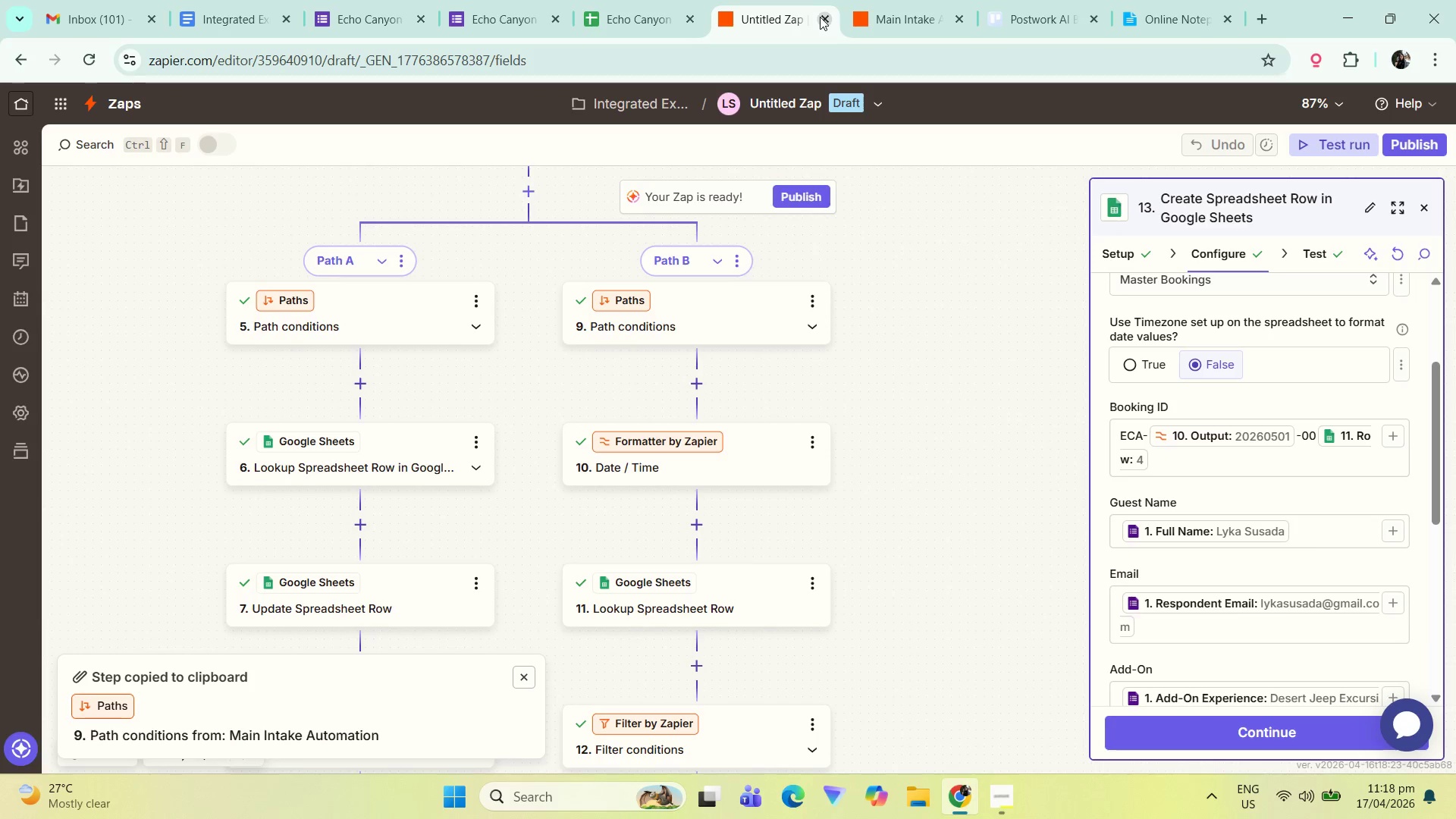 
scroll: coordinate [820, 17], scroll_direction: up, amount: 1.0
 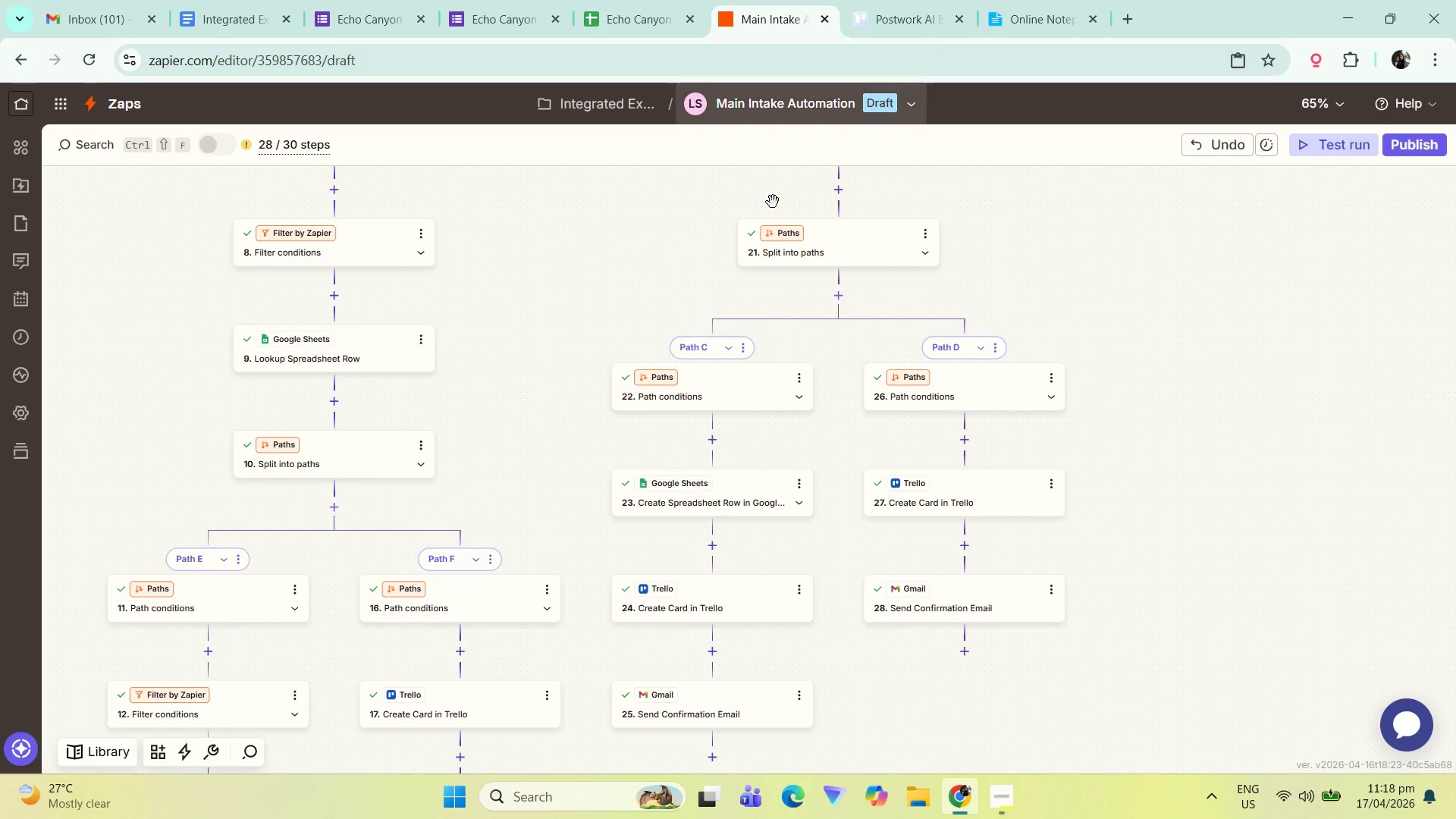 
left_click([1082, 359])
 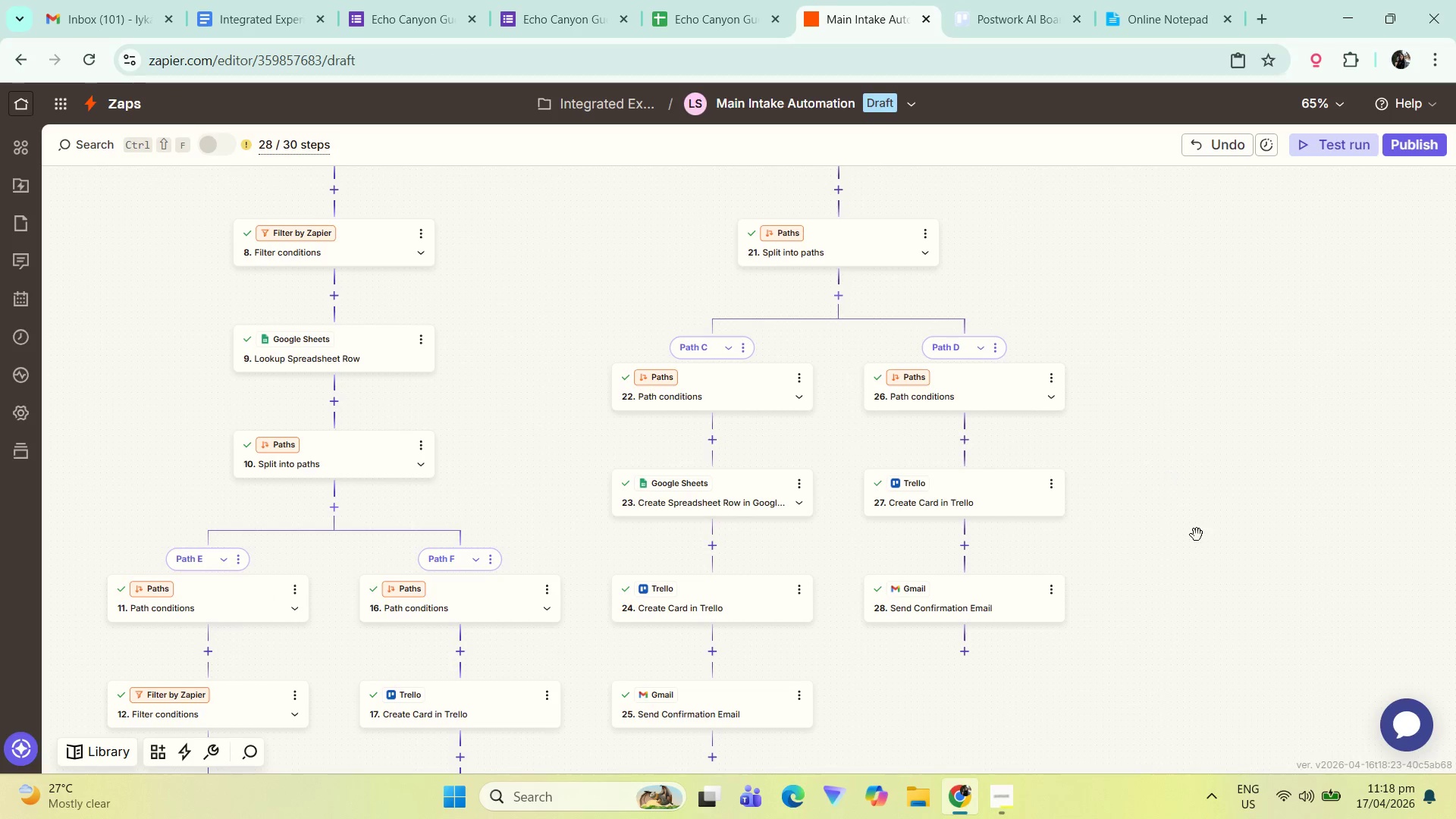 
left_click_drag(start_coordinate=[1169, 458], to_coordinate=[1236, 304])
 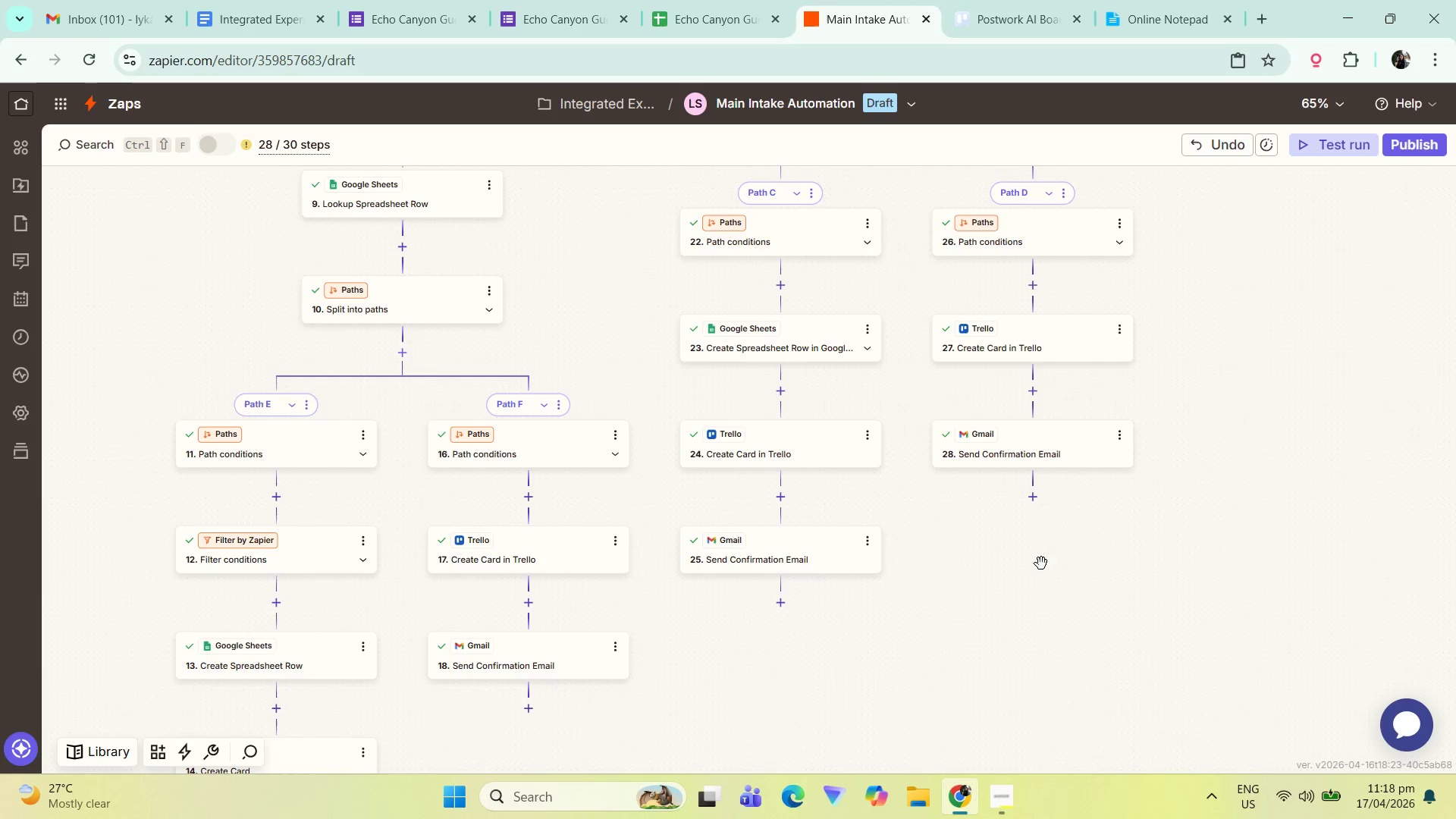 
left_click_drag(start_coordinate=[1061, 595], to_coordinate=[1084, 709])
 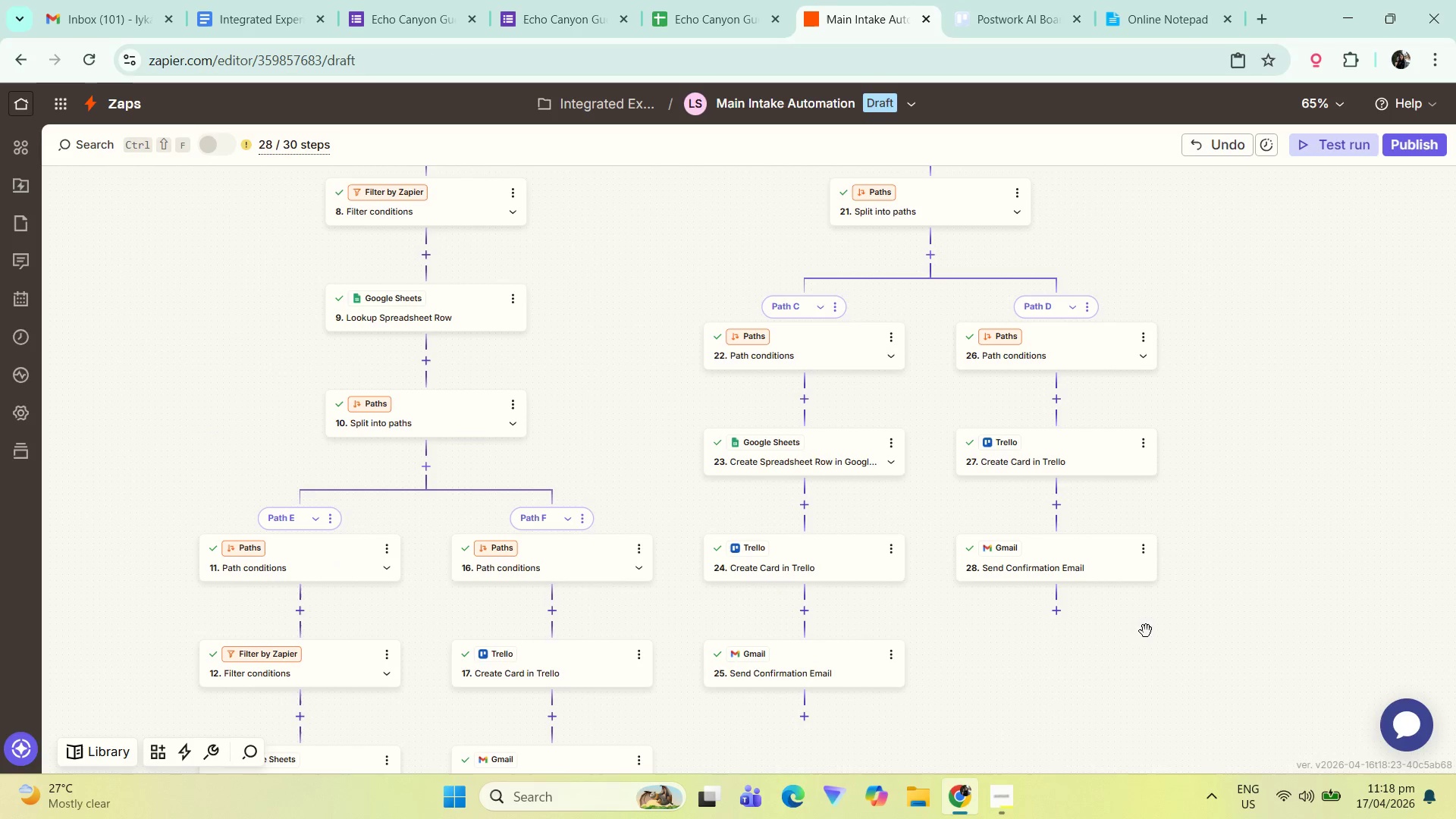 
left_click_drag(start_coordinate=[1085, 680], to_coordinate=[1146, 597])
 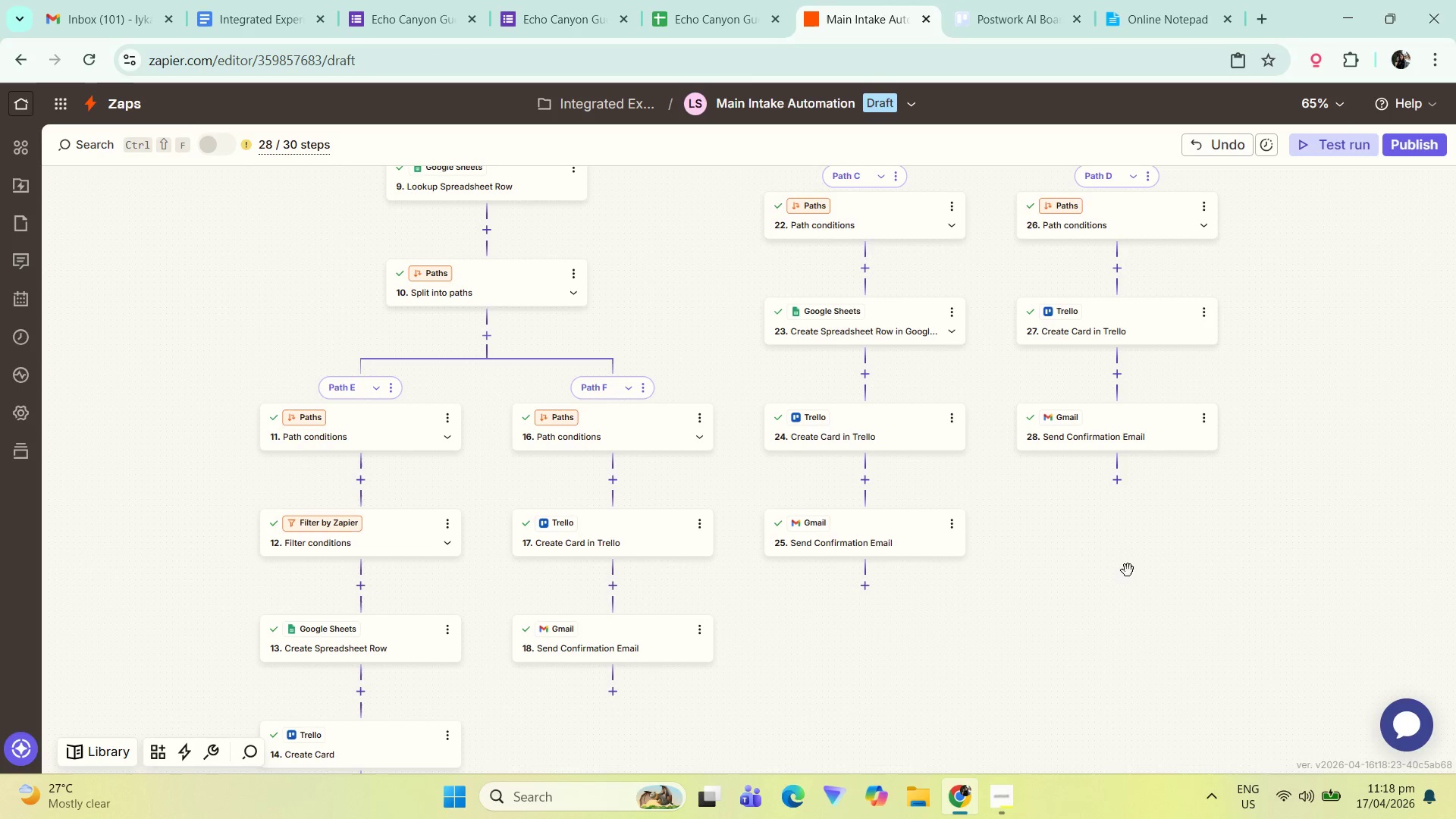 
scroll: coordinate [1125, 686], scroll_direction: down, amount: 1.0
 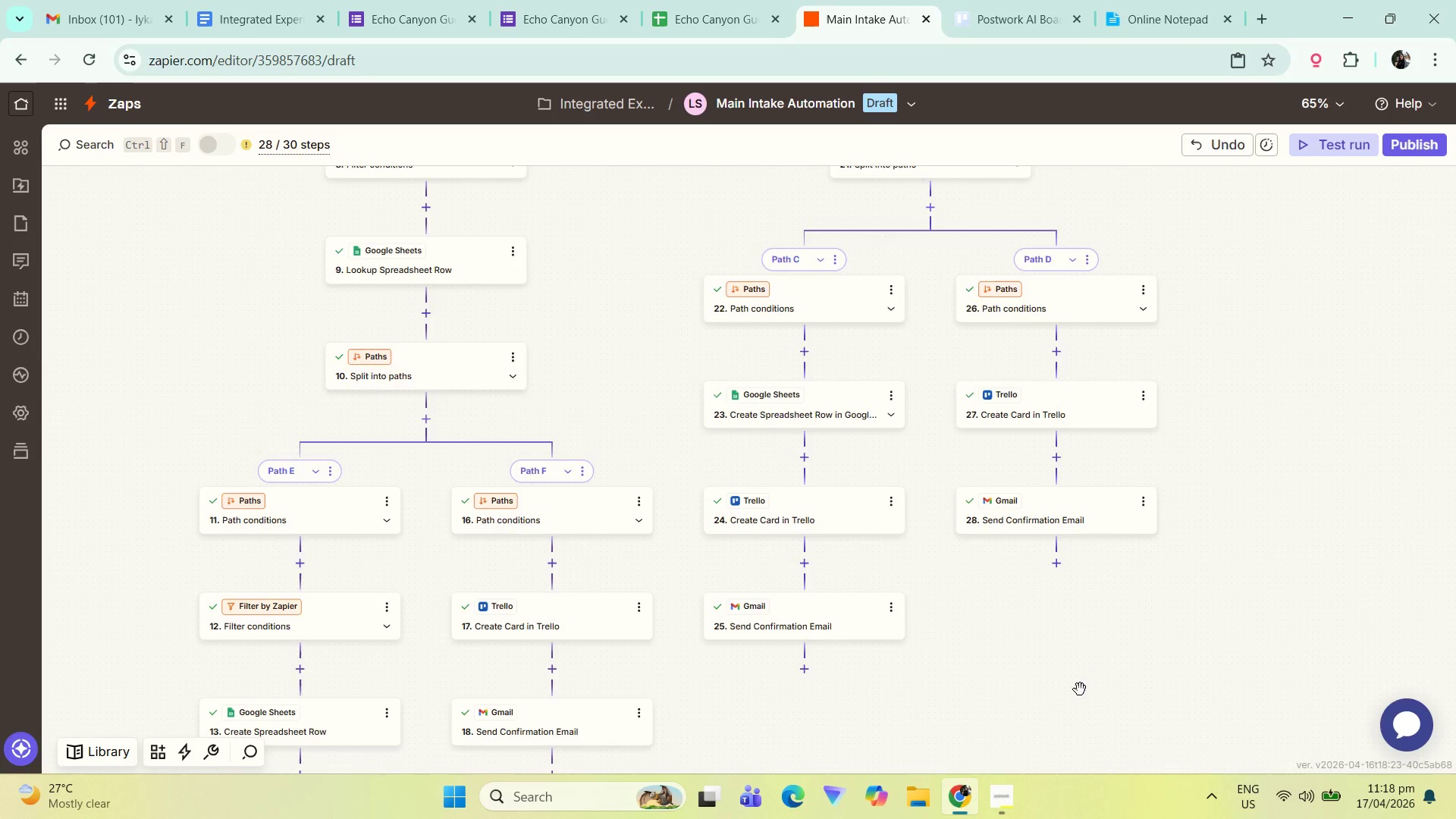 
left_click_drag(start_coordinate=[1119, 568], to_coordinate=[1124, 623])
 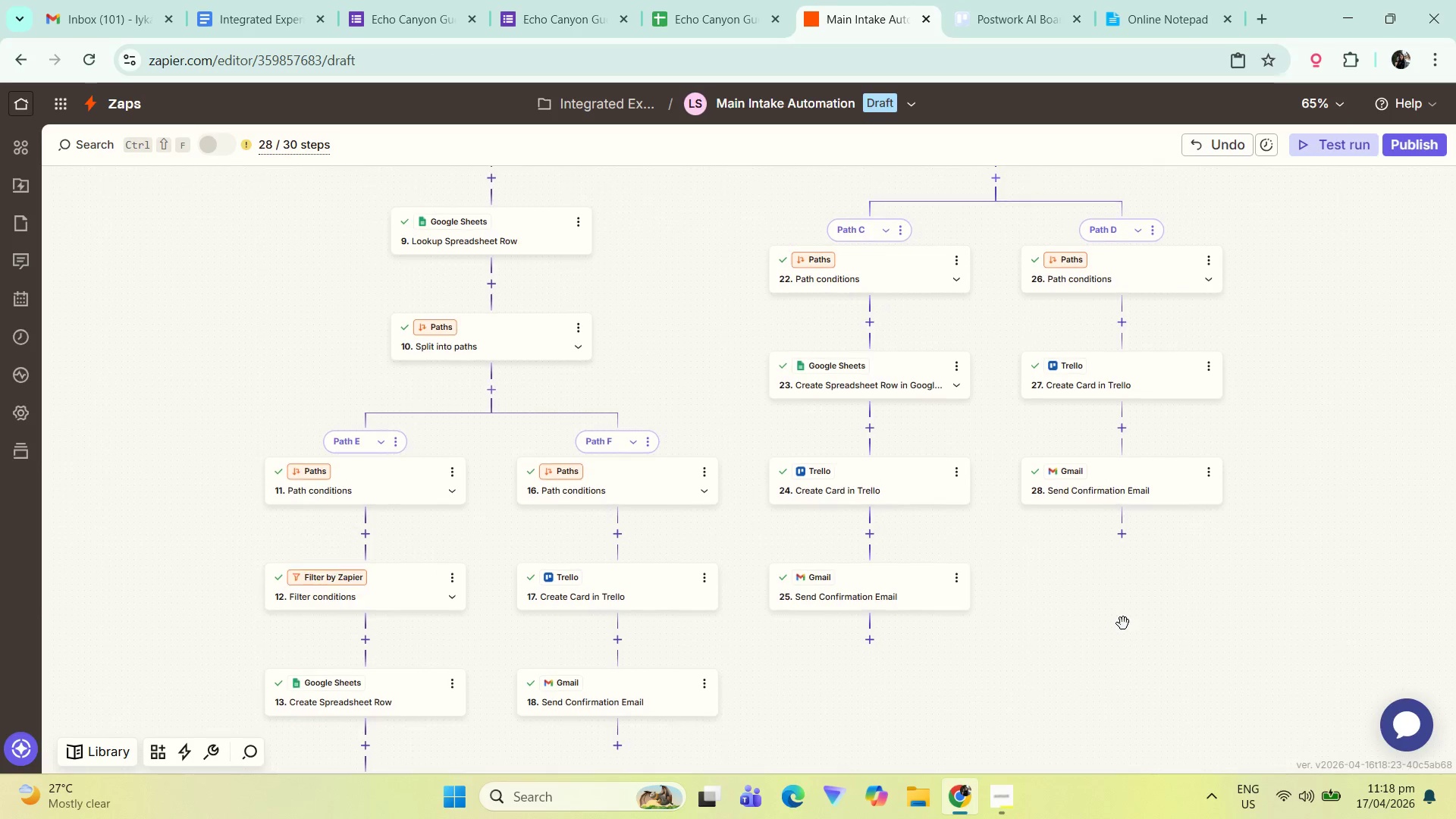 
hold_key(key=ControlLeft, duration=0.62)
 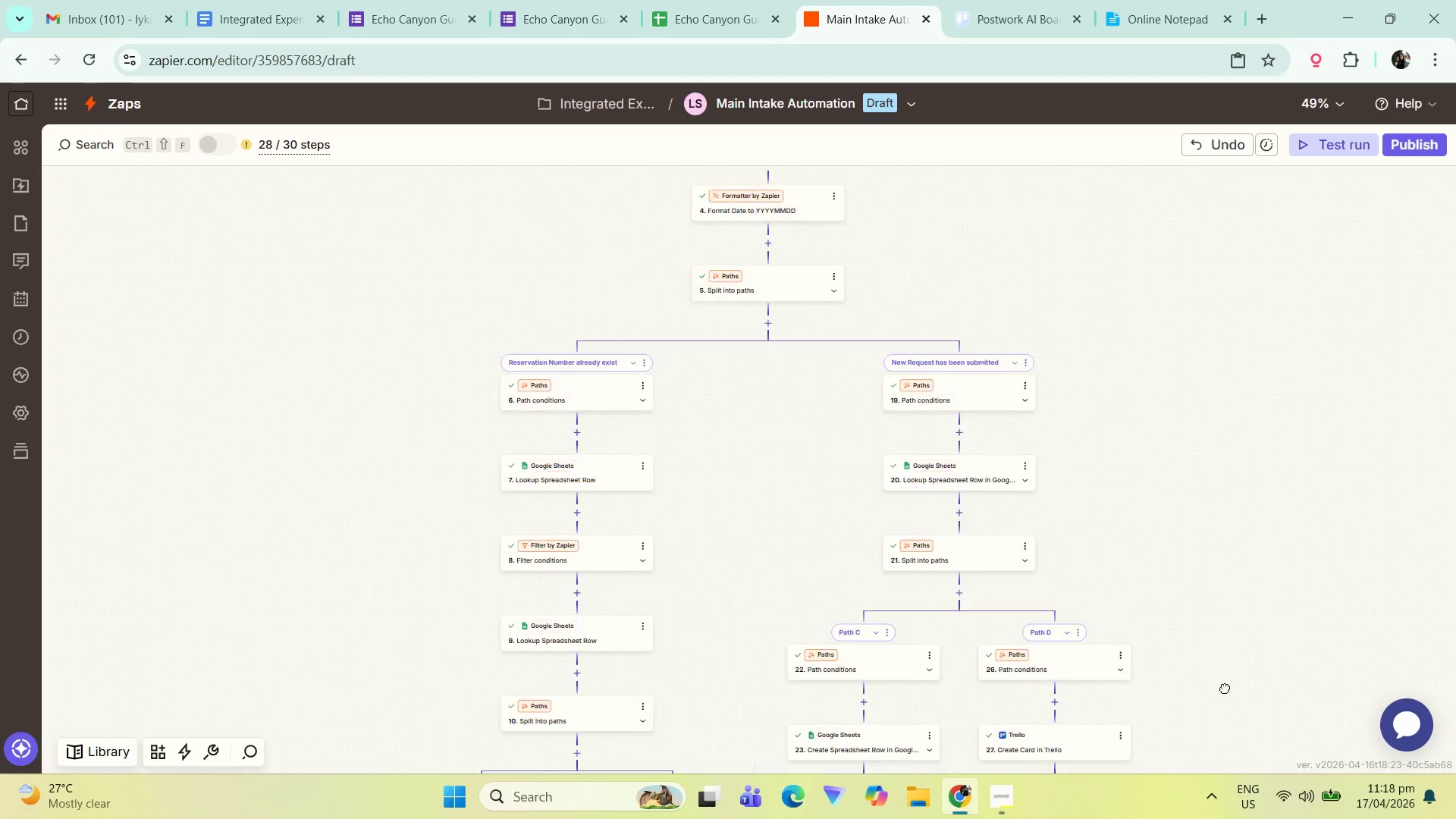 
left_click_drag(start_coordinate=[1296, 375], to_coordinate=[1225, 688])
 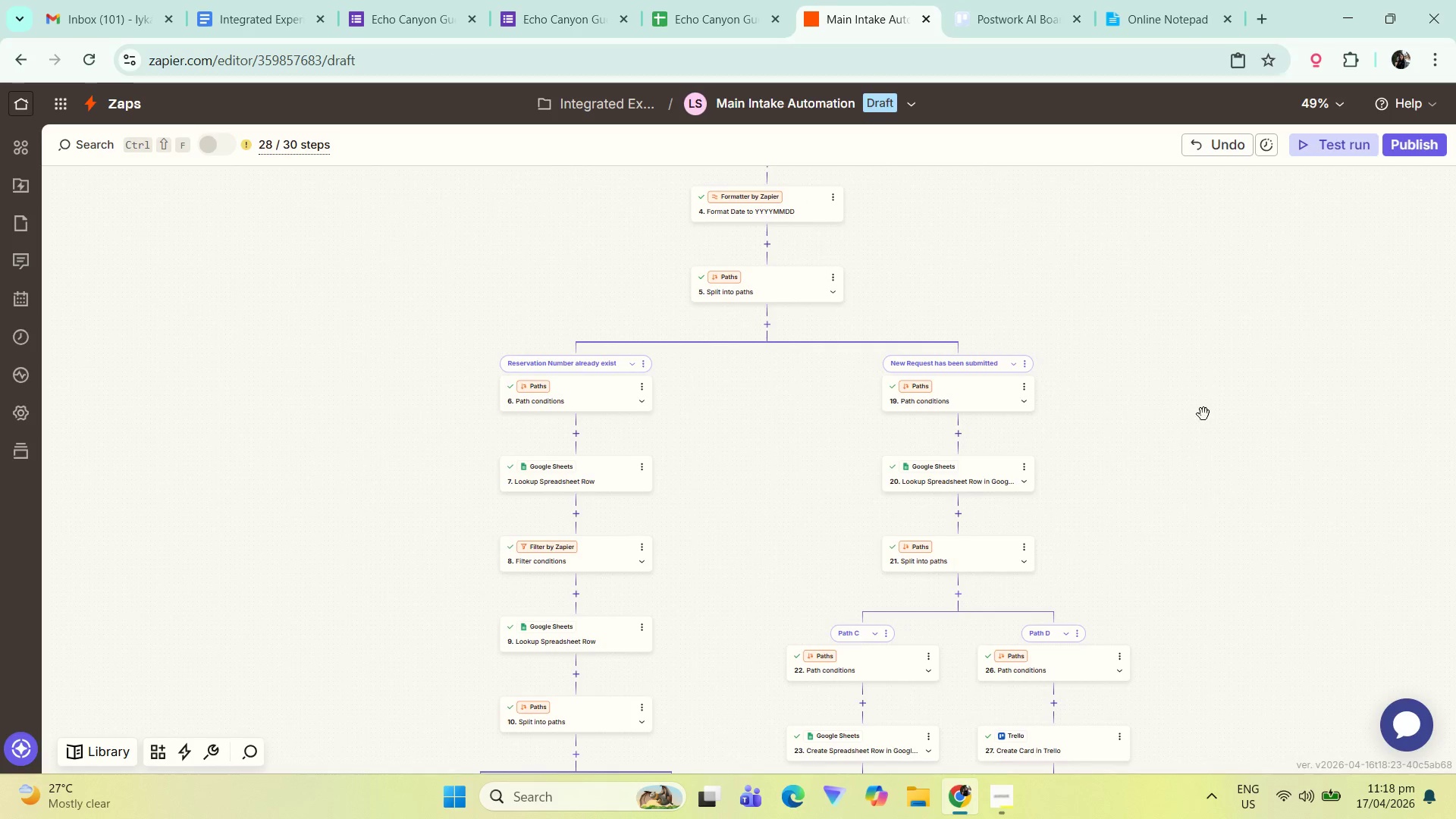 
scroll: coordinate [1134, 608], scroll_direction: down, amount: 2.0
 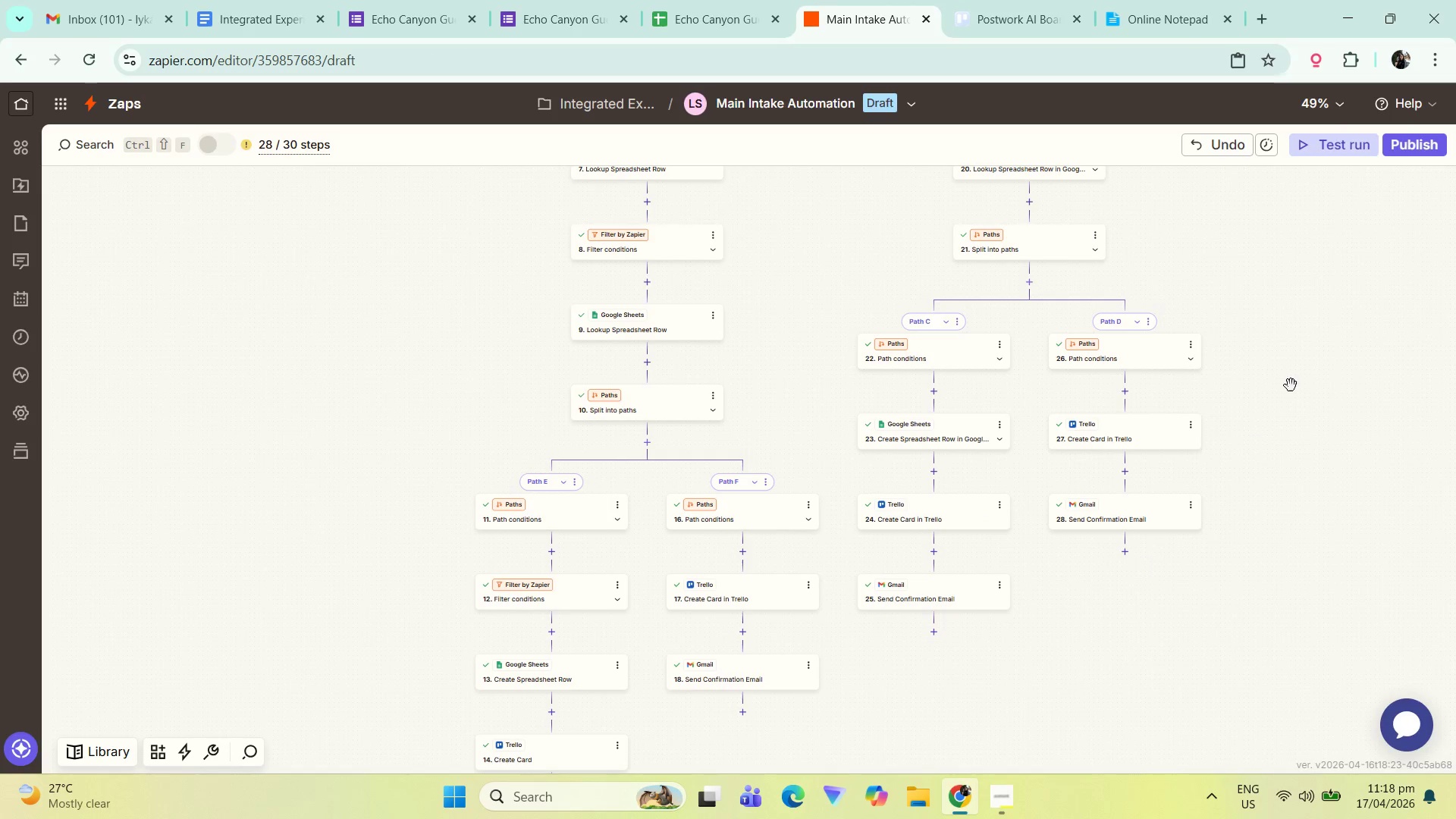 
left_click_drag(start_coordinate=[1209, 391], to_coordinate=[1139, 587])
 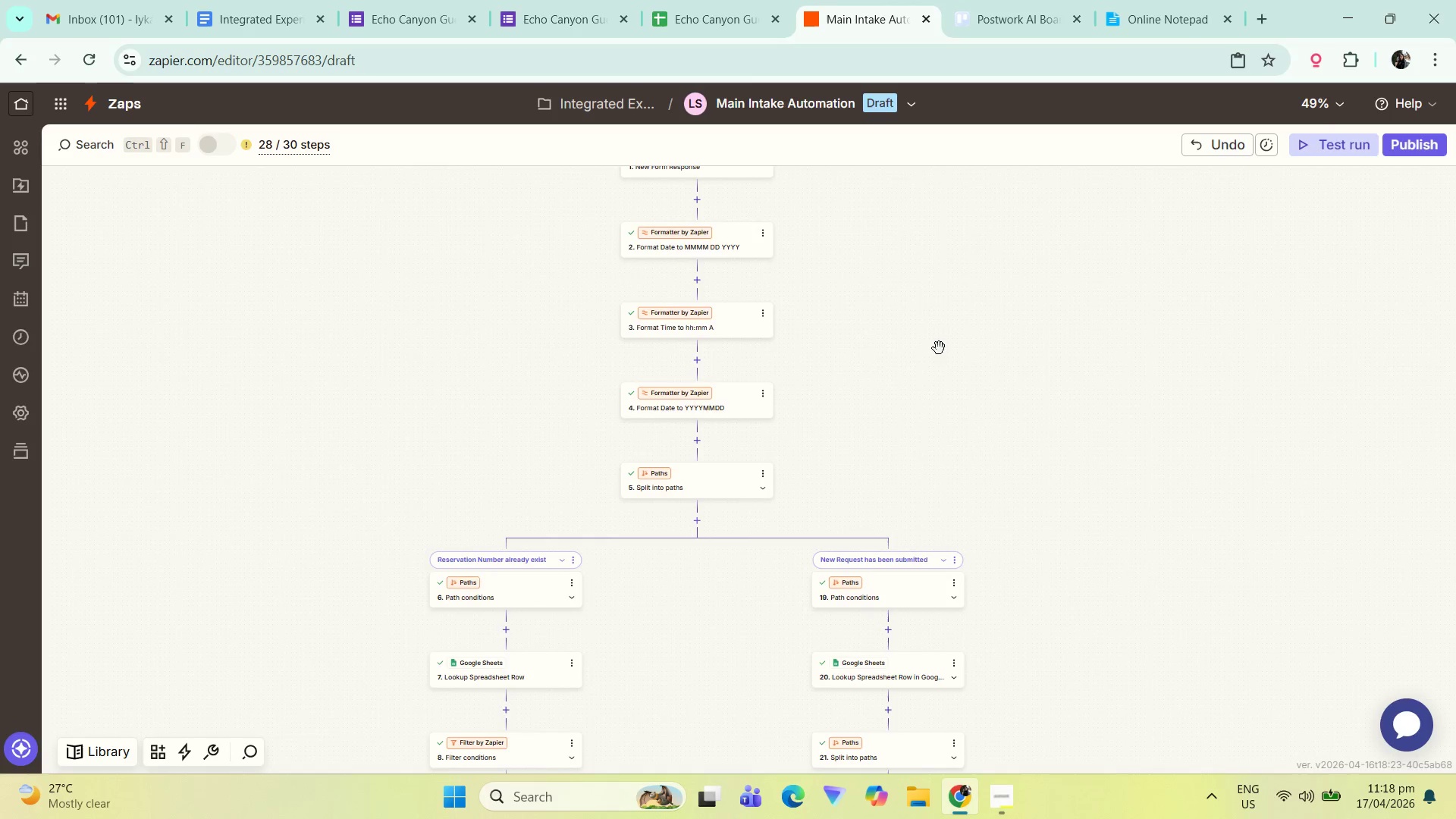 
hold_key(key=ControlLeft, duration=0.61)
 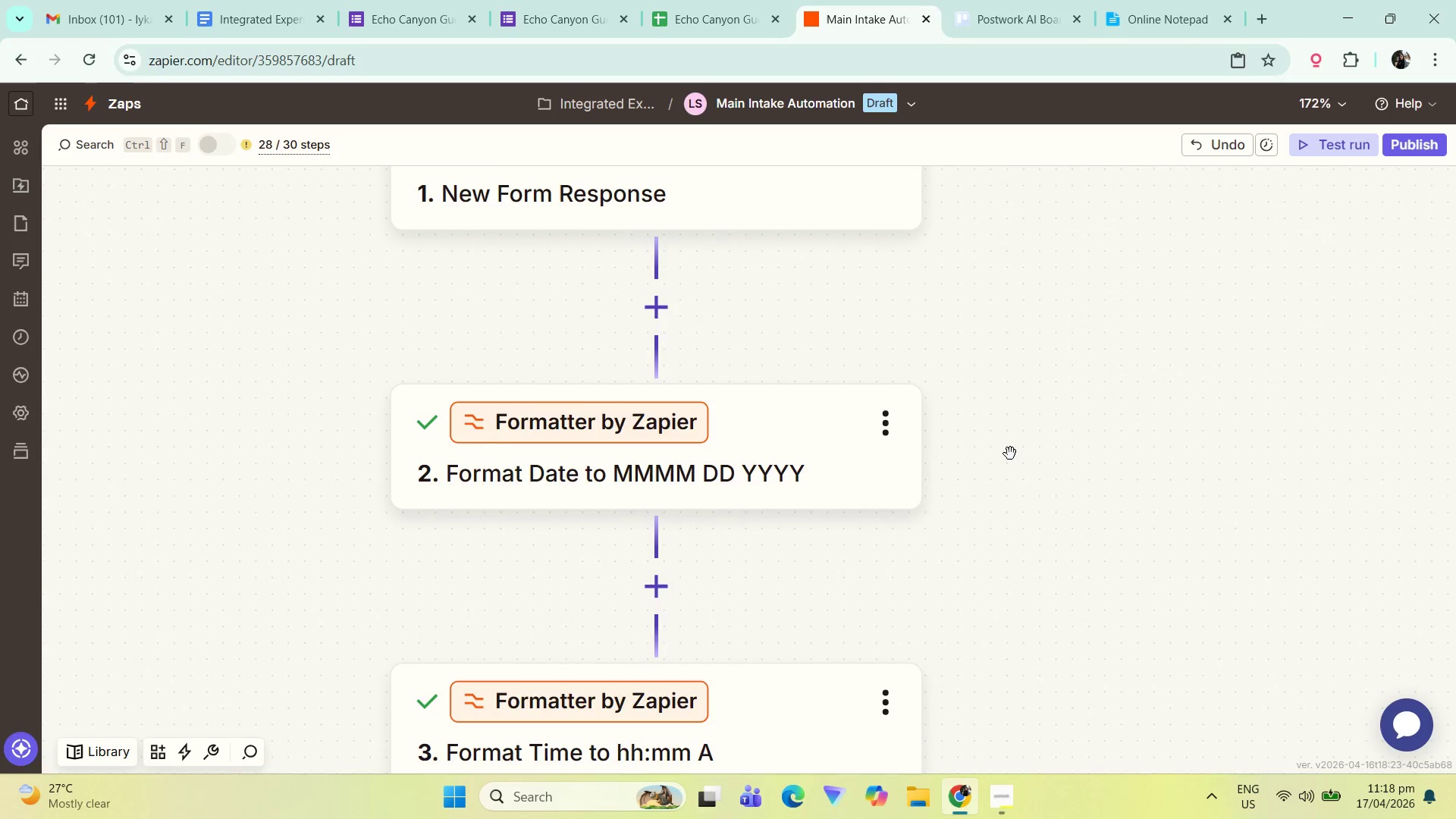 
left_click_drag(start_coordinate=[839, 357], to_coordinate=[1264, 726])
 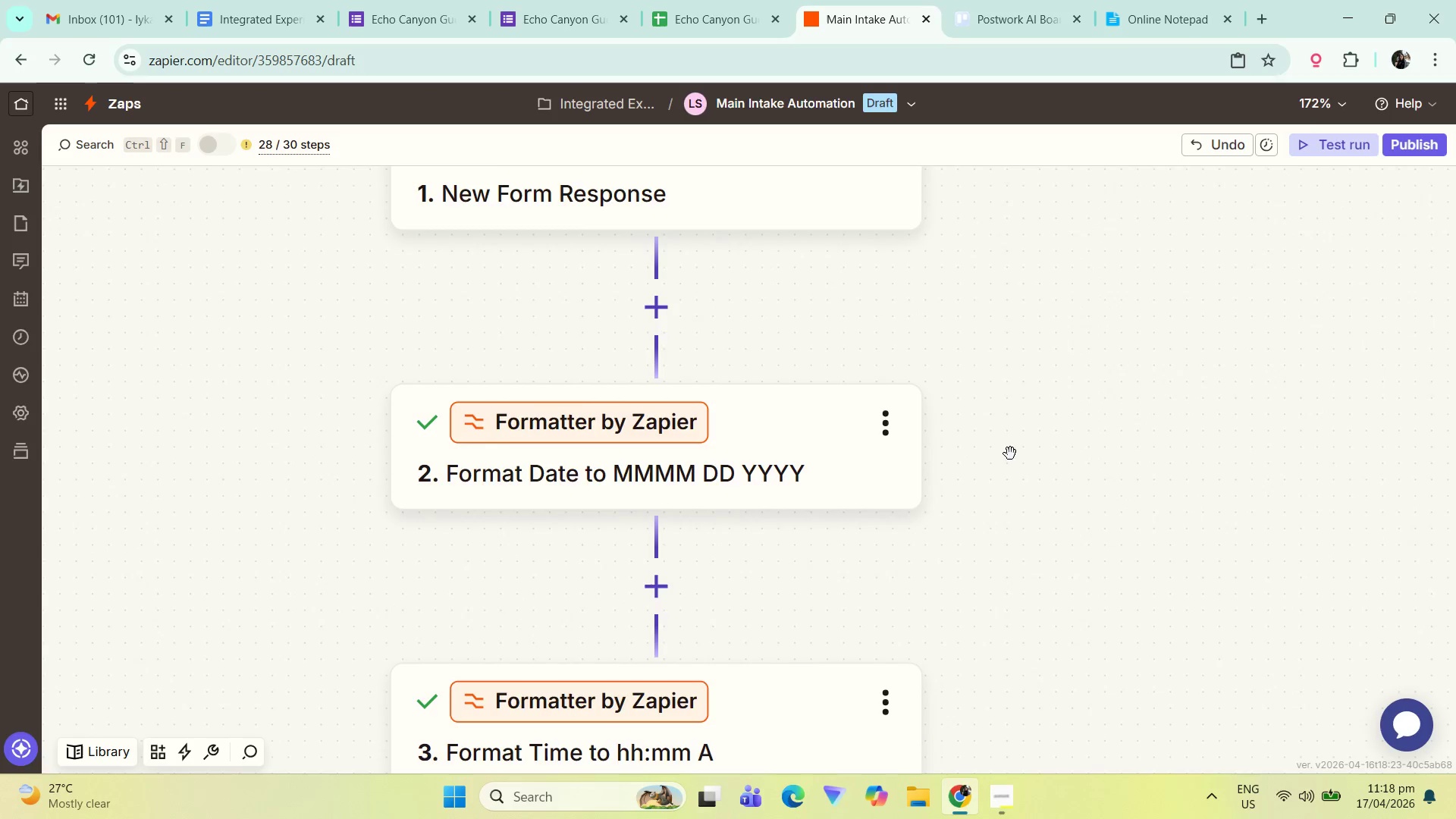 
scroll: coordinate [838, 303], scroll_direction: up, amount: 9.0
 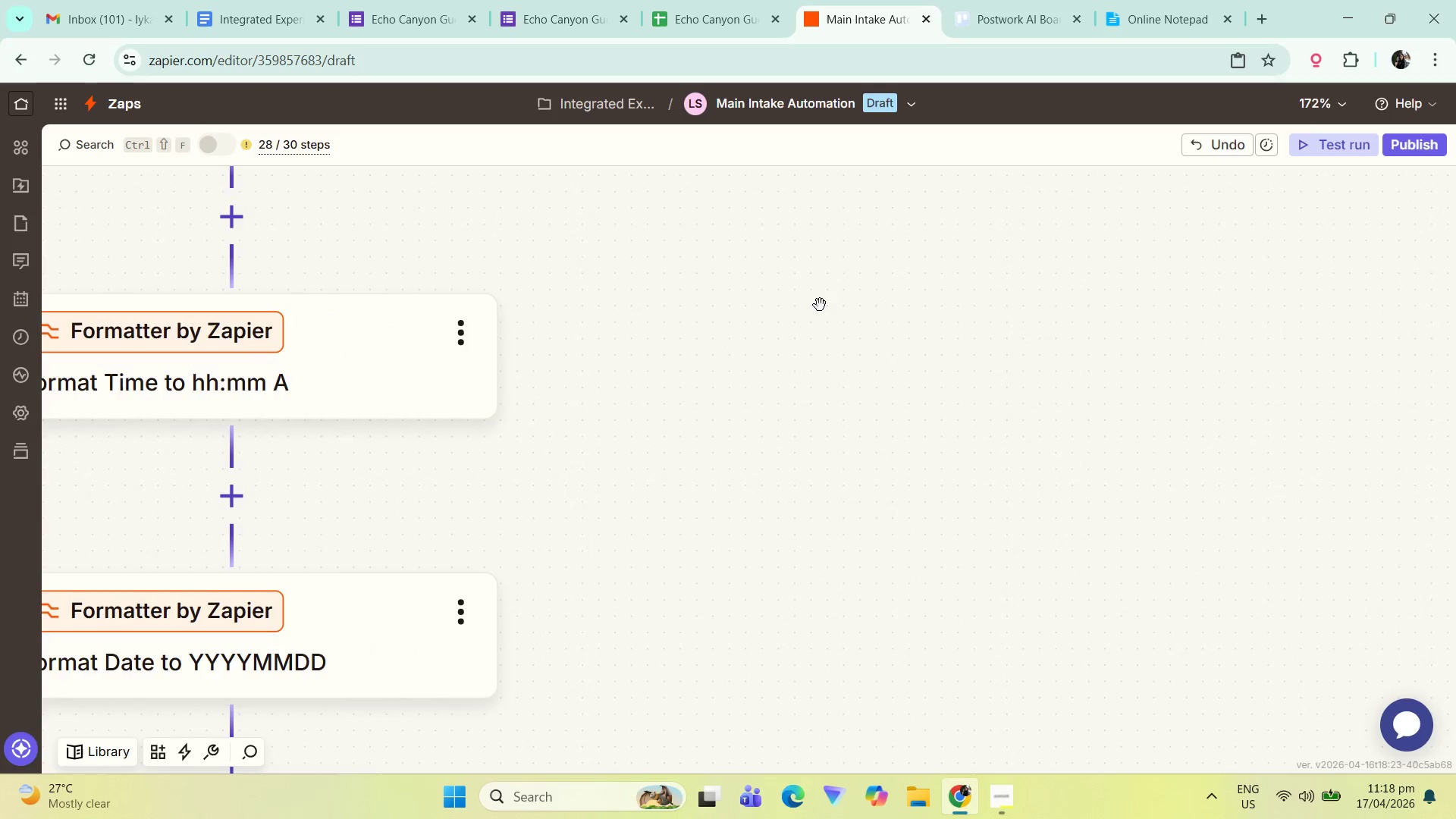 
hold_key(key=ControlLeft, duration=0.33)
scroll: coordinate [998, 376], scroll_direction: down, amount: 4.0
 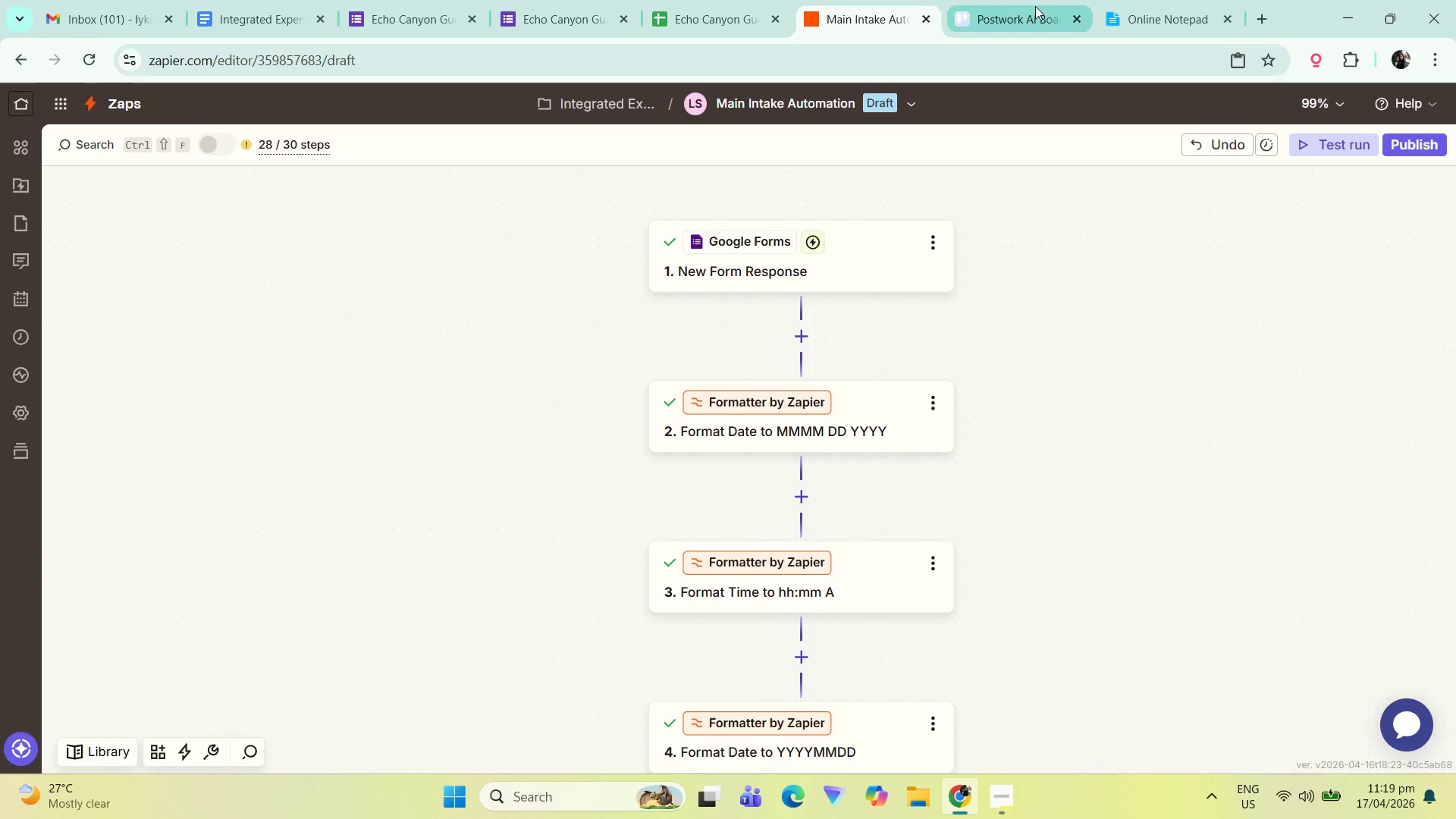 
left_click([1037, 0])
 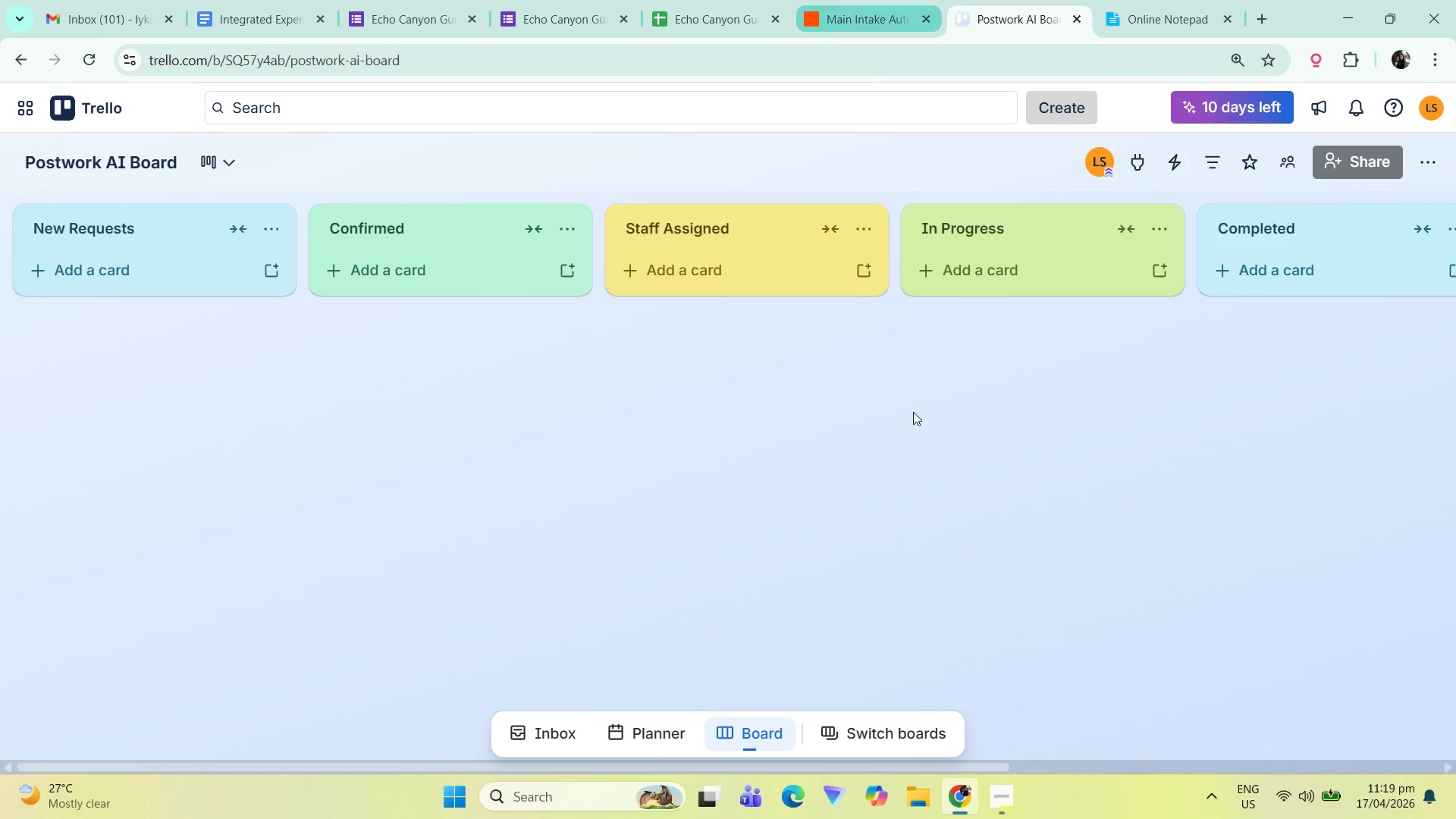 
left_click([987, 807])
 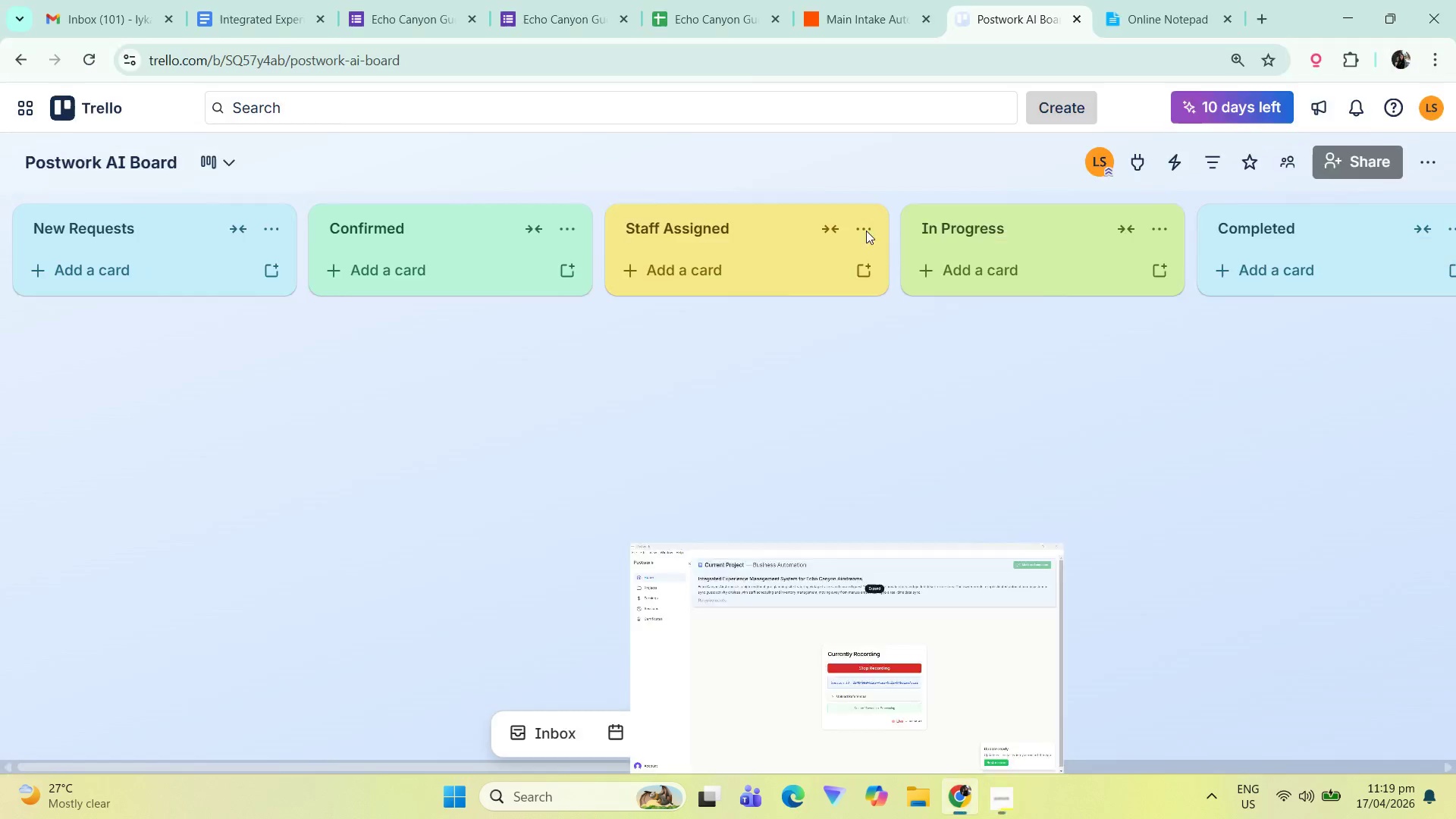 
left_click([868, 14])
 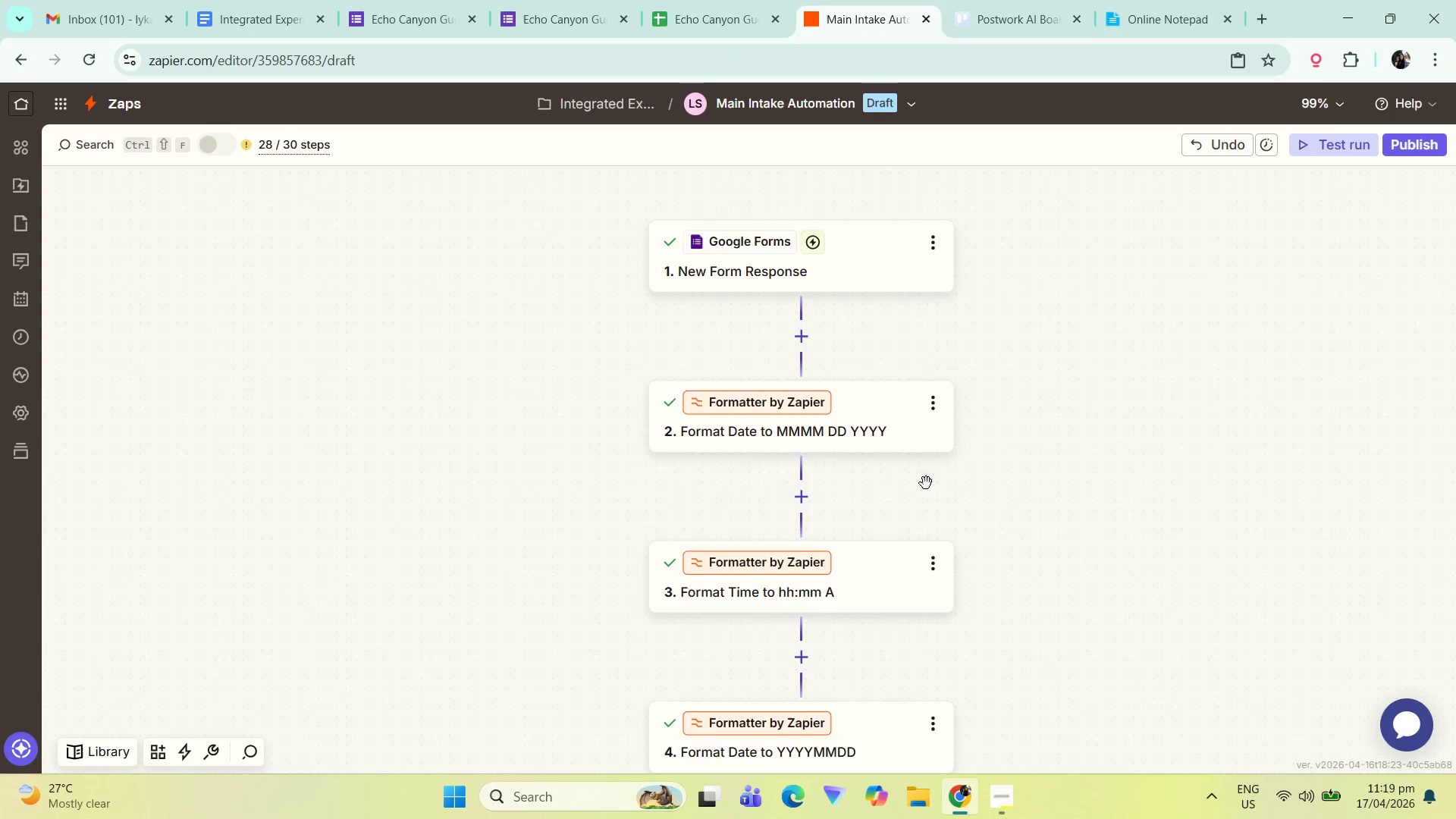 
left_click_drag(start_coordinate=[1040, 402], to_coordinate=[886, 361])
 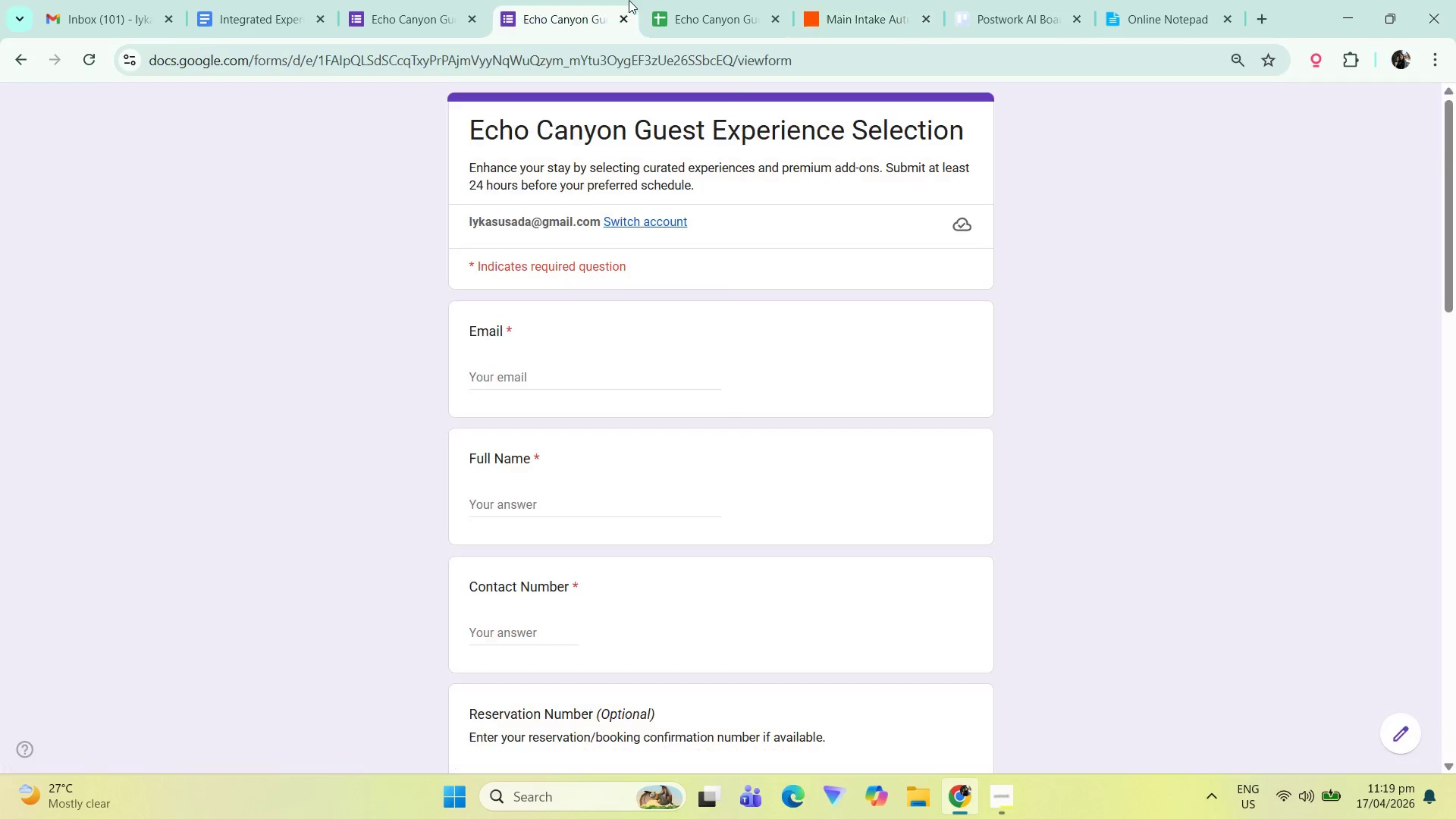 
left_click([598, 373])
 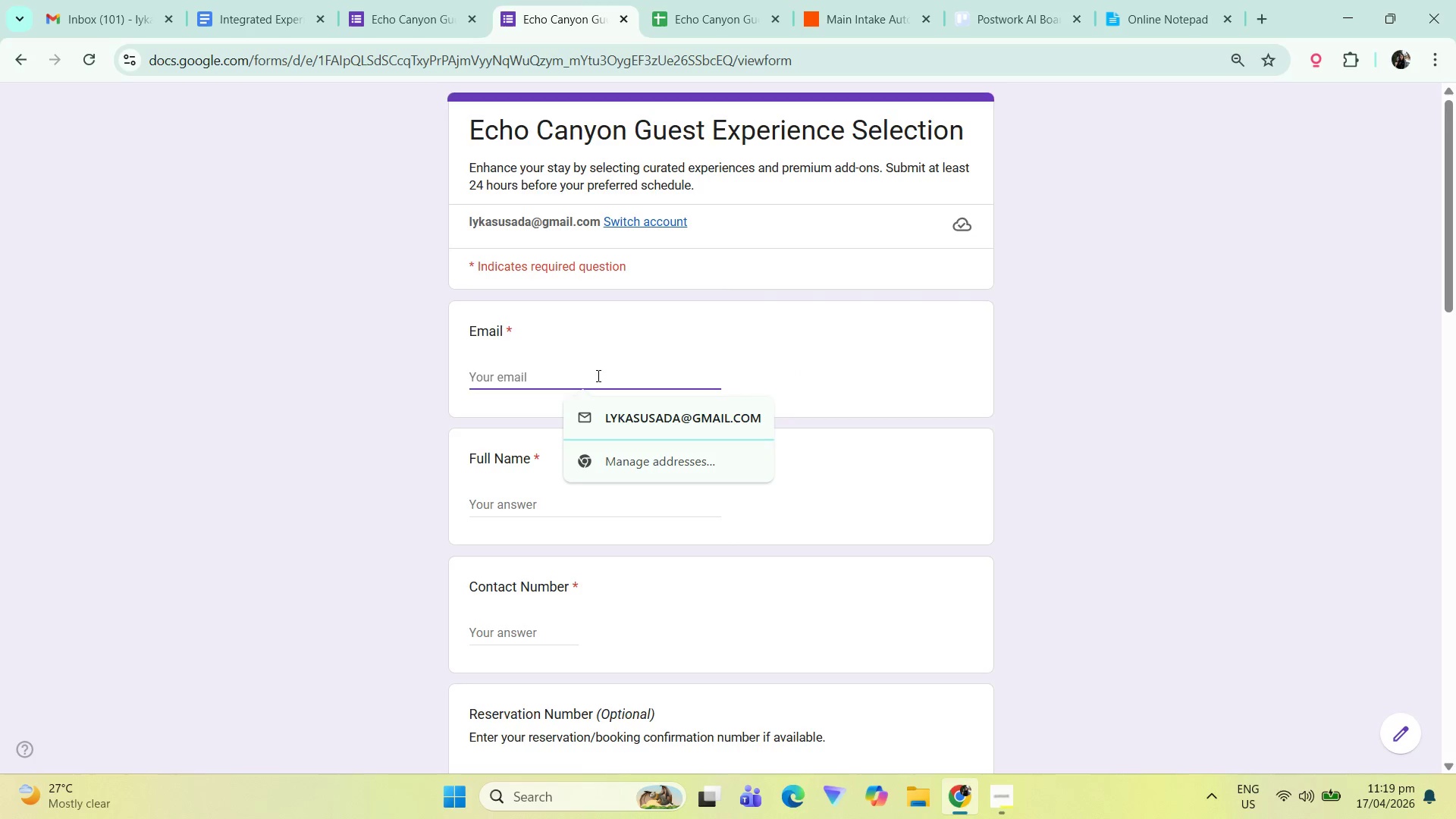 
type(lykasusada@gmi)
key(Backspace)
type(ail.com)
key(Tab)
type(Lyka Susada)
key(Tab)
 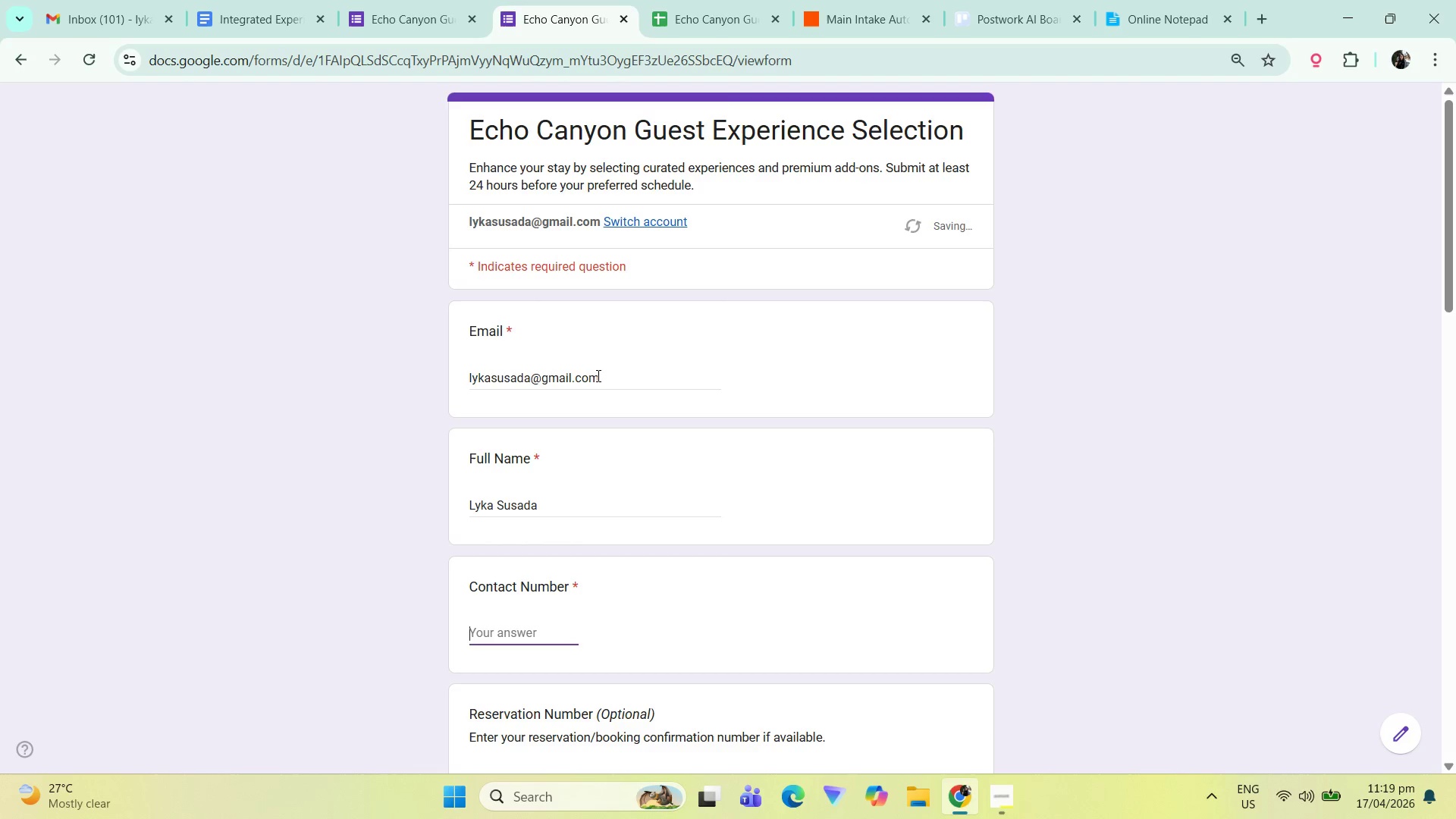 
key(Enter)
 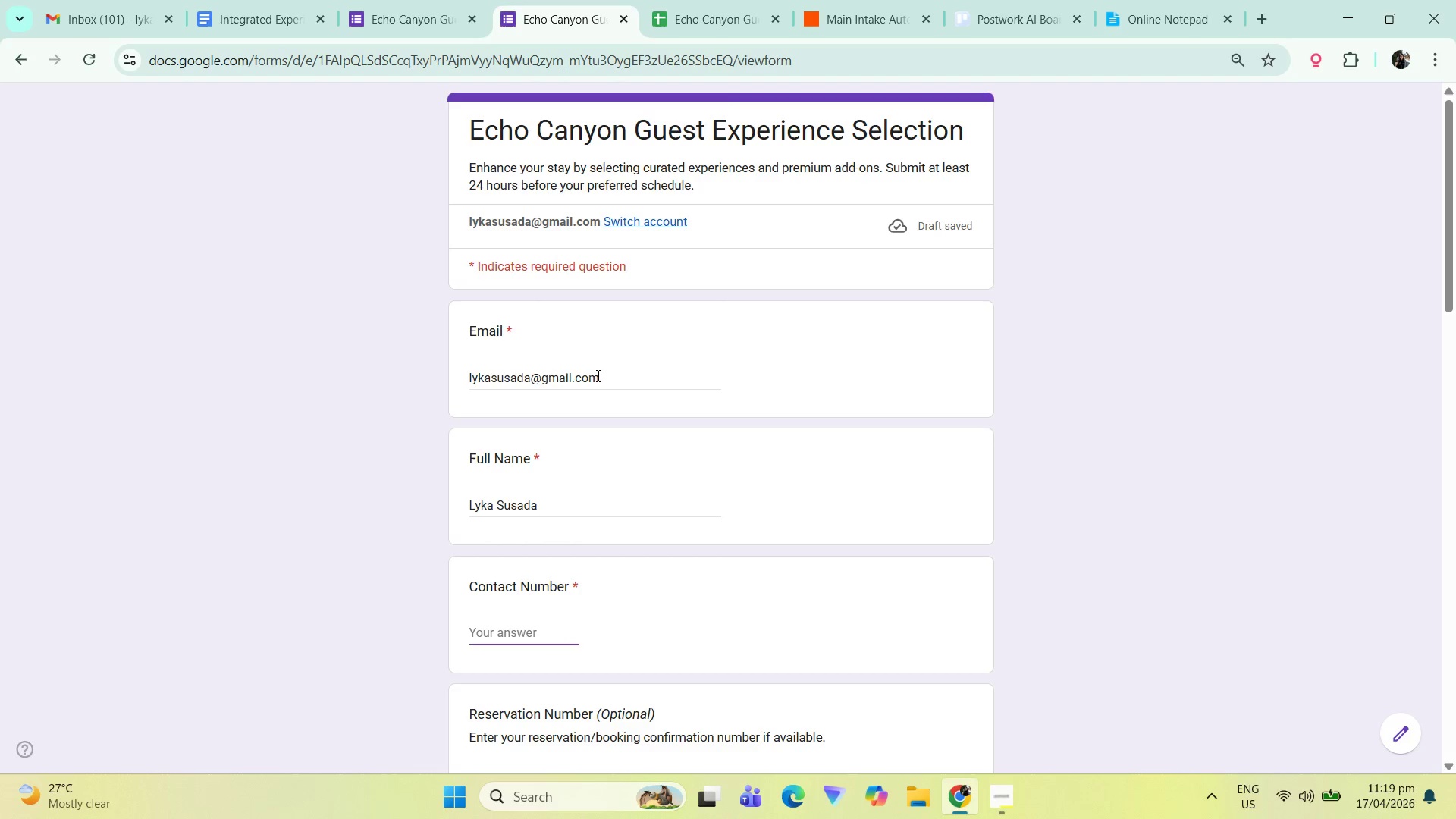 
scroll: coordinate [595, 390], scroll_direction: down, amount: 2.0
 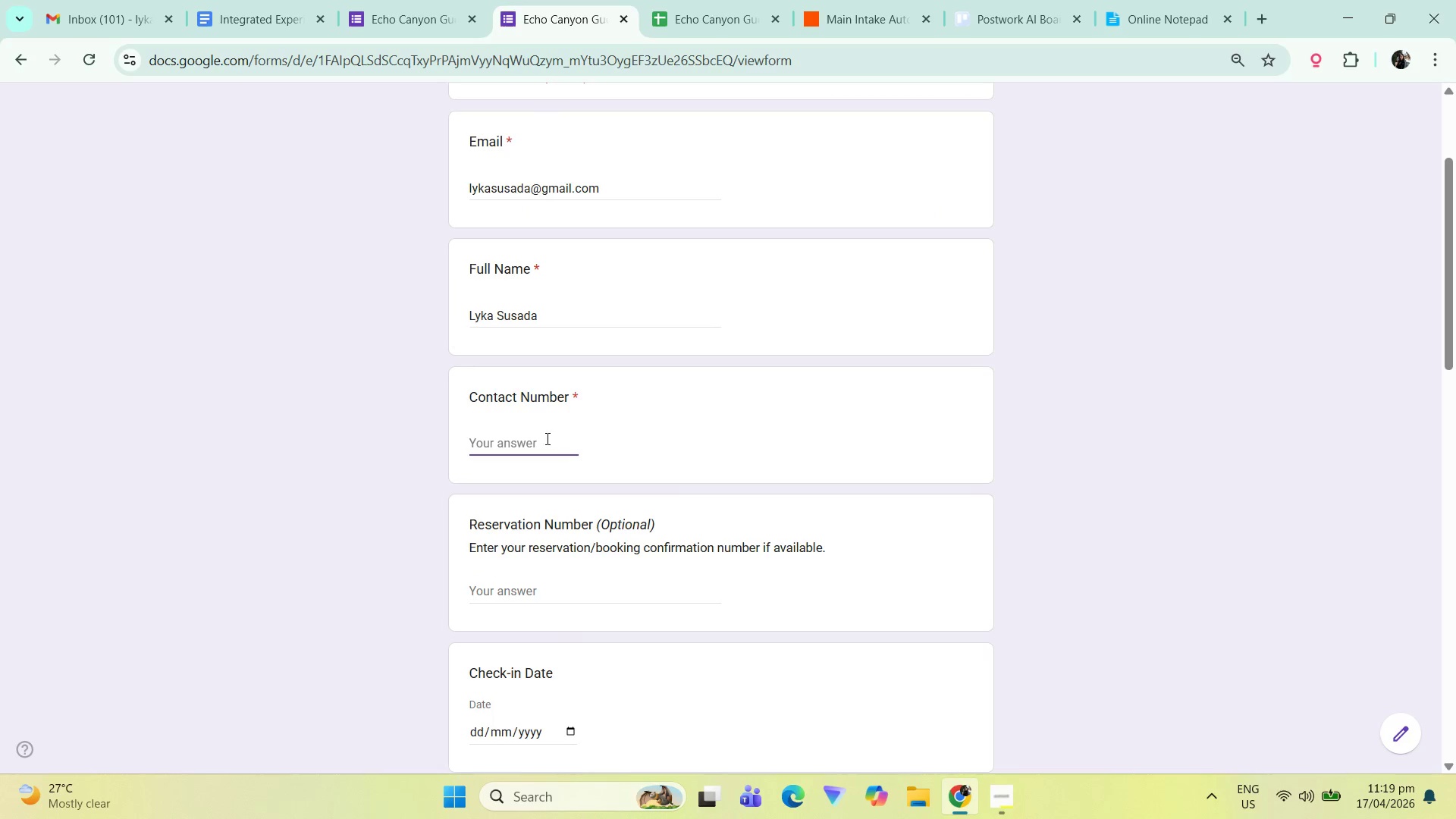 
double_click([544, 441])
 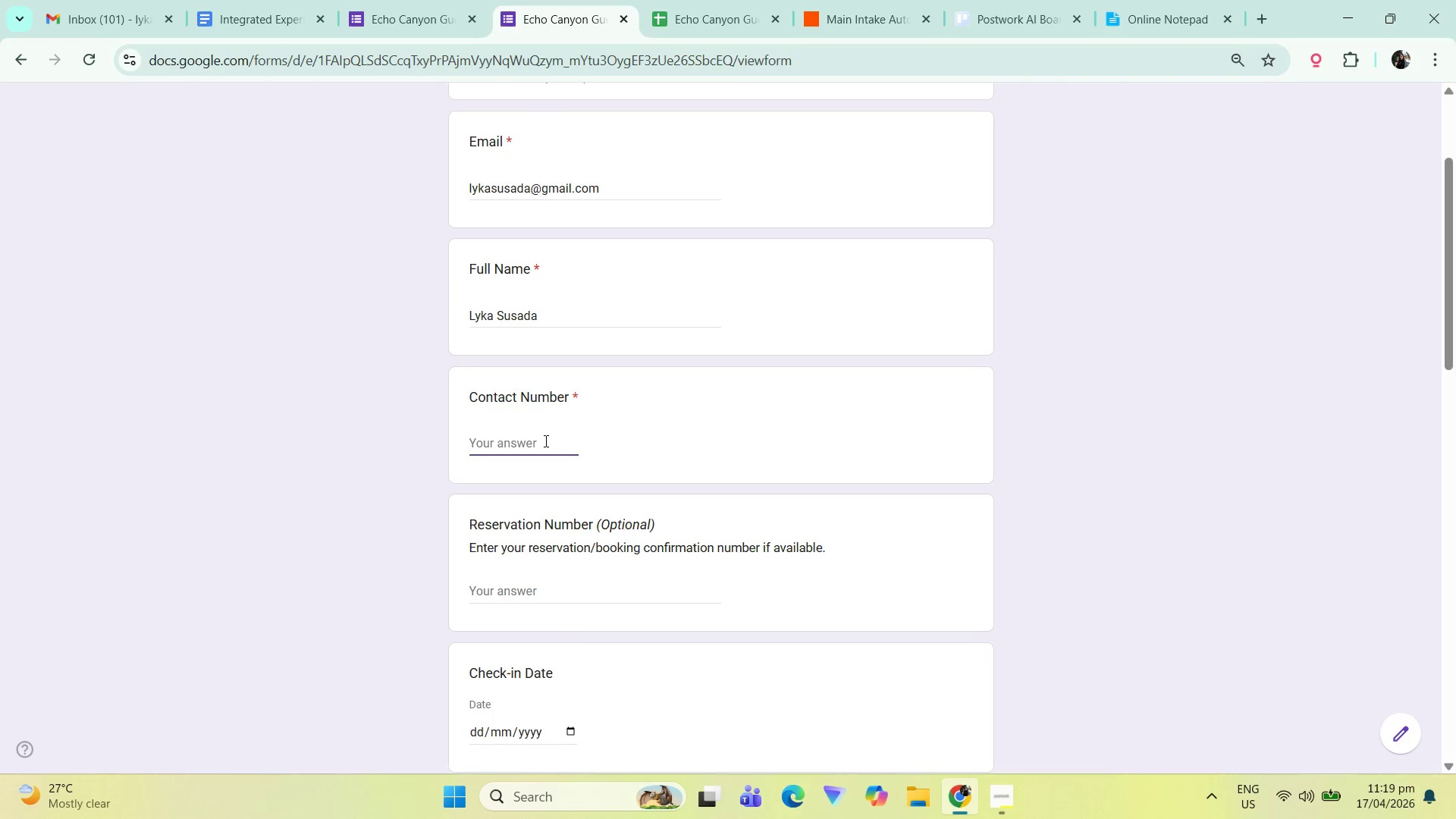 
key(Numpad0)
 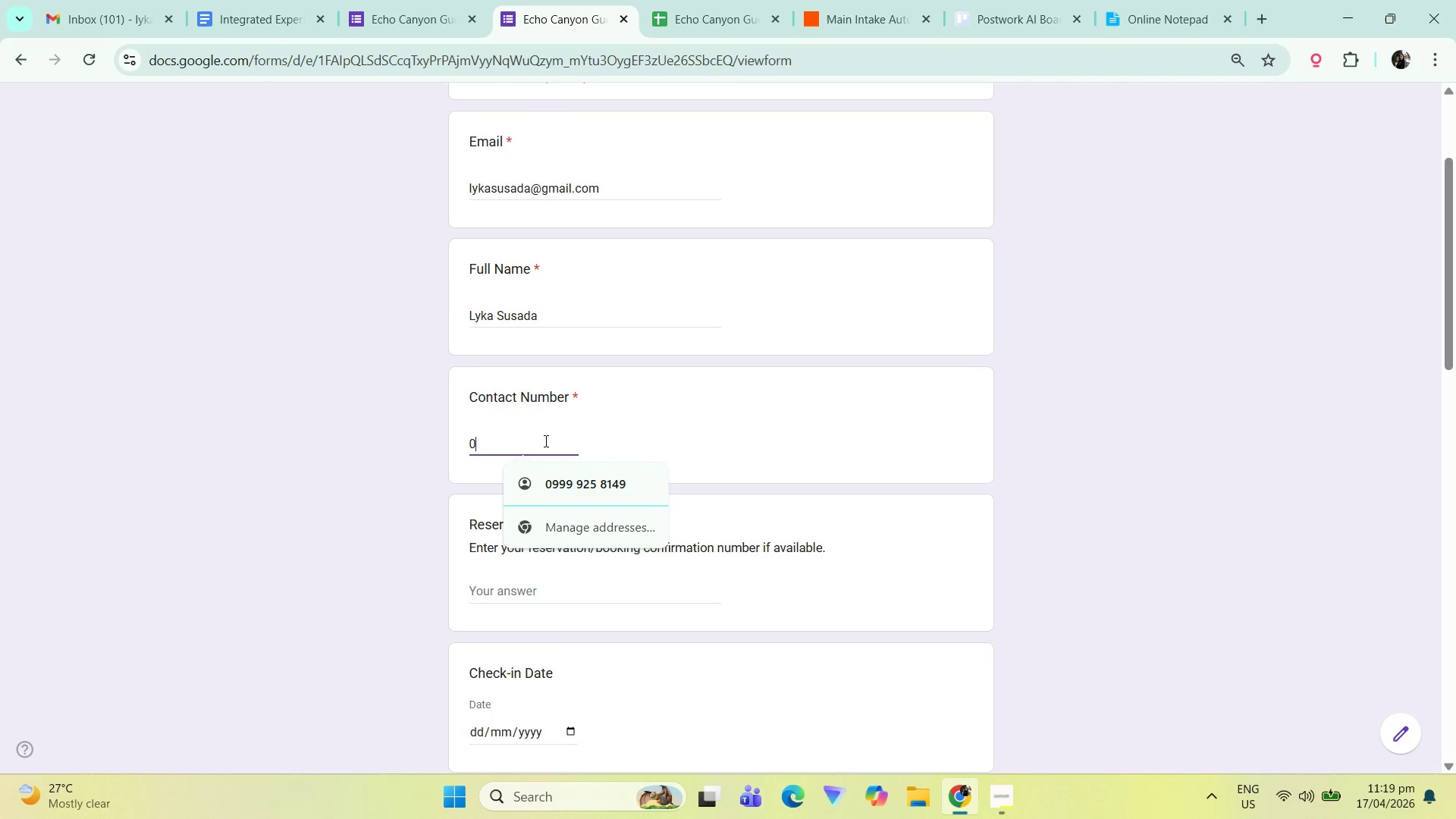 
key(Numpad9)
 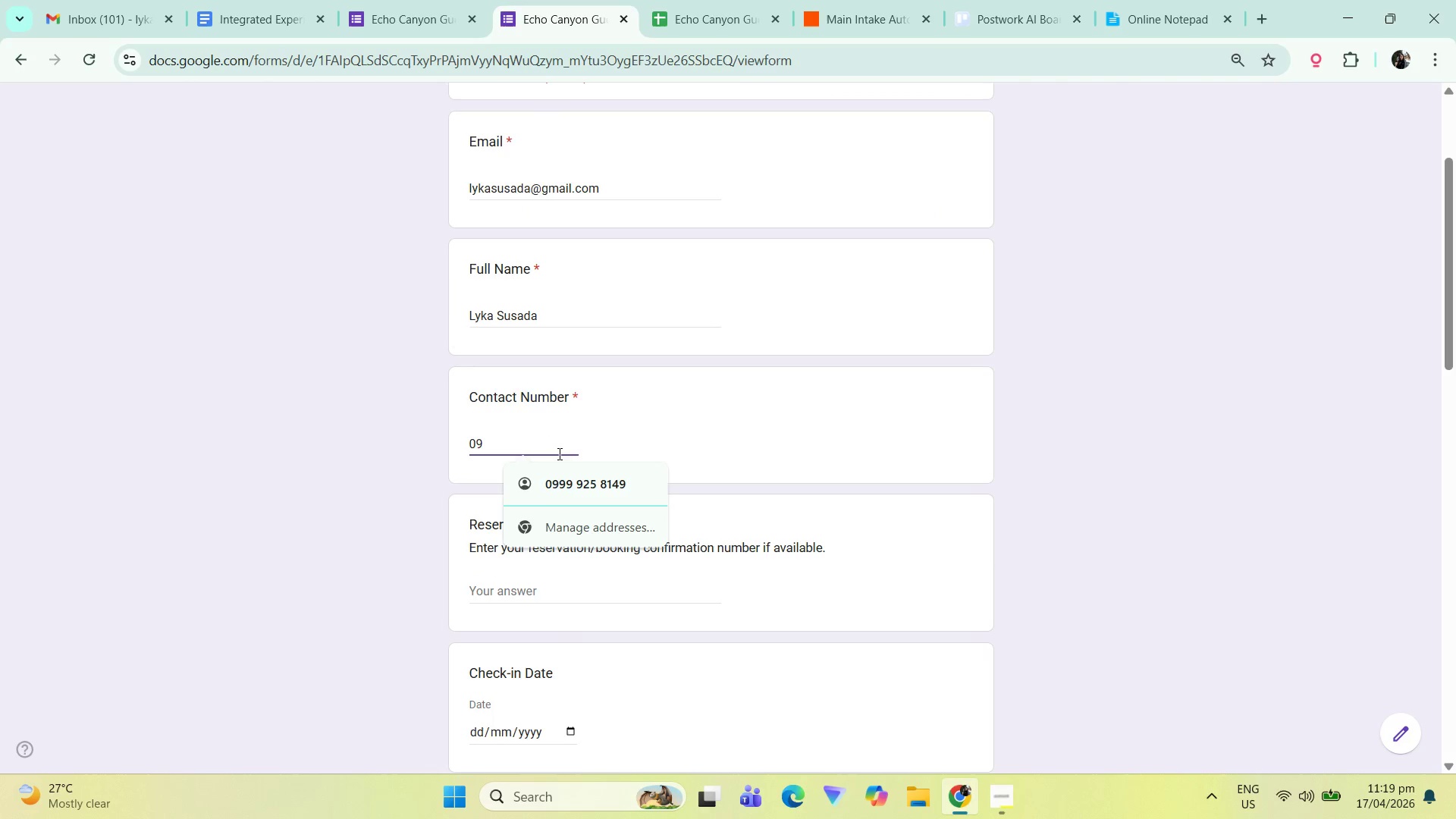 
left_click([579, 488])
 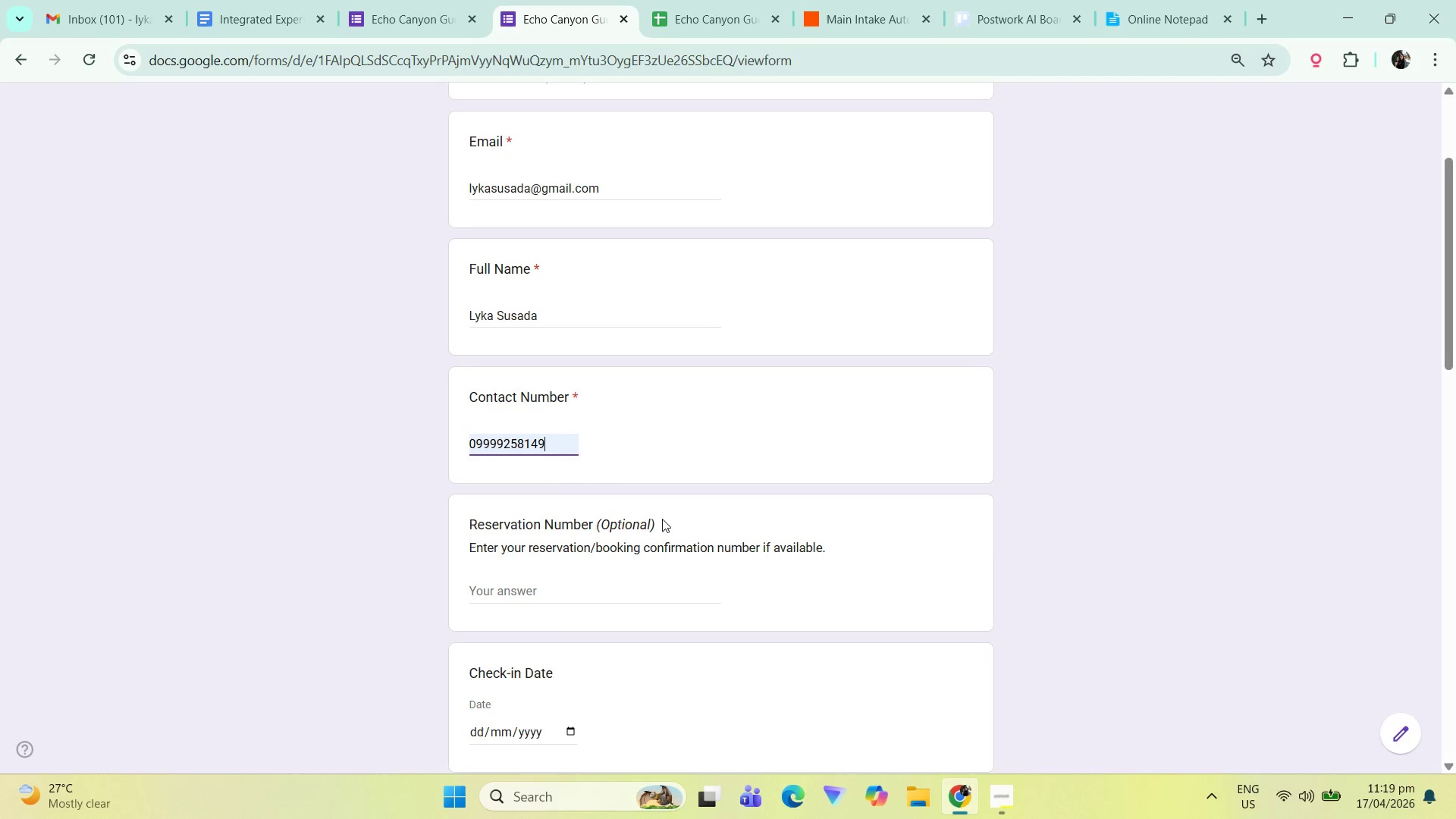 
left_click([545, 305])
 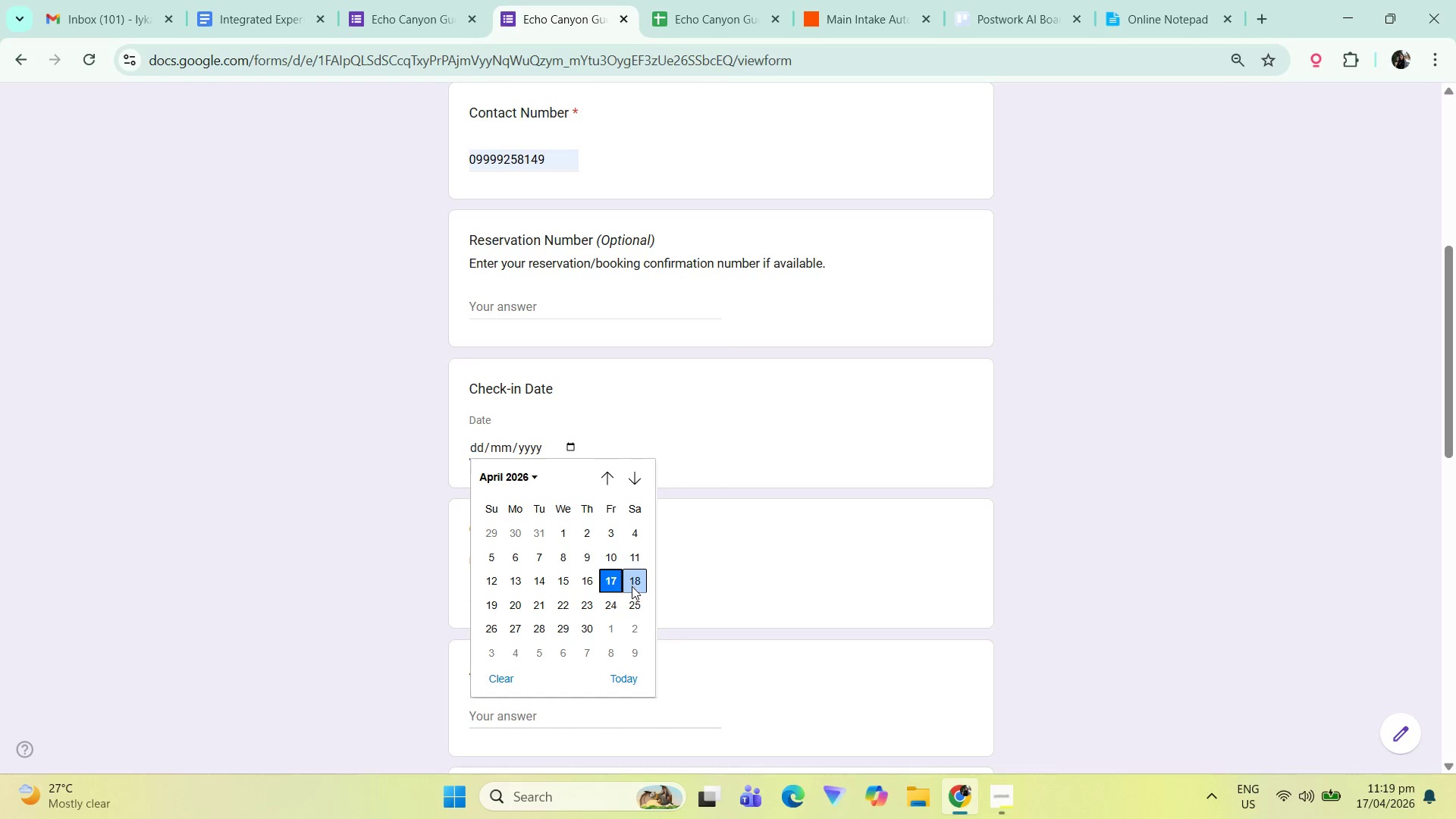 
scroll: coordinate [609, 552], scroll_direction: down, amount: 3.0
 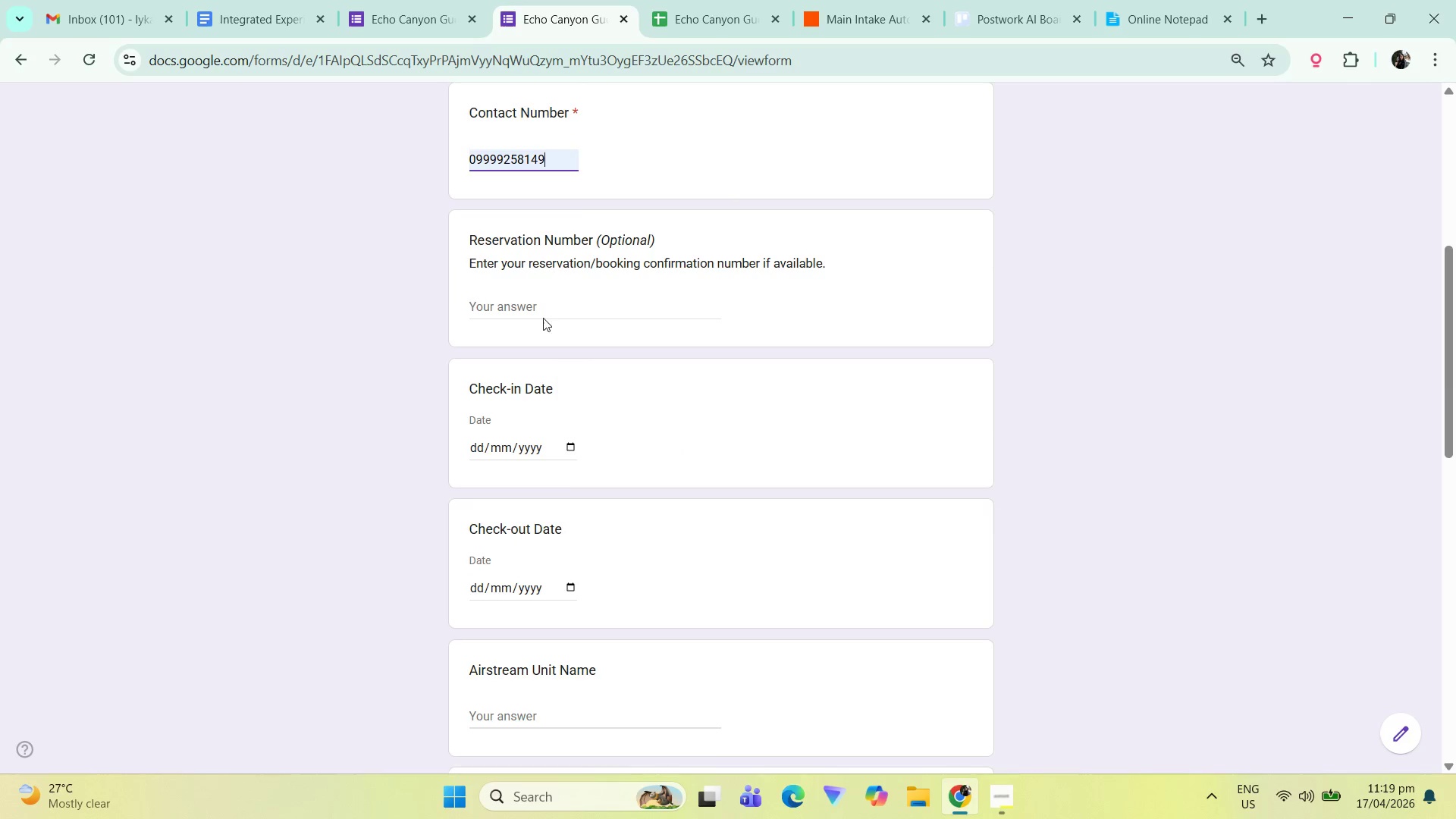 
wait(8.46)
 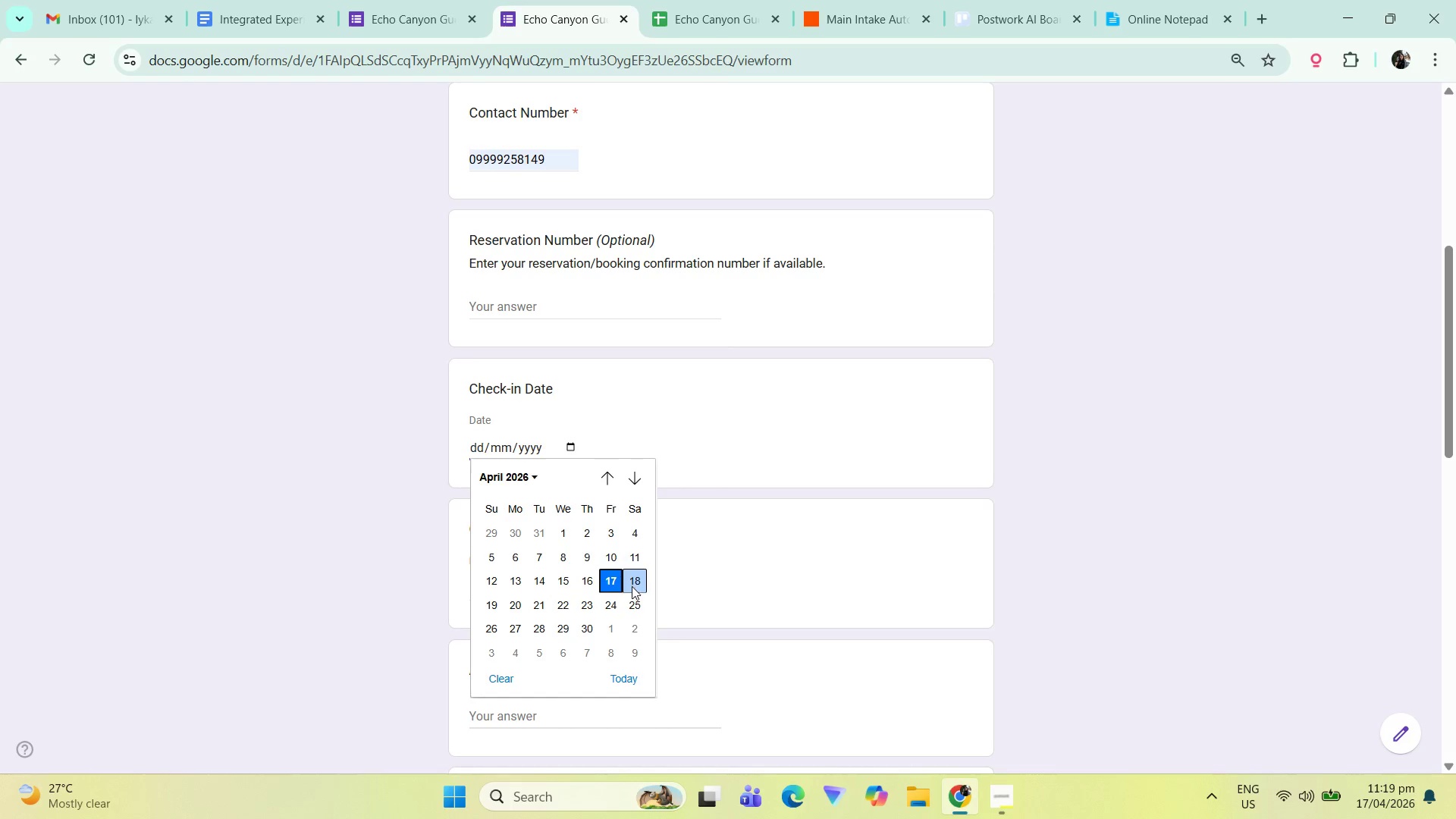 
left_click([635, 606])
 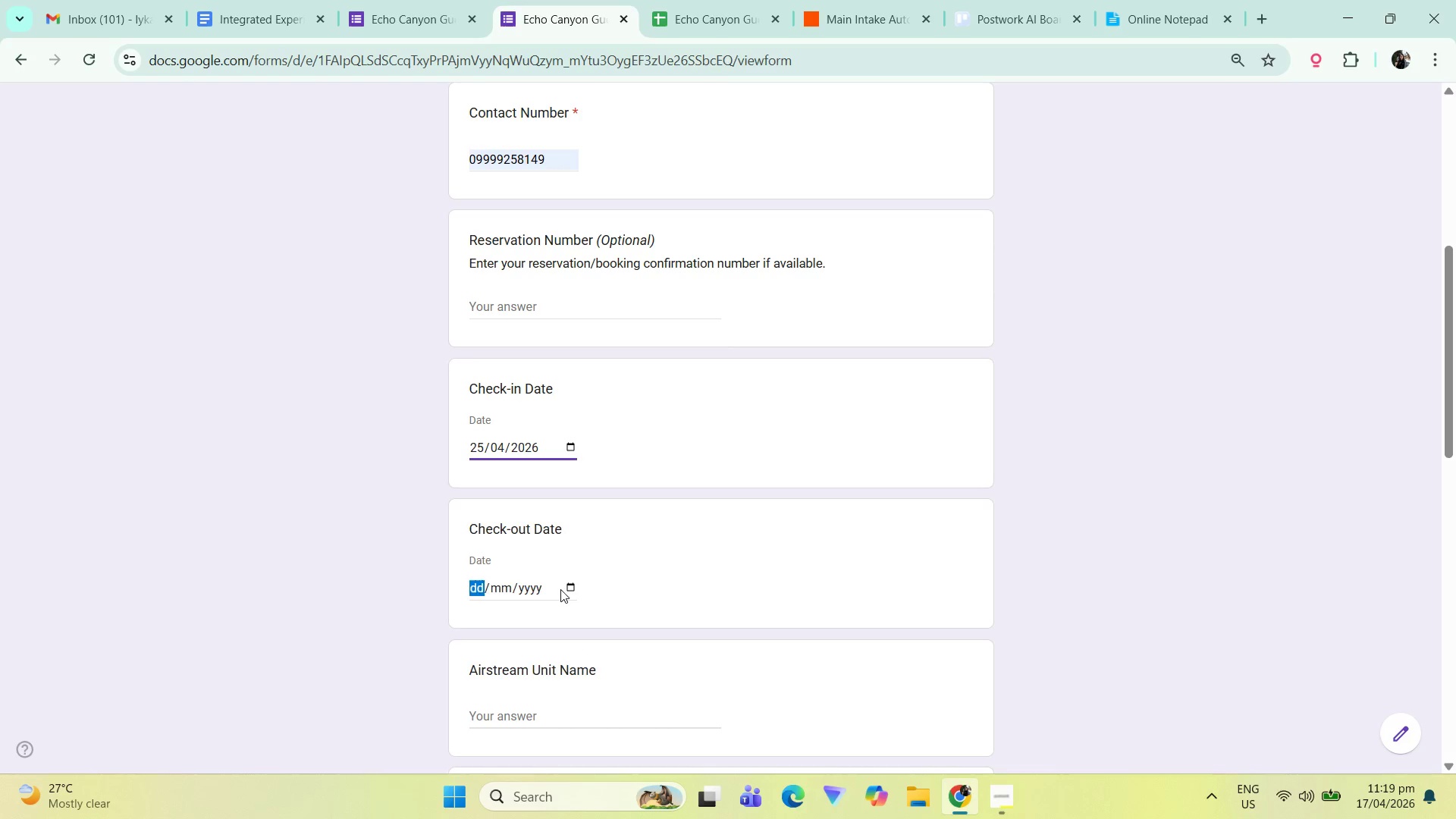 
double_click([566, 588])
 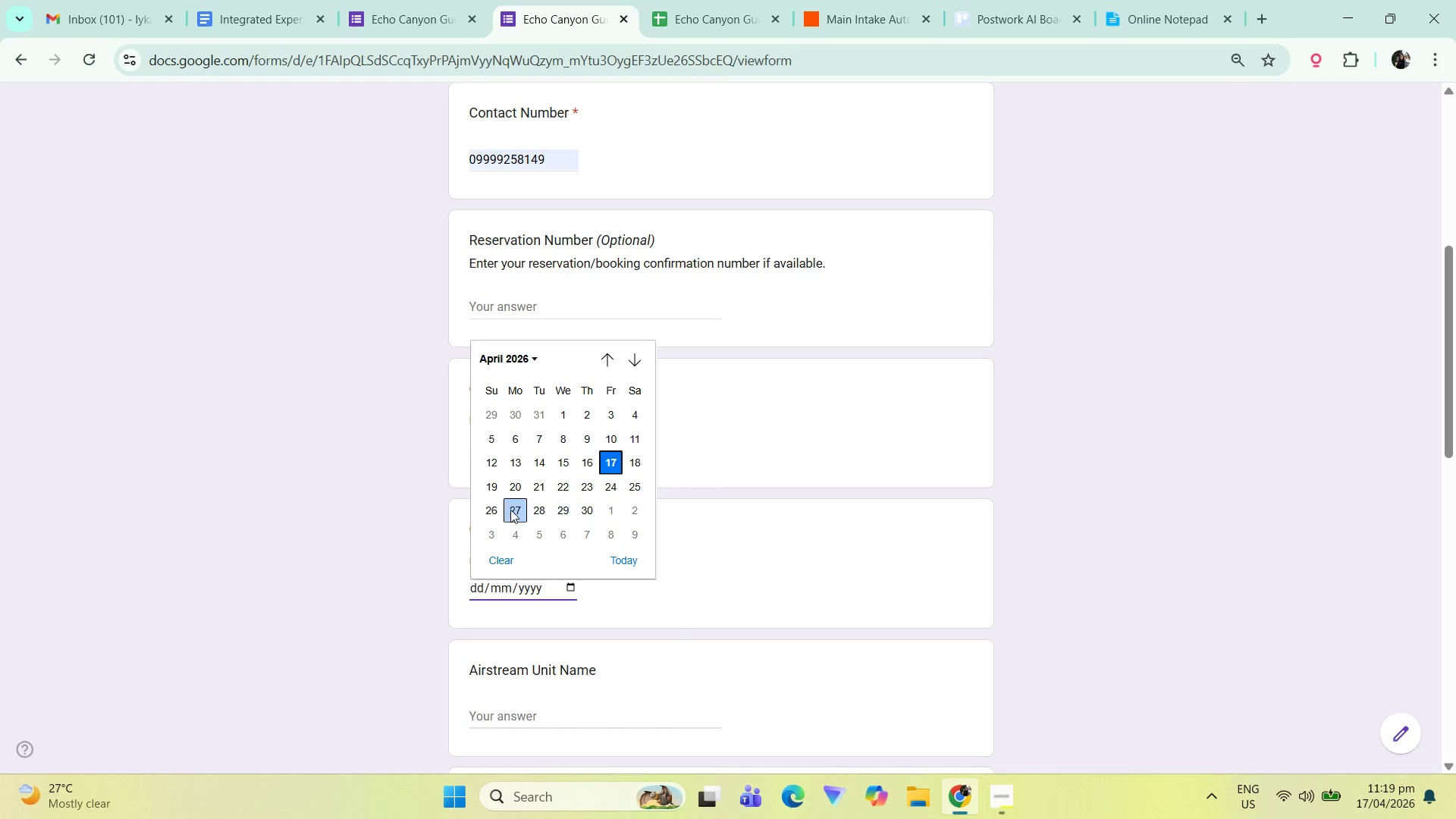 
left_click([487, 516])
 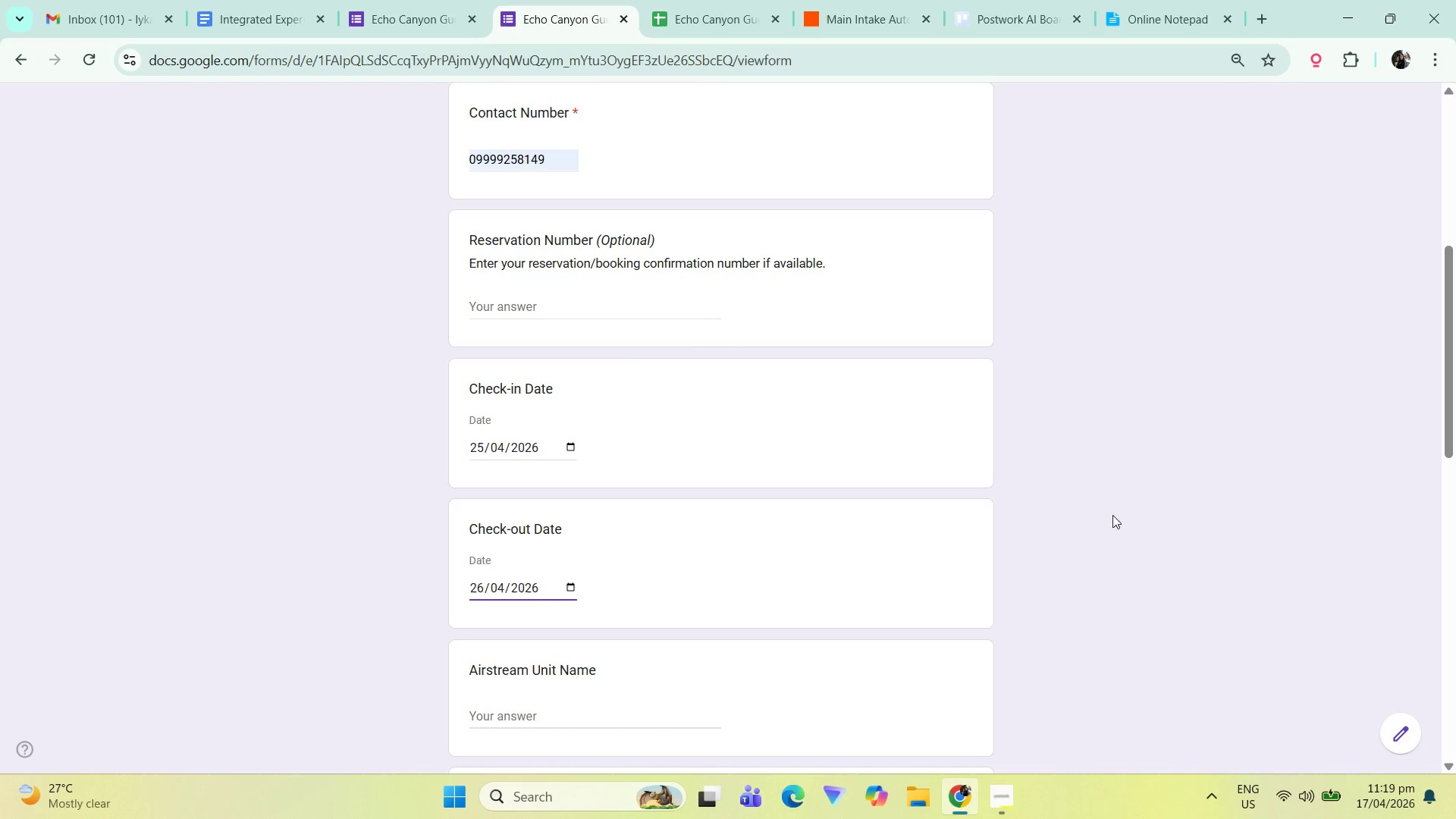 
scroll: coordinate [1009, 552], scroll_direction: down, amount: 2.0
 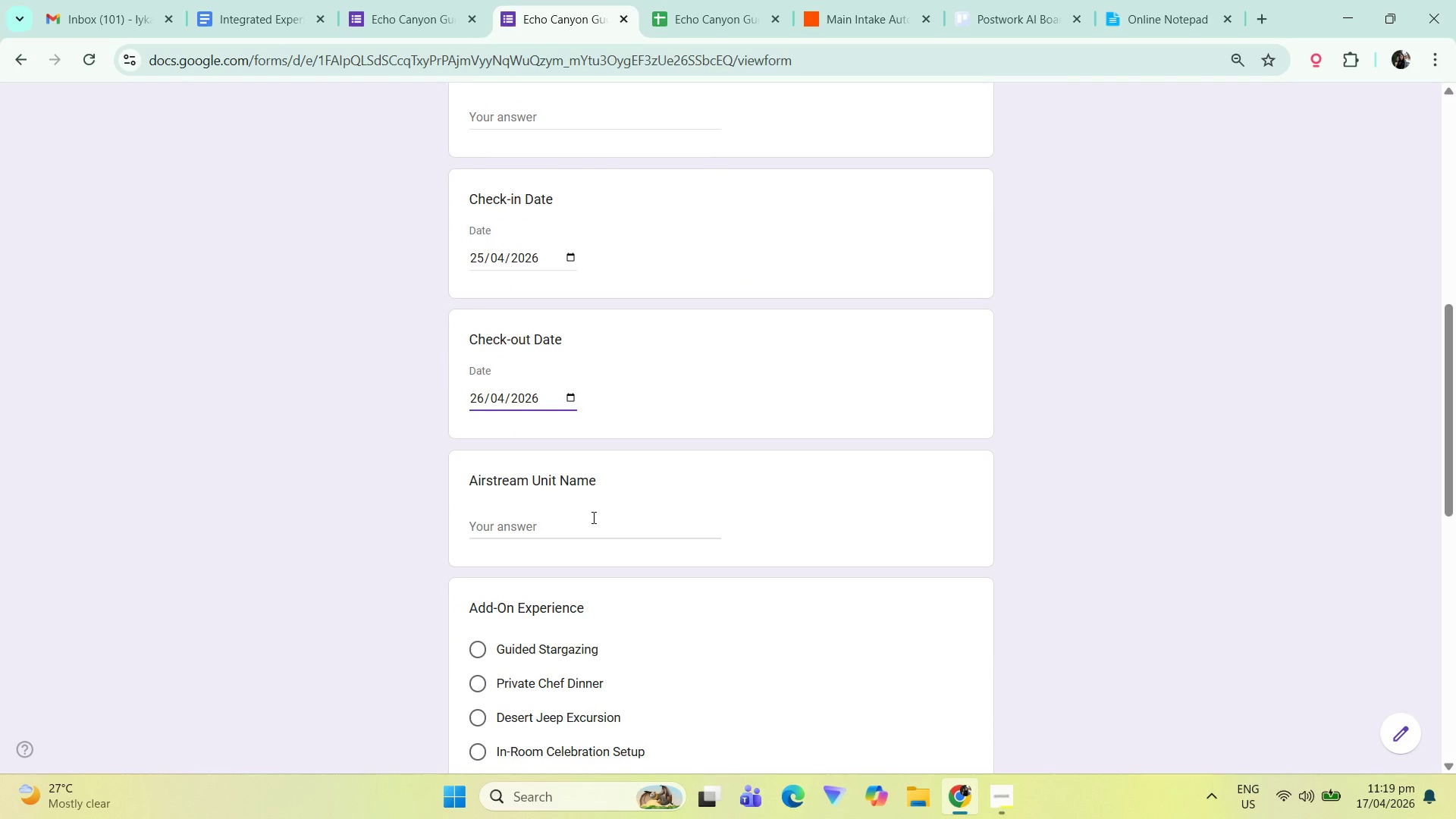 
left_click([585, 529])
 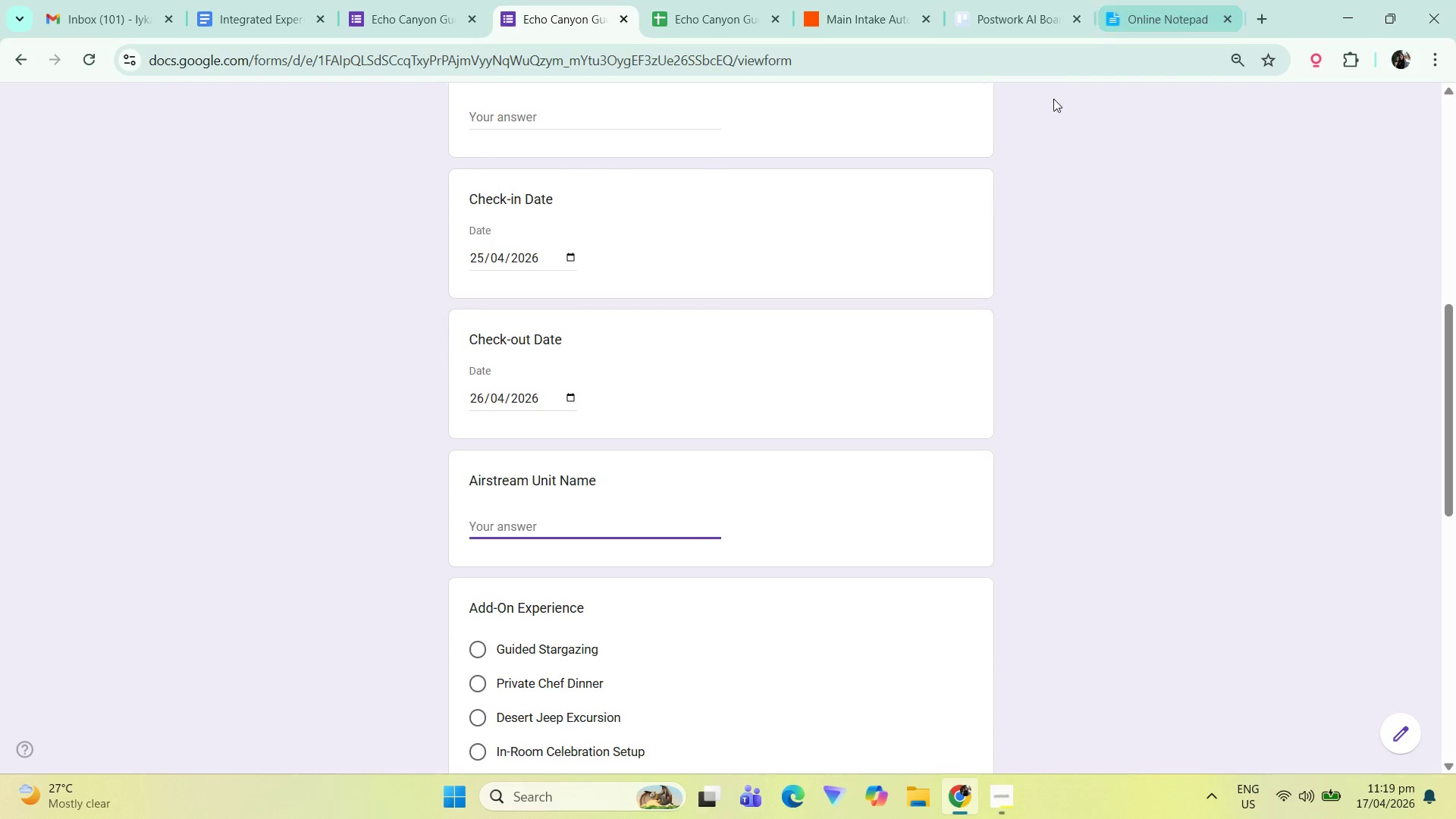 
left_click([1130, 4])
 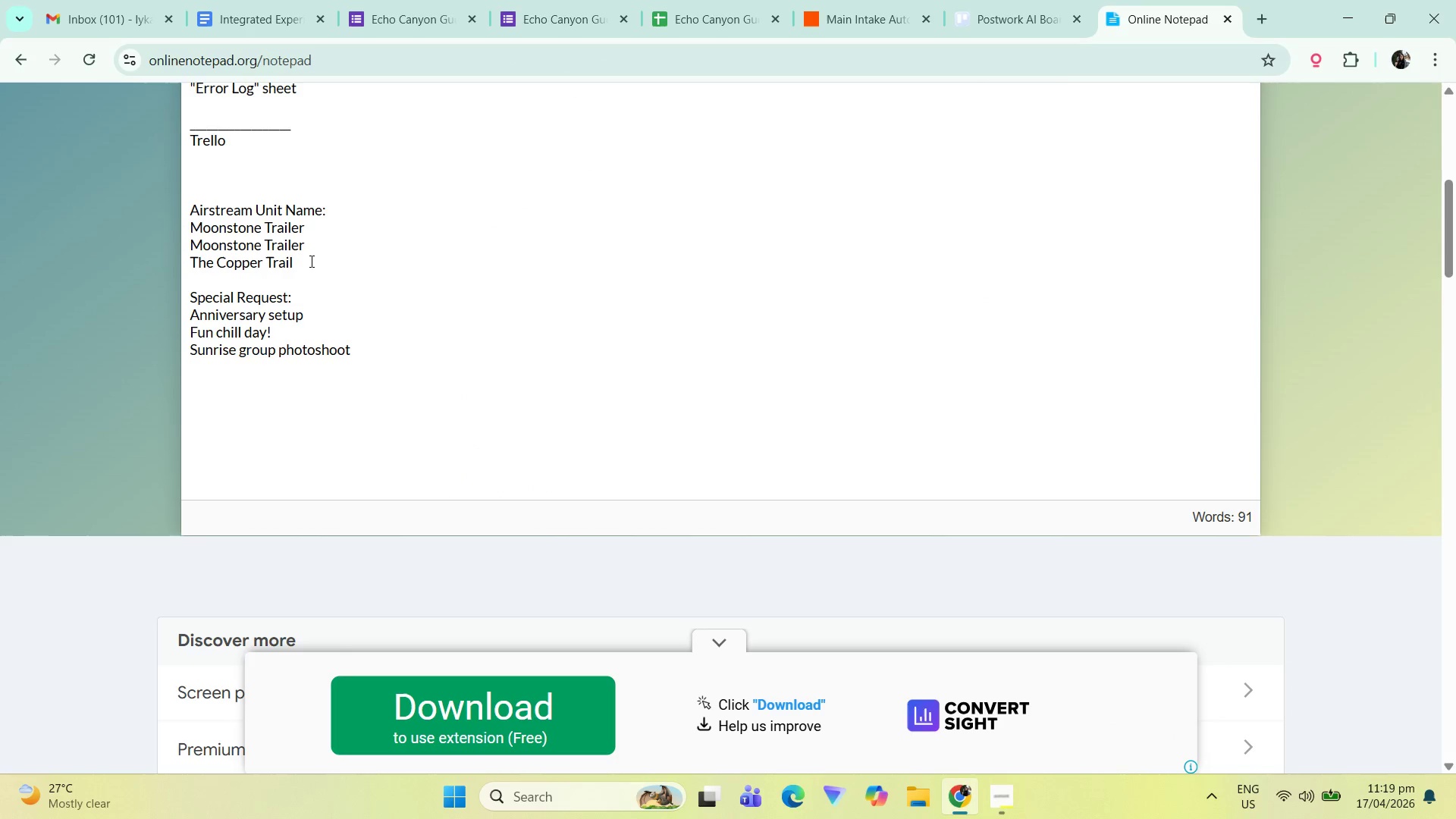 
left_click_drag(start_coordinate=[314, 224], to_coordinate=[129, 233])
 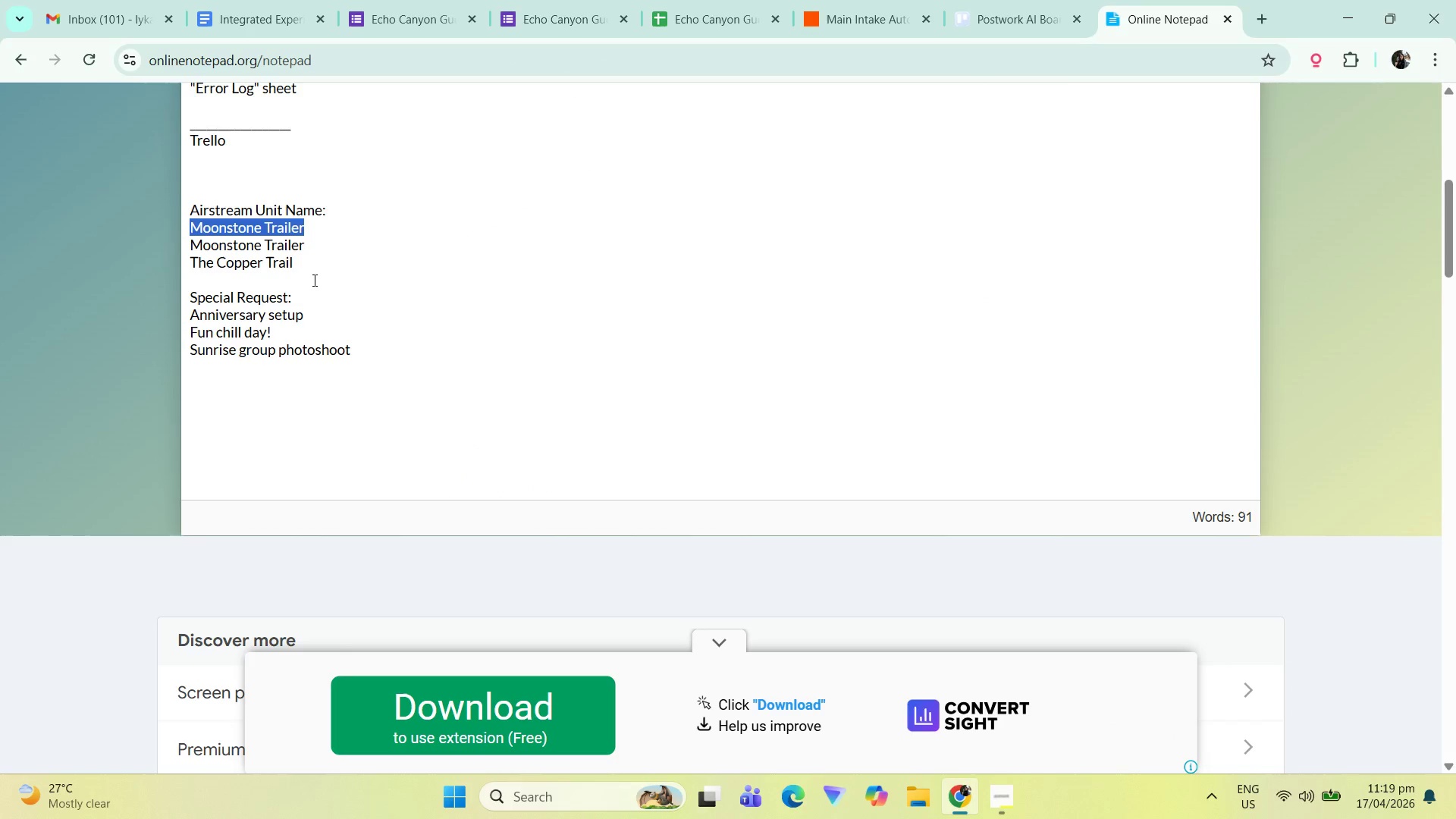 
key(Control+C)
 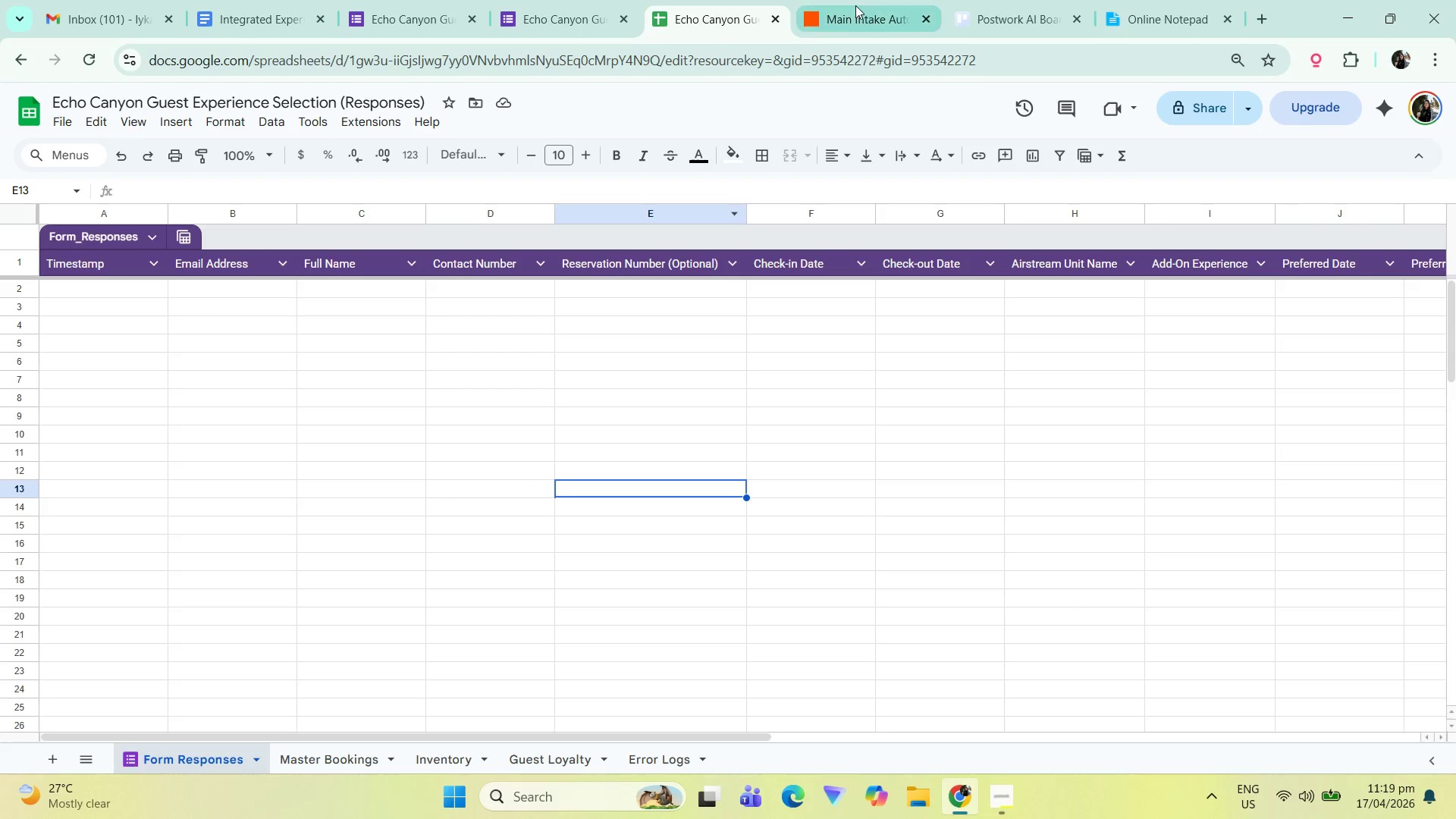 
left_click([541, 0])
 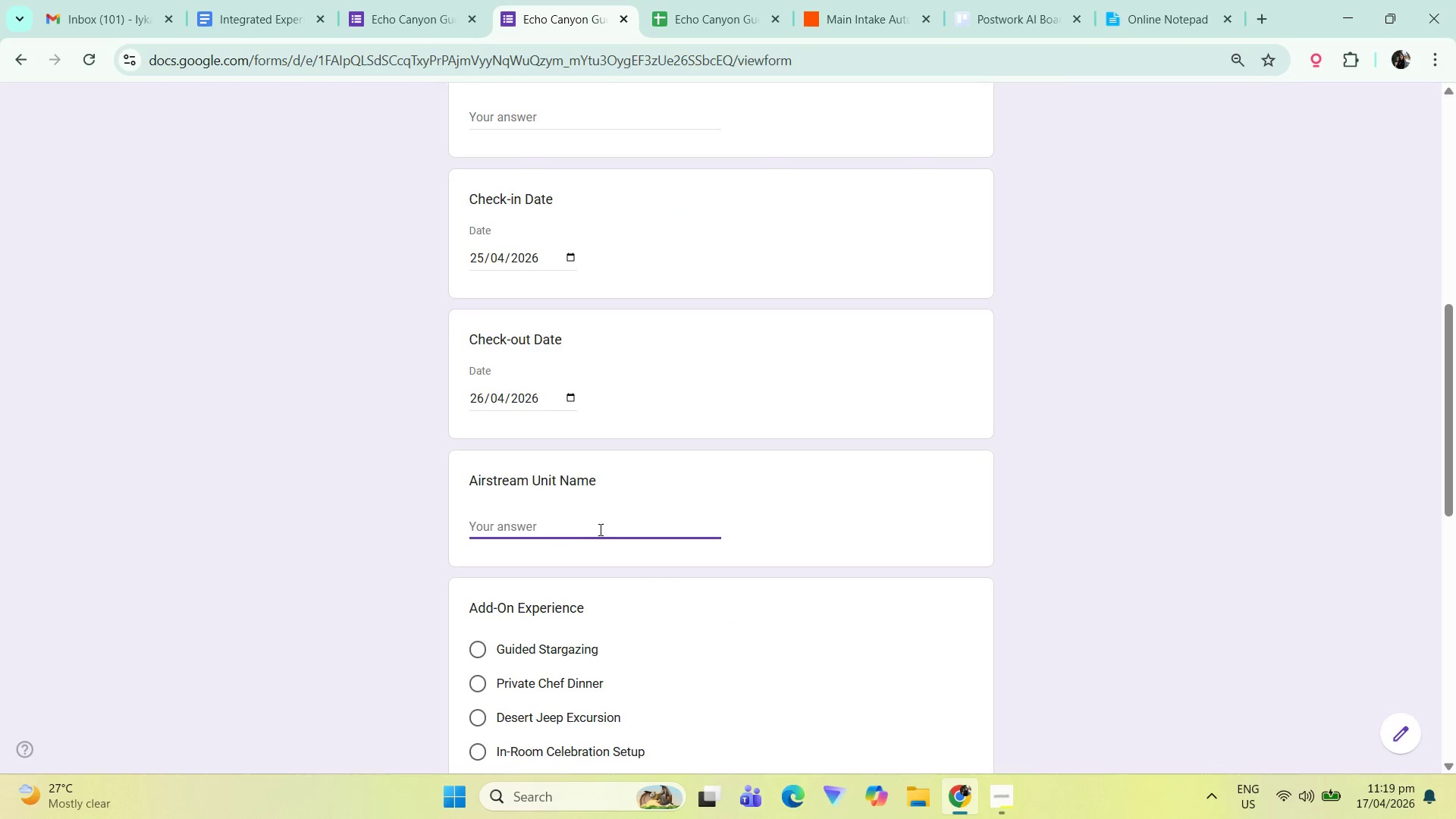 
key(Control+ControlLeft)
 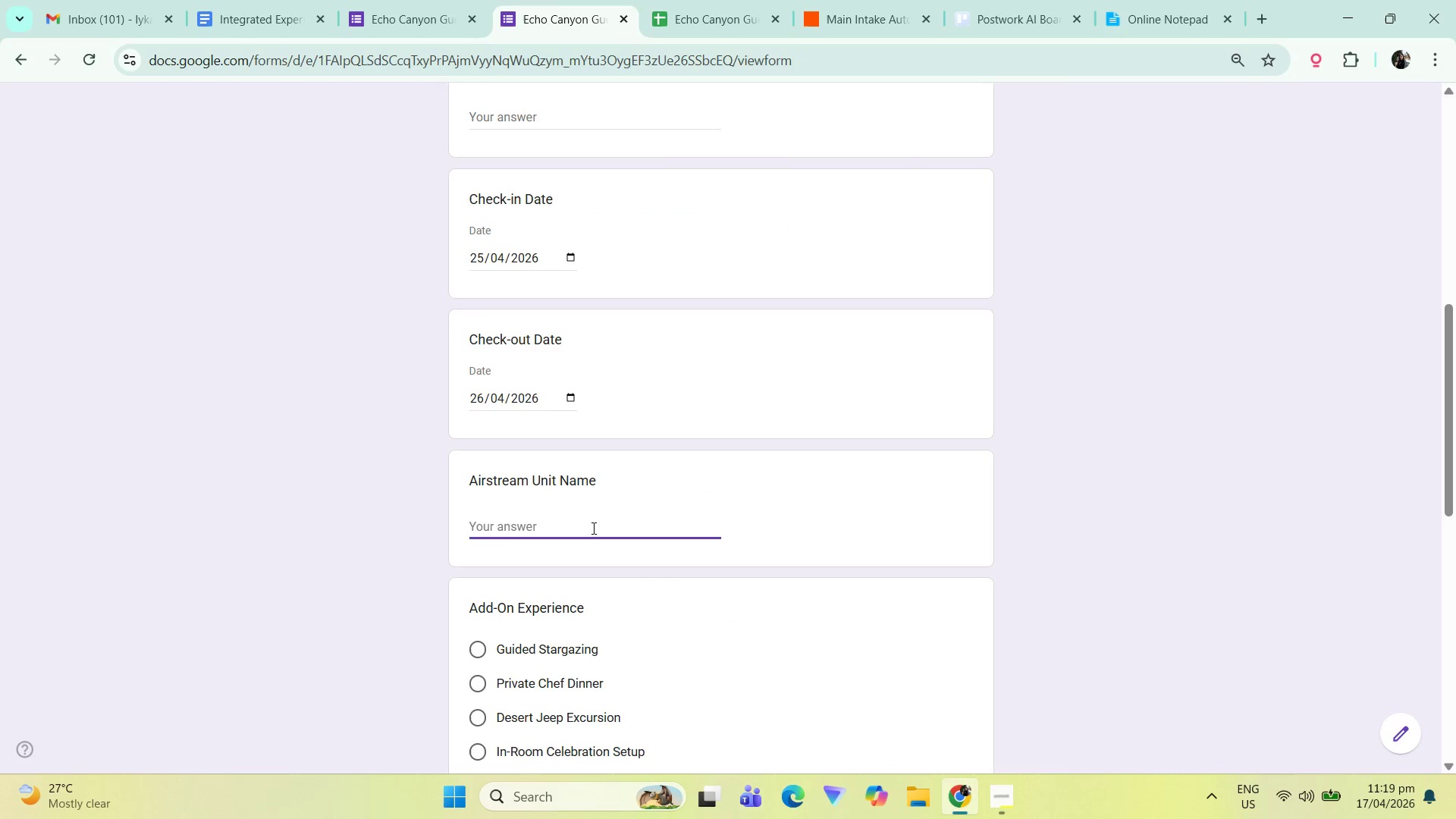 
key(Control+V)
 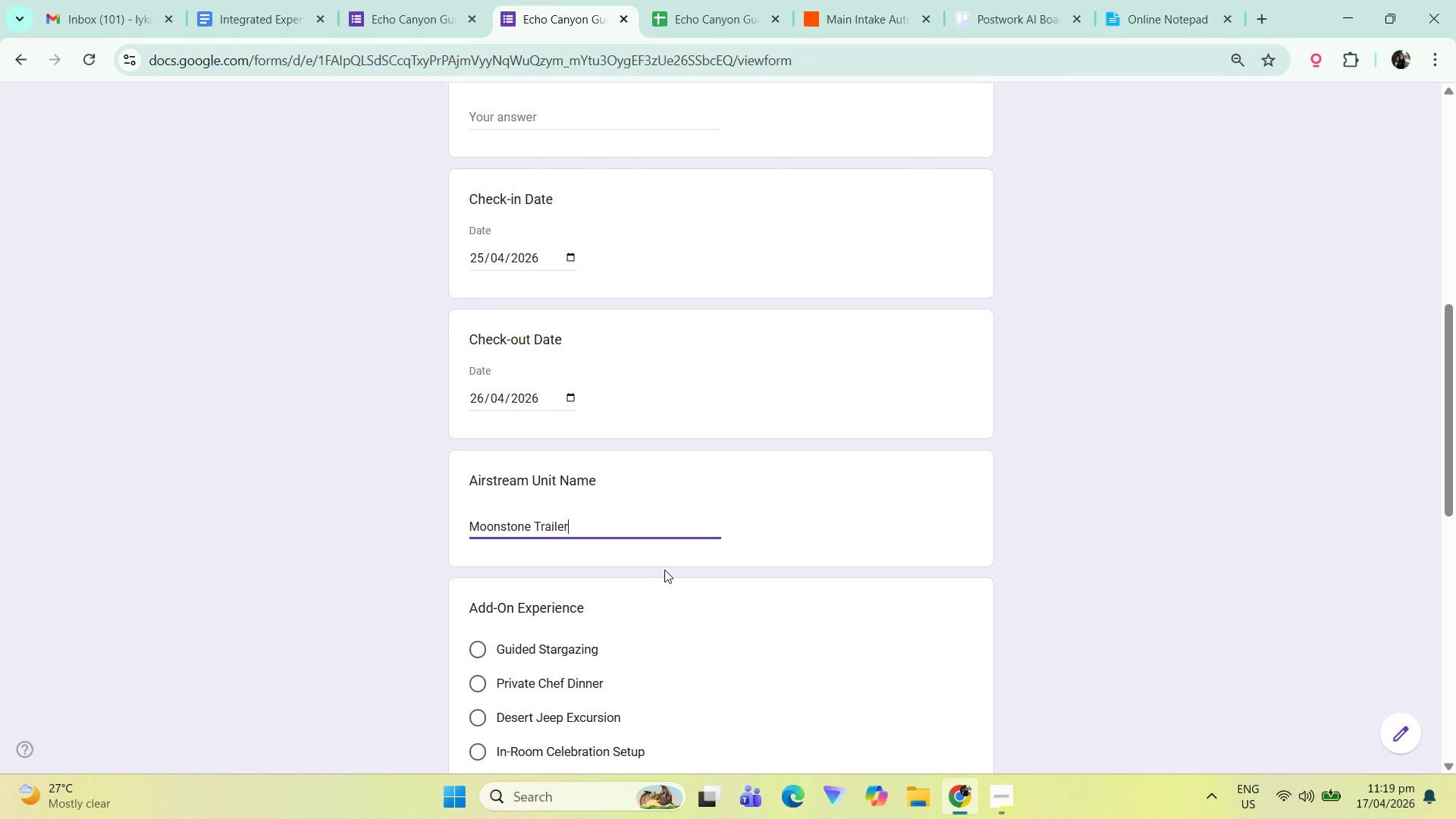 
left_click([1132, 0])
 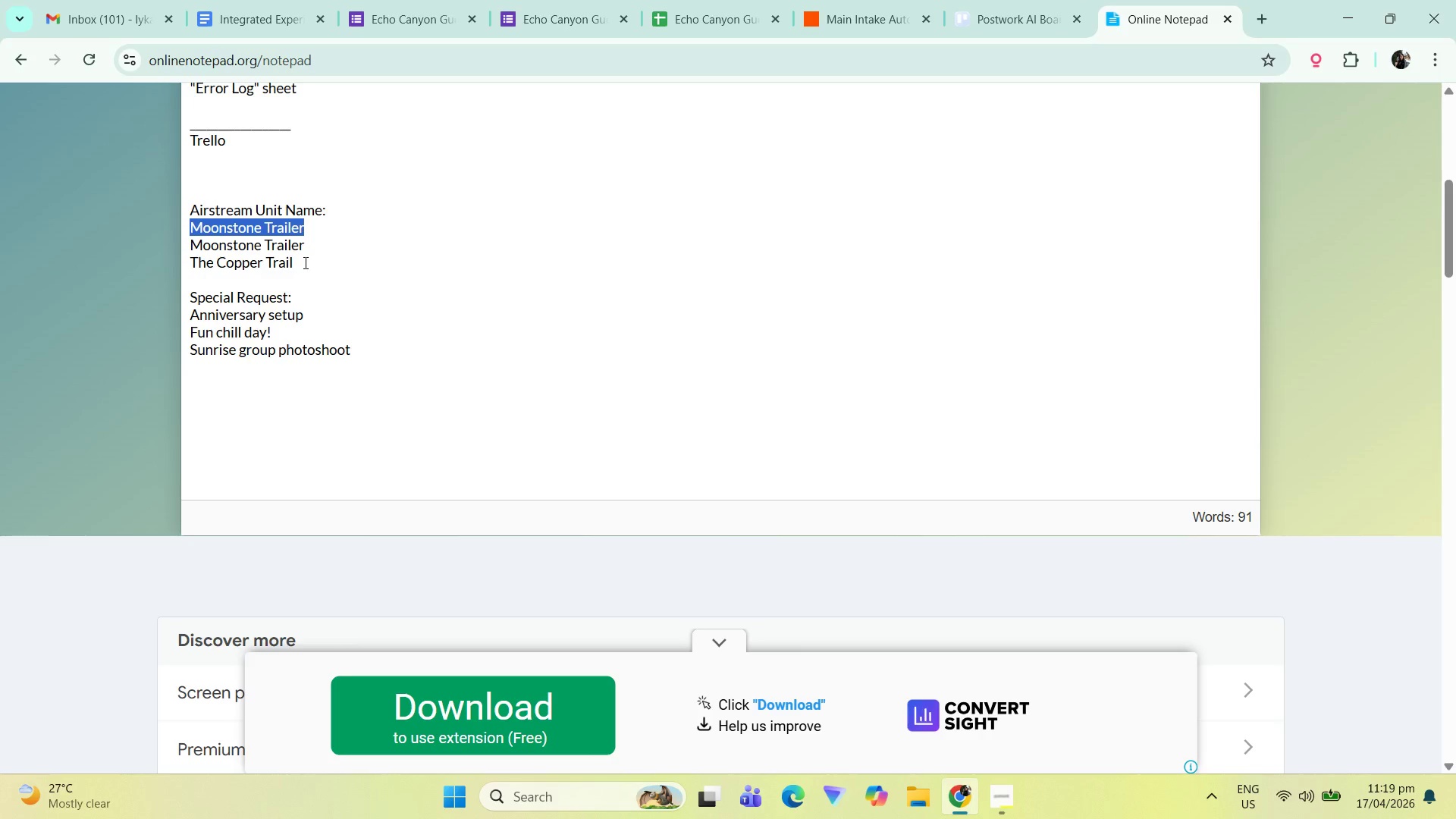 
left_click_drag(start_coordinate=[324, 314], to_coordinate=[146, 315])
 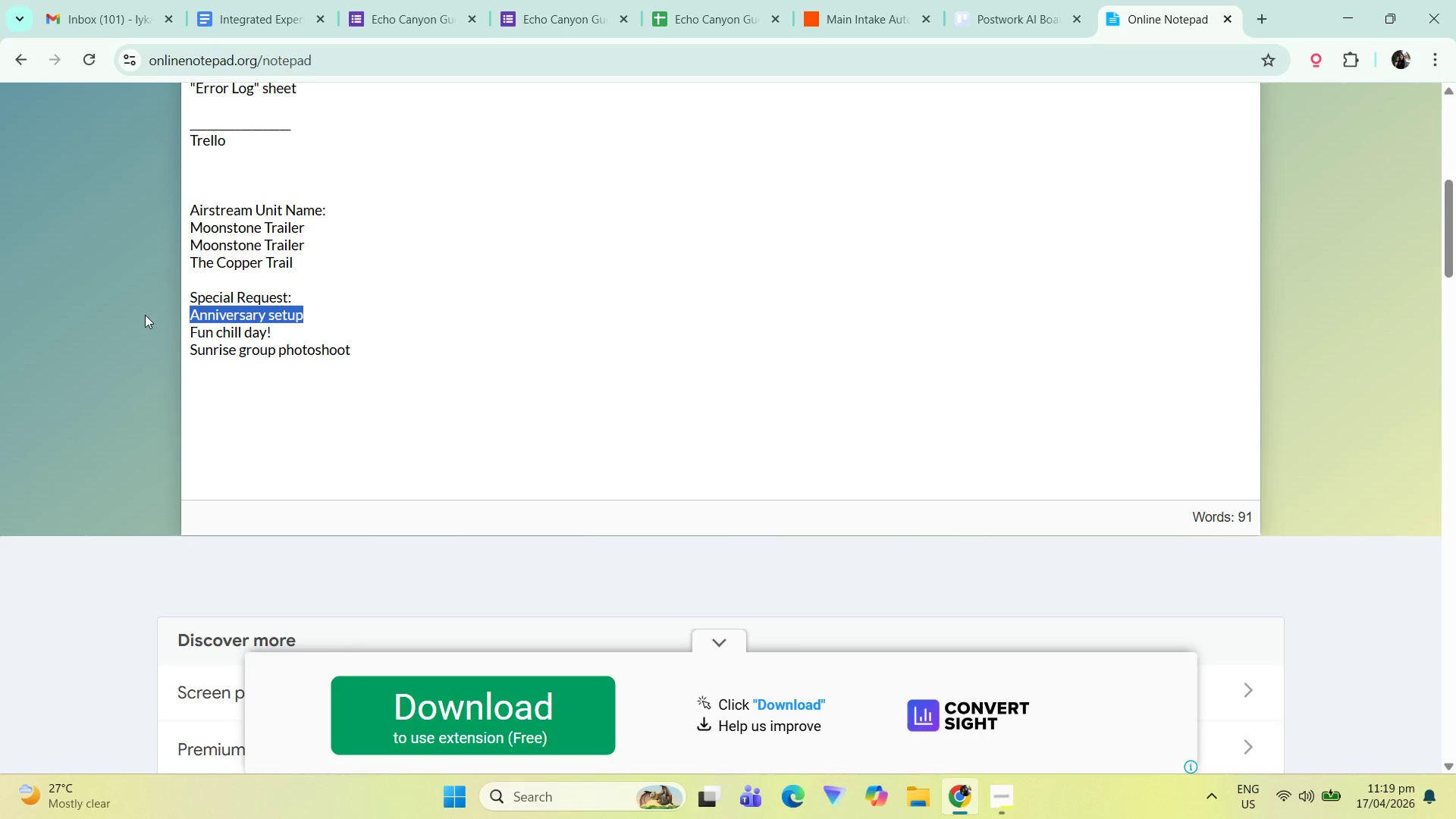 
key(Control+C)
 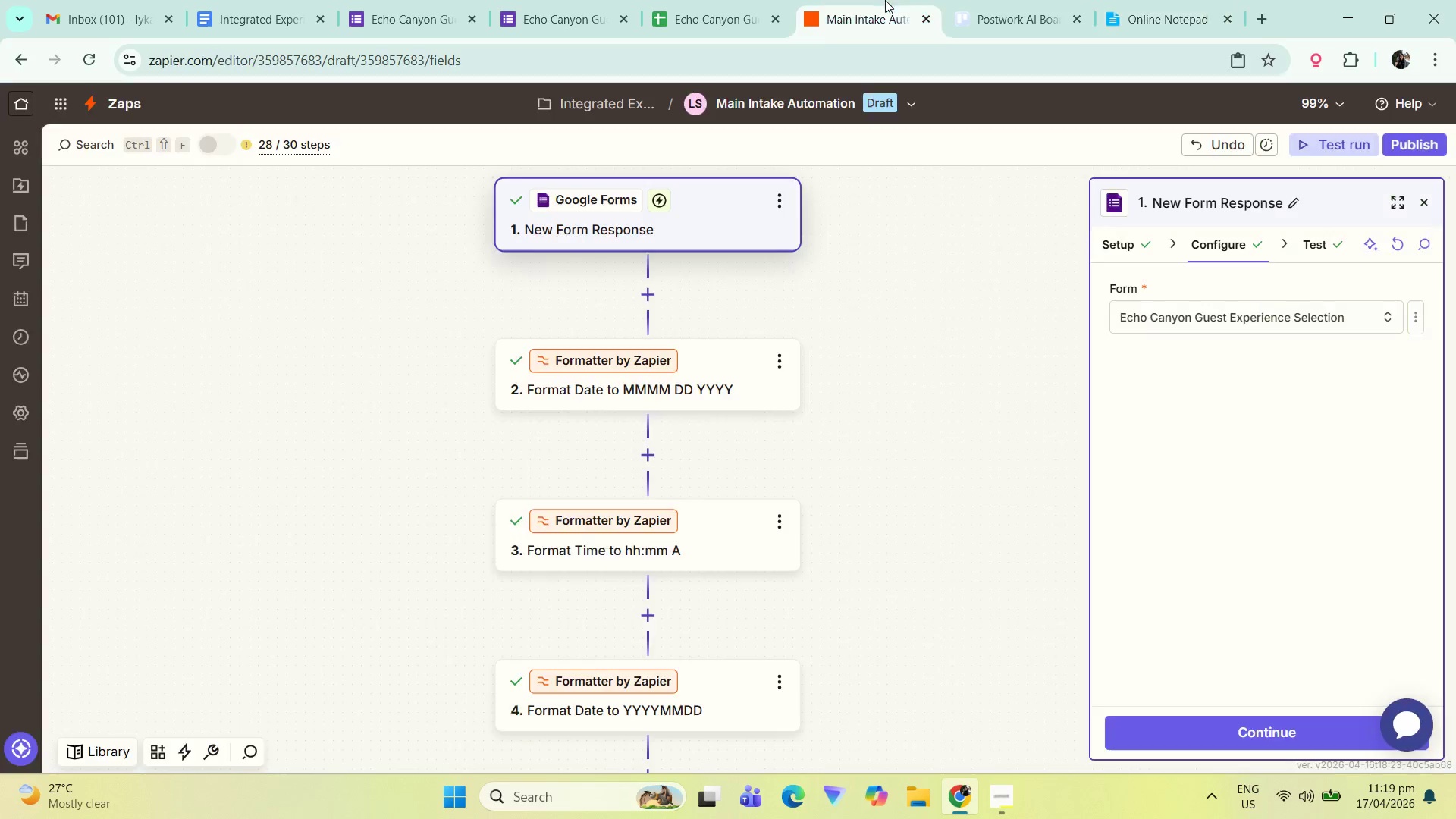 
double_click([1017, 0])
 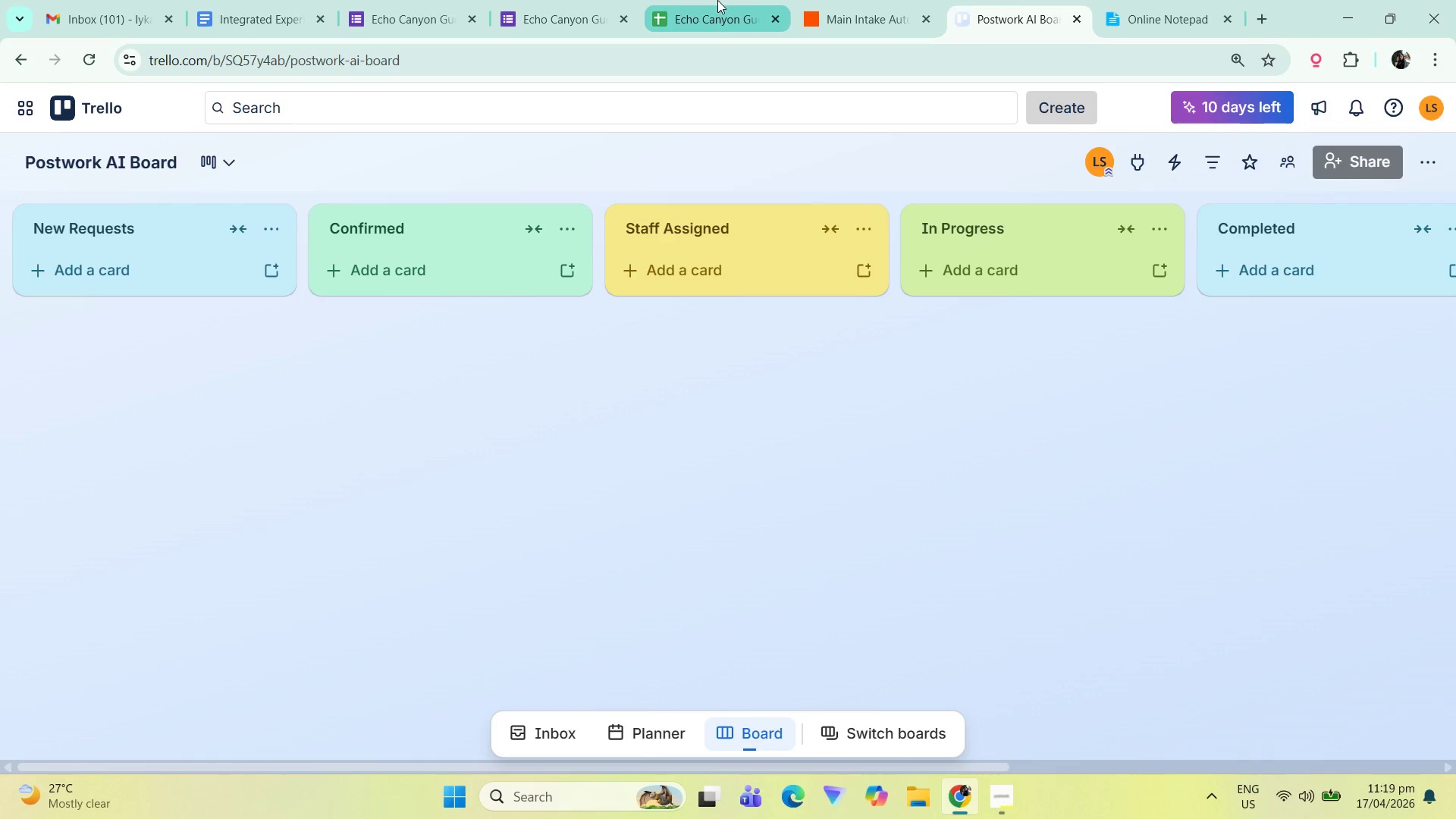 
left_click([874, 0])
 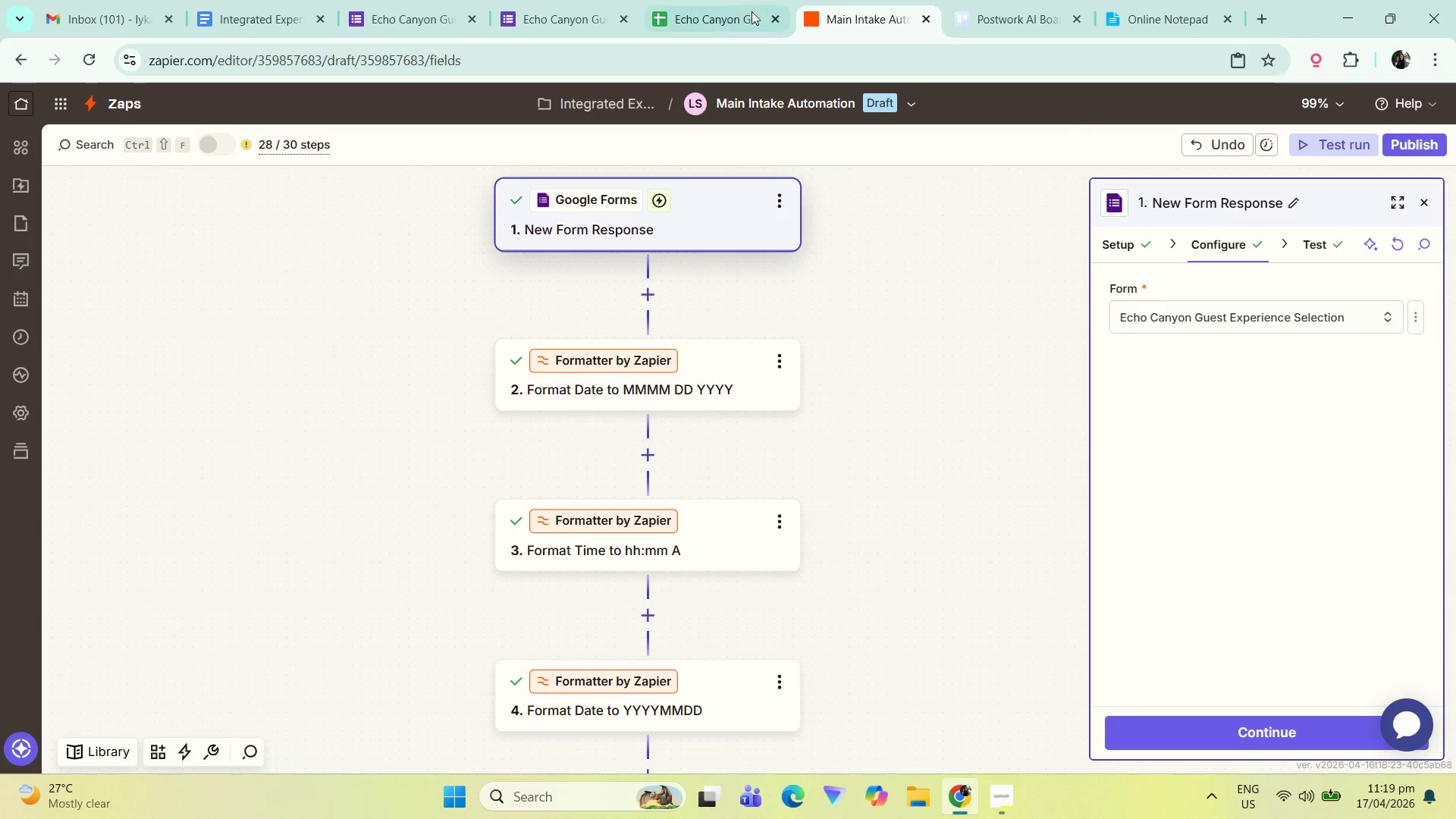 
left_click([548, 0])
 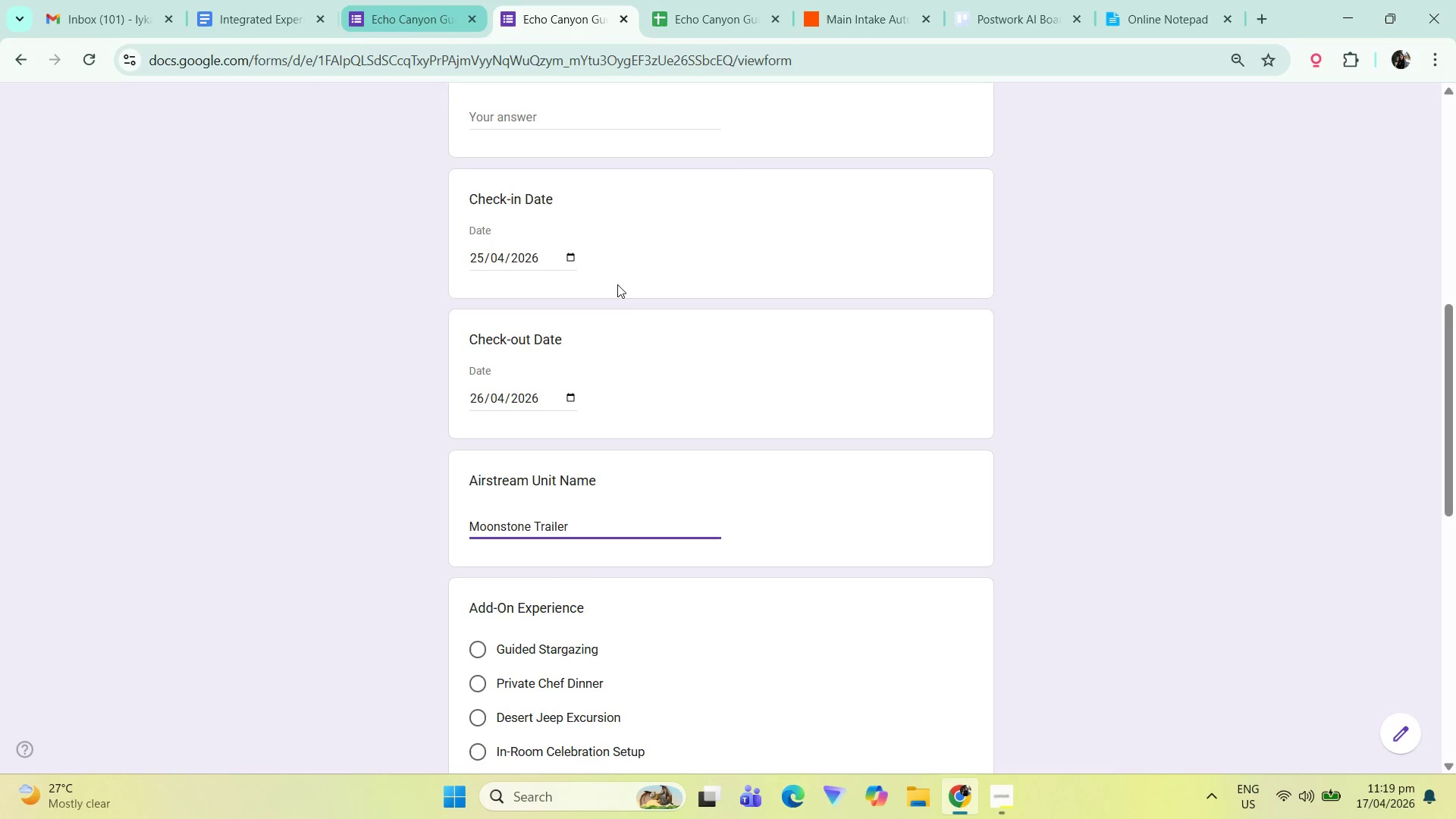 
scroll: coordinate [651, 431], scroll_direction: down, amount: 2.0
 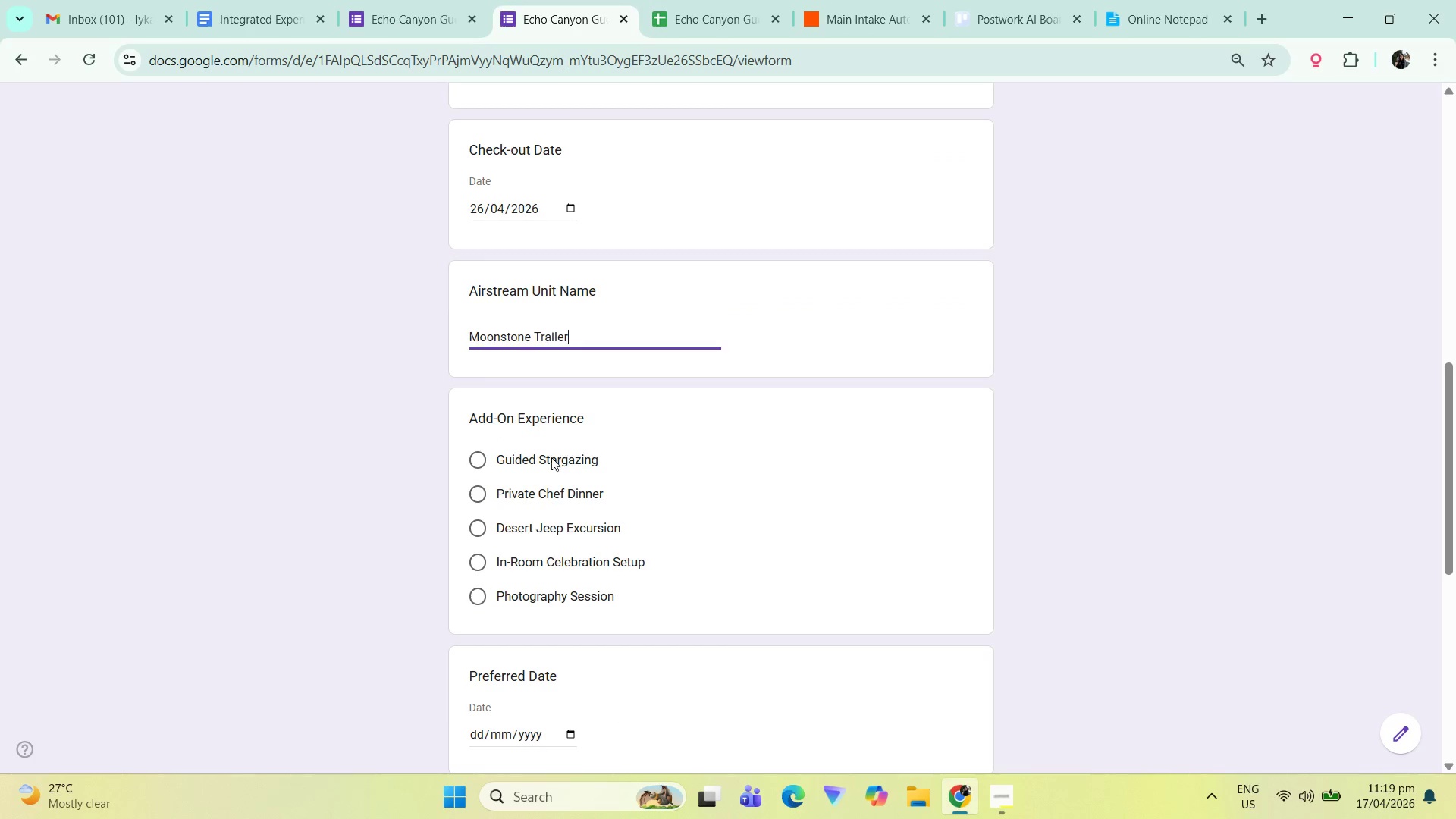 
left_click([548, 453])
 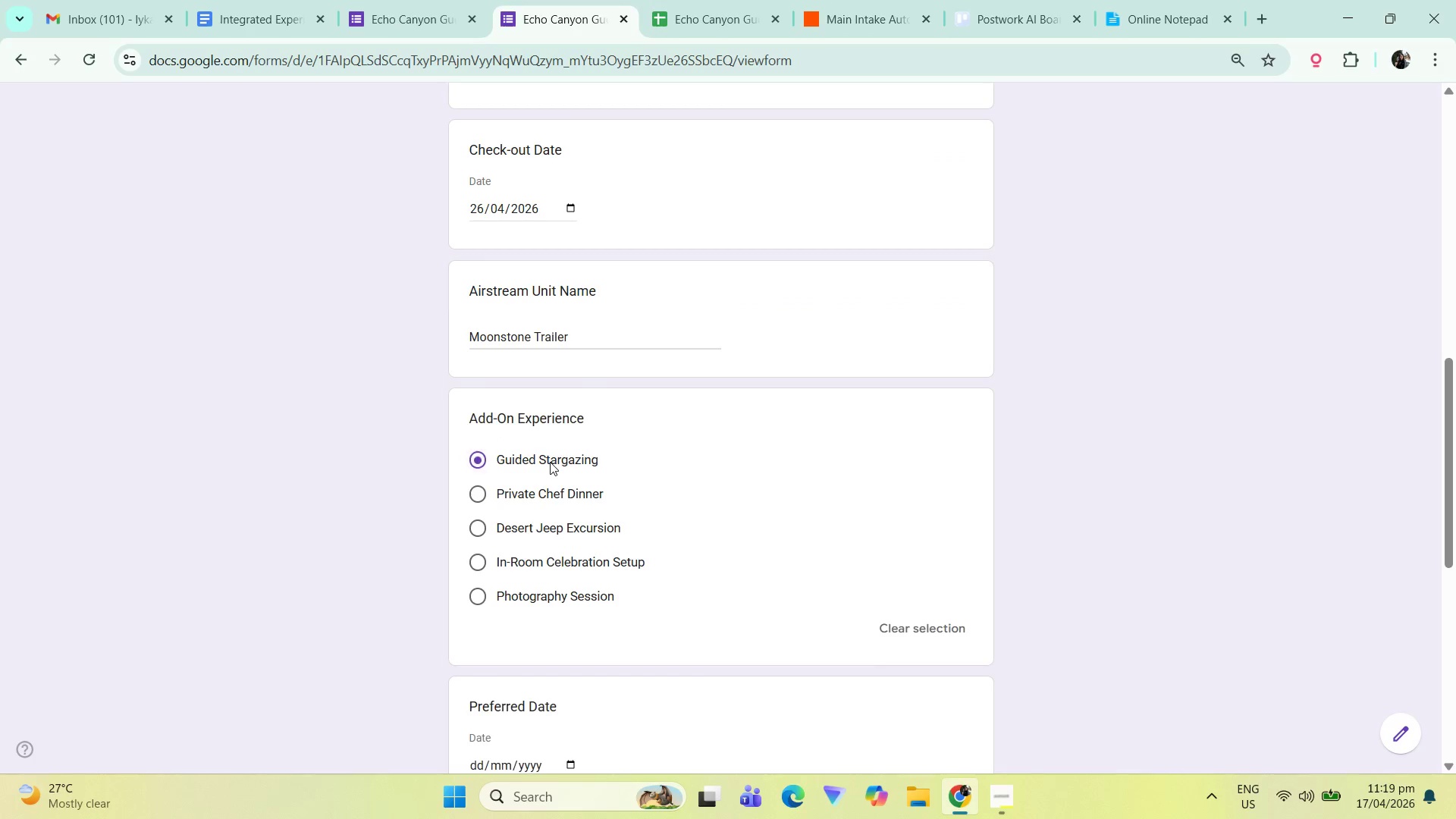 
scroll: coordinate [574, 485], scroll_direction: down, amount: 4.0
 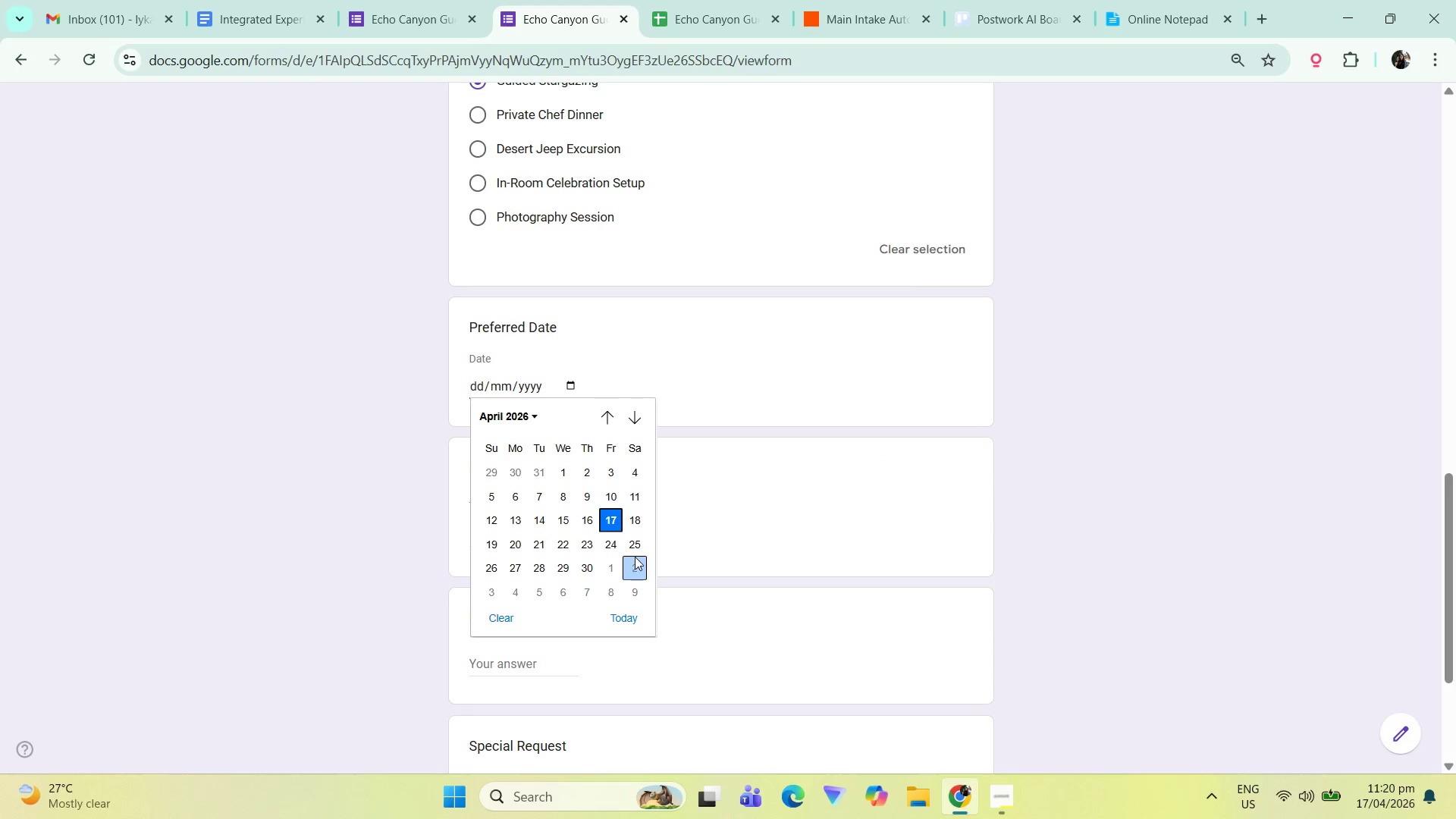 
left_click([638, 548])
 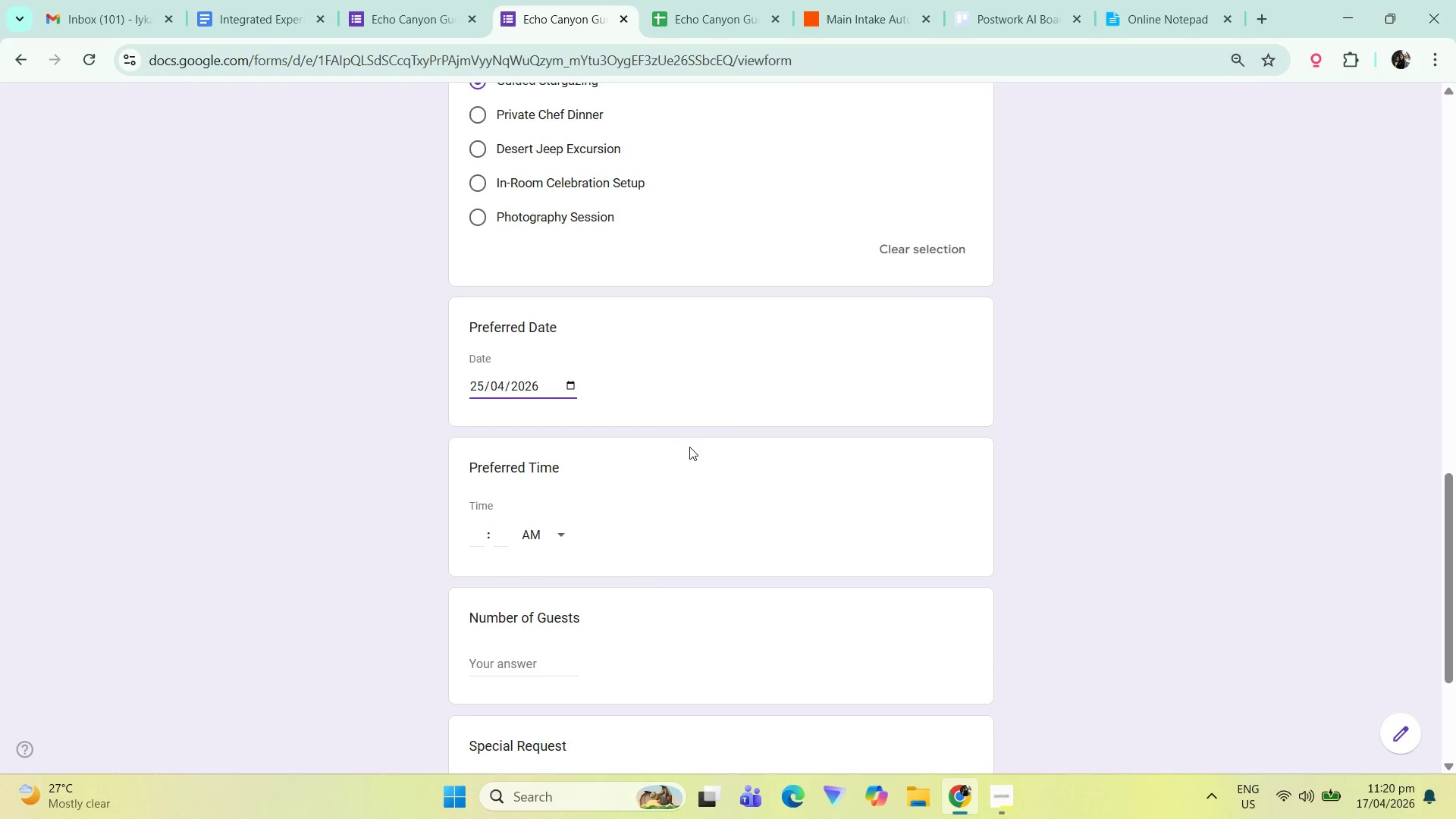 
scroll: coordinate [676, 460], scroll_direction: down, amount: 1.0
 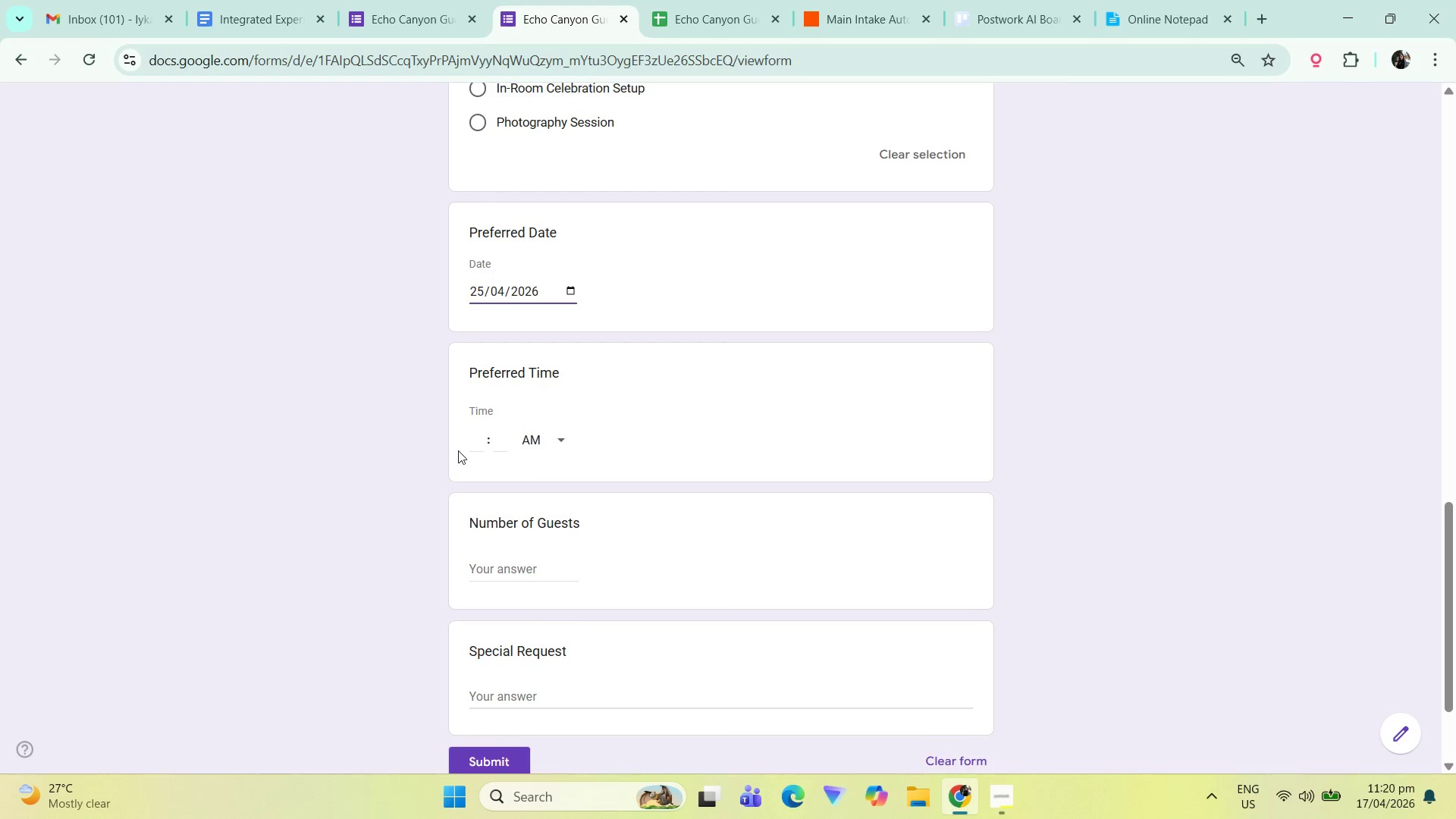 
left_click([475, 432])
 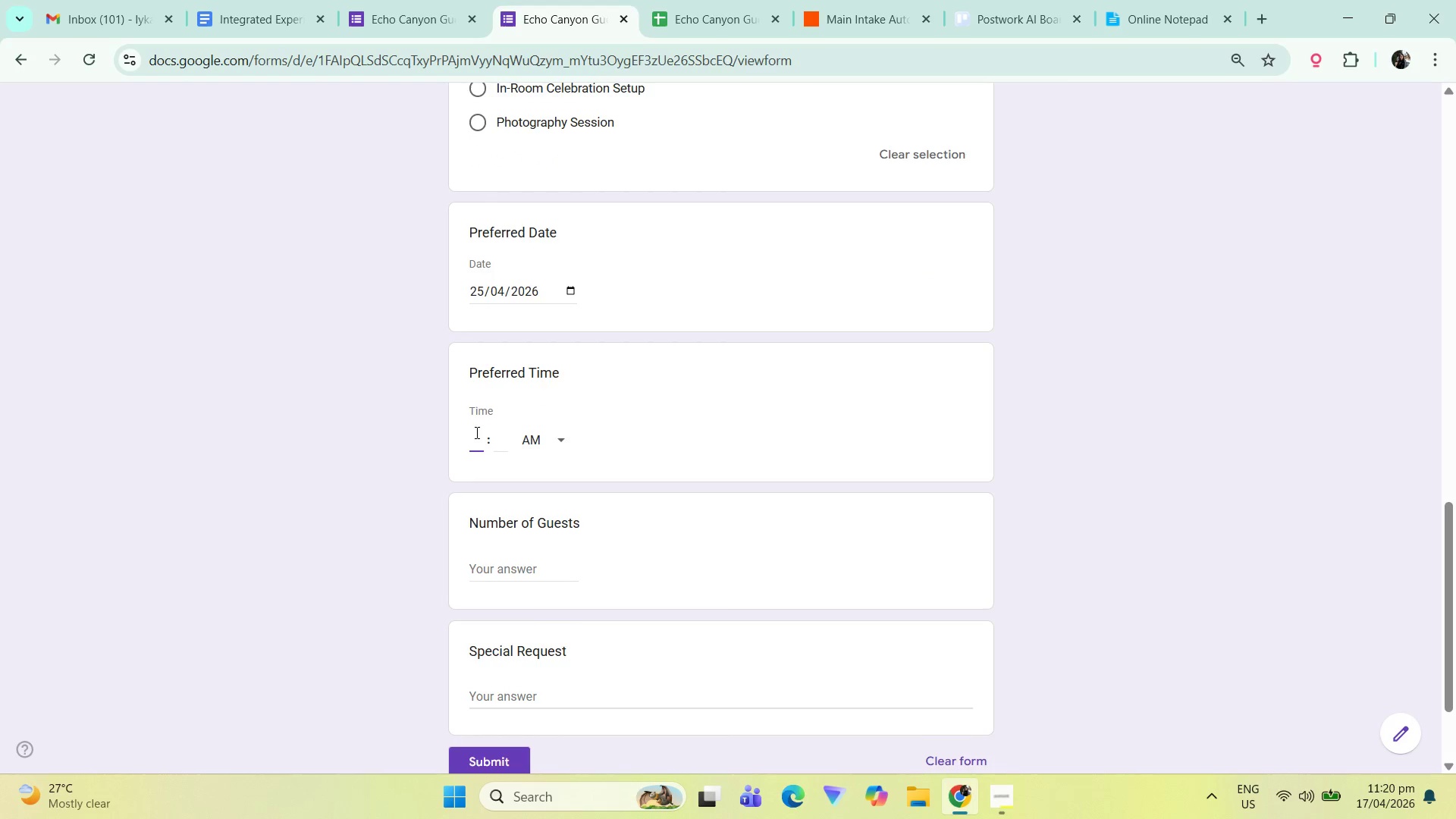 
key(Numpad9)
 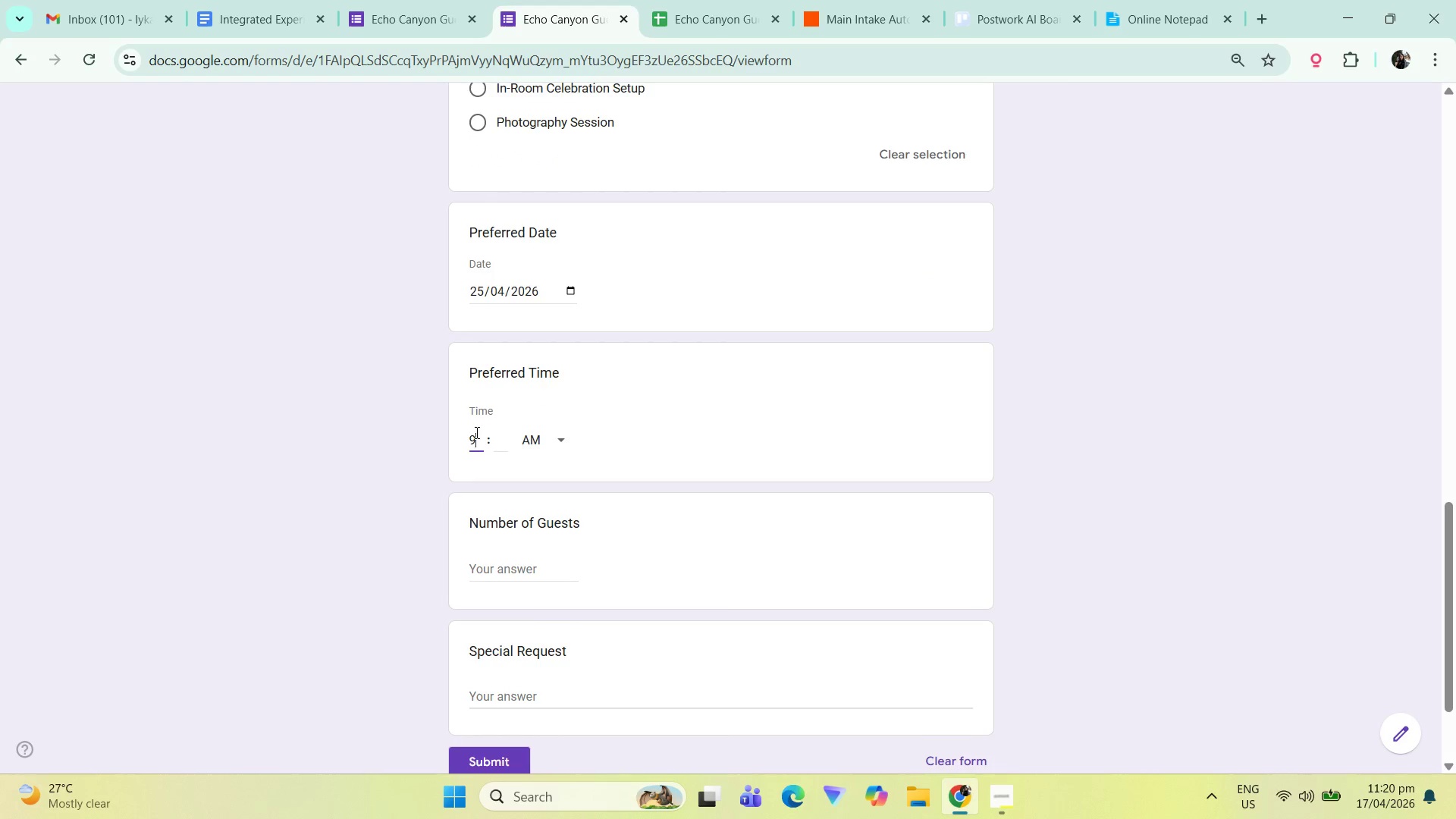 
key(Tab)
 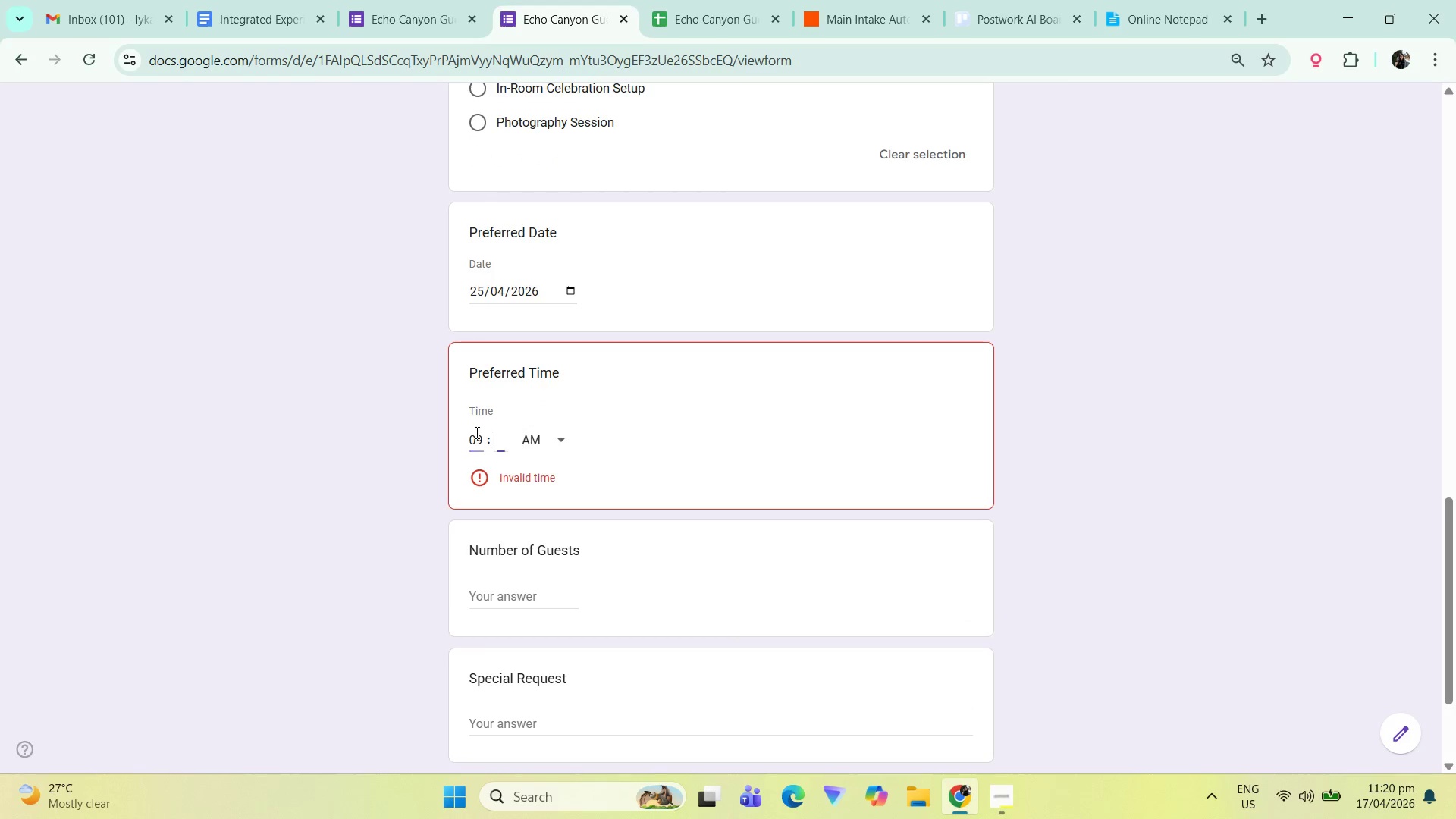 
key(Numpad0)
 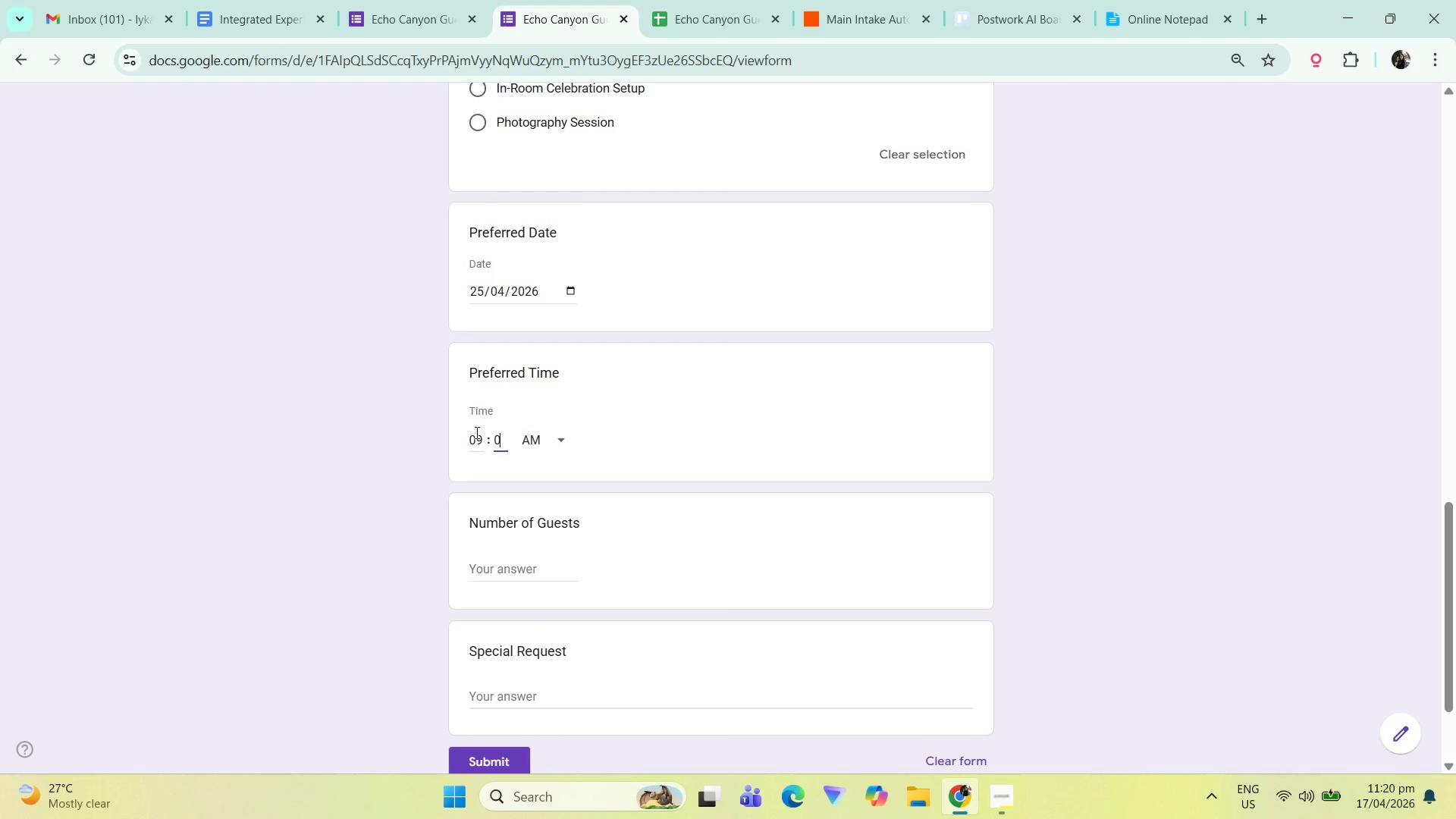 
key(Numpad0)
 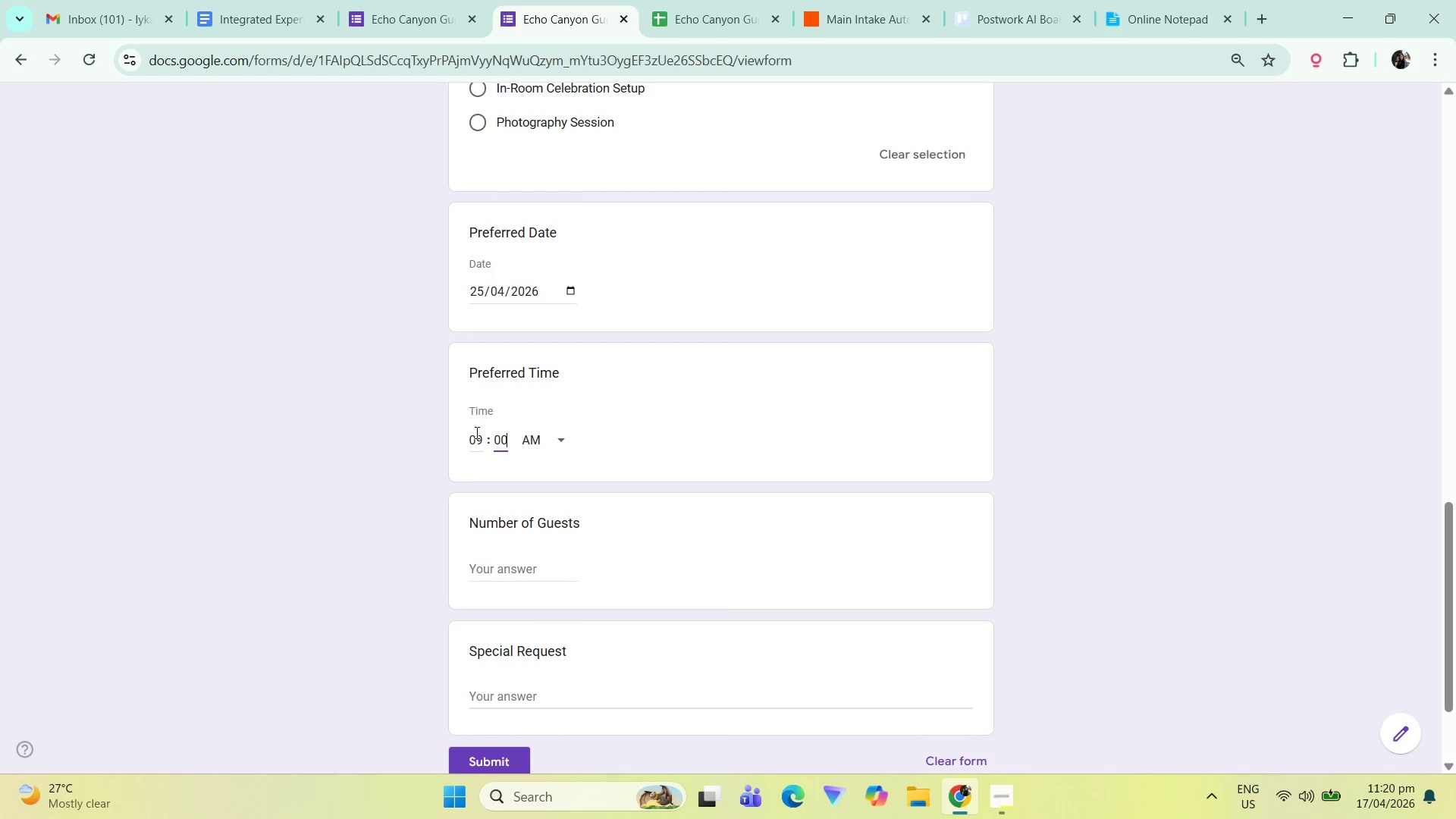 
key(Tab)
 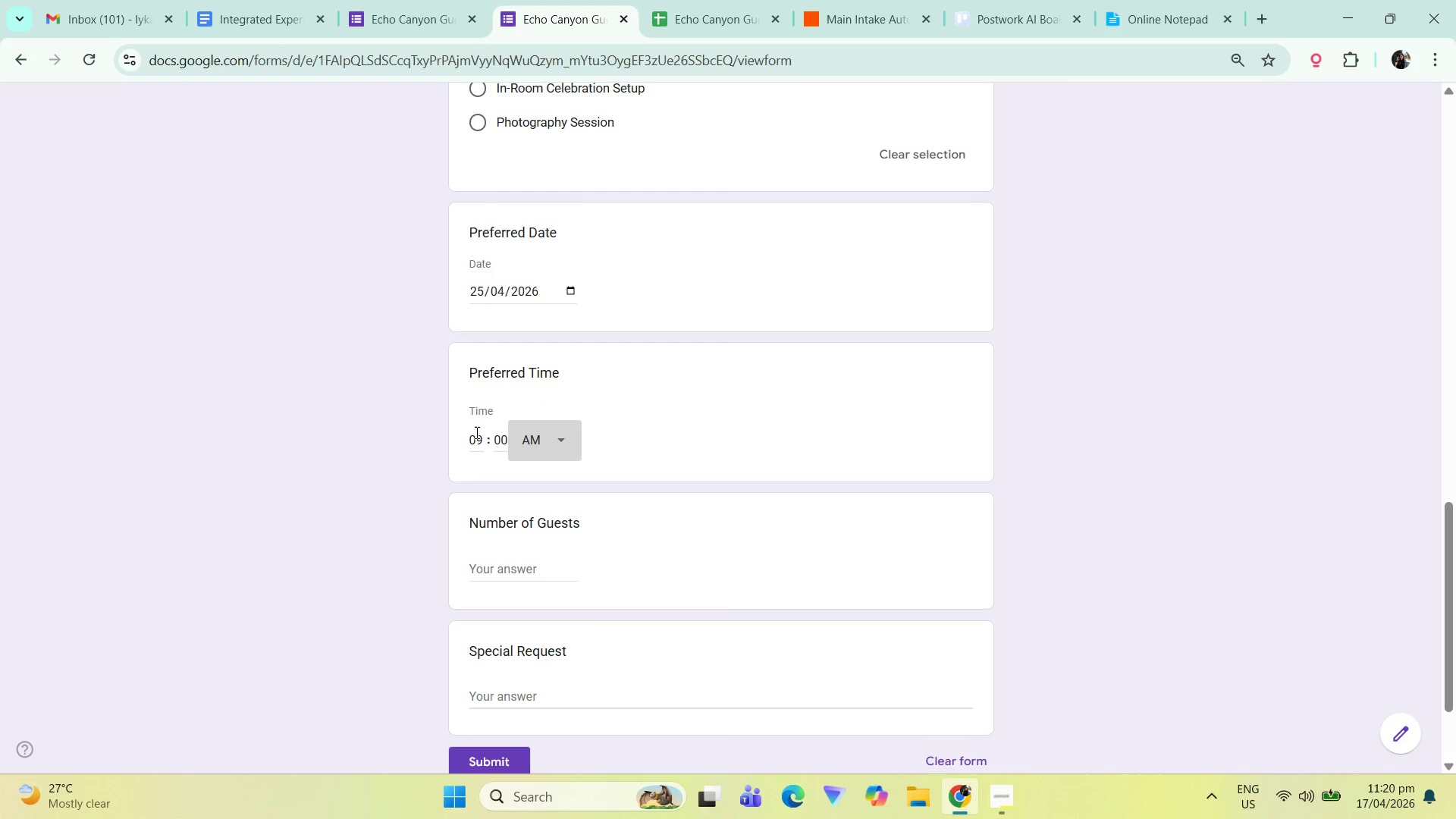 
key(P)
 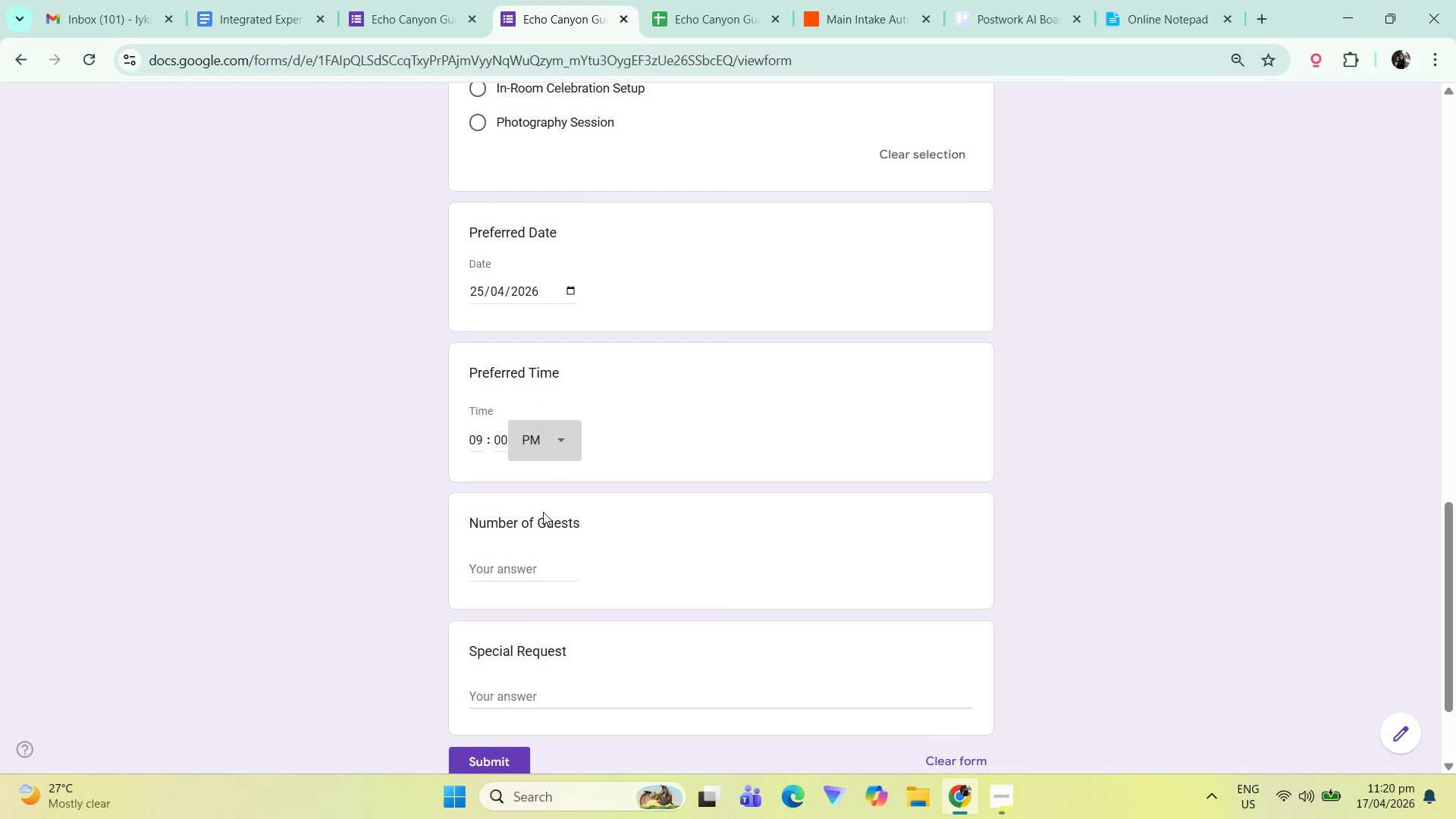 
left_click([508, 564])
 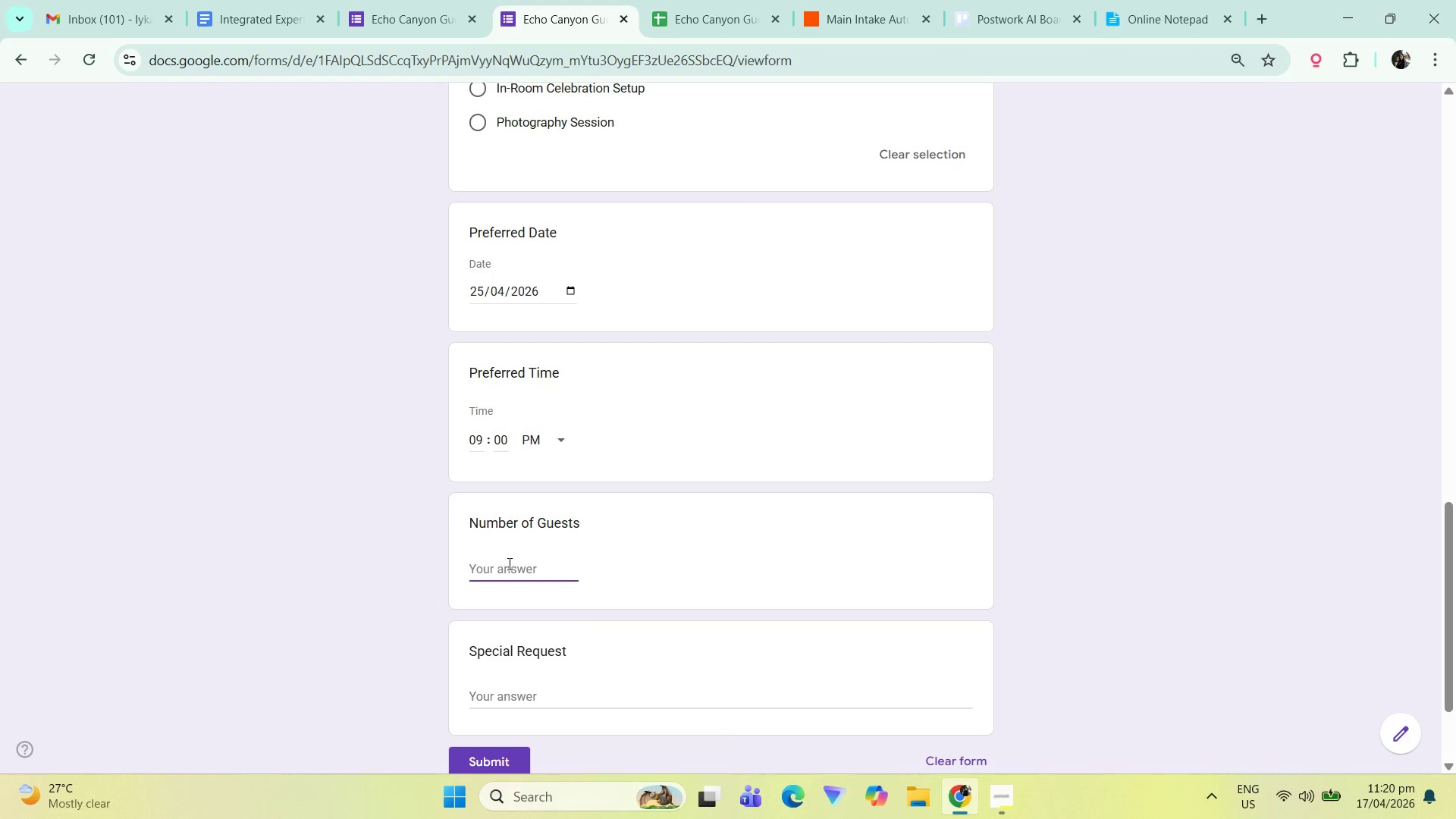 
key(Numpad4)
 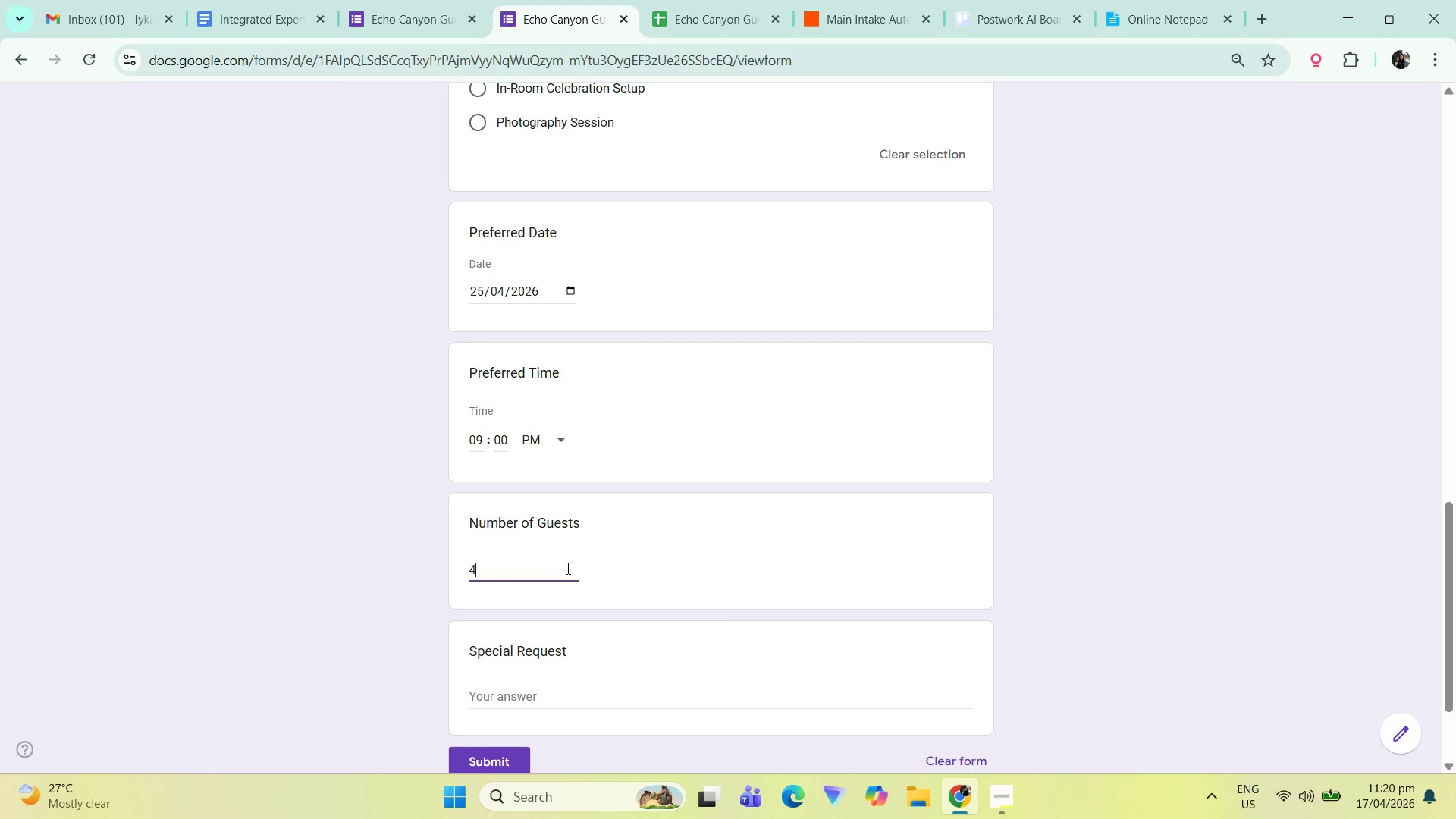 
left_click([544, 553])
 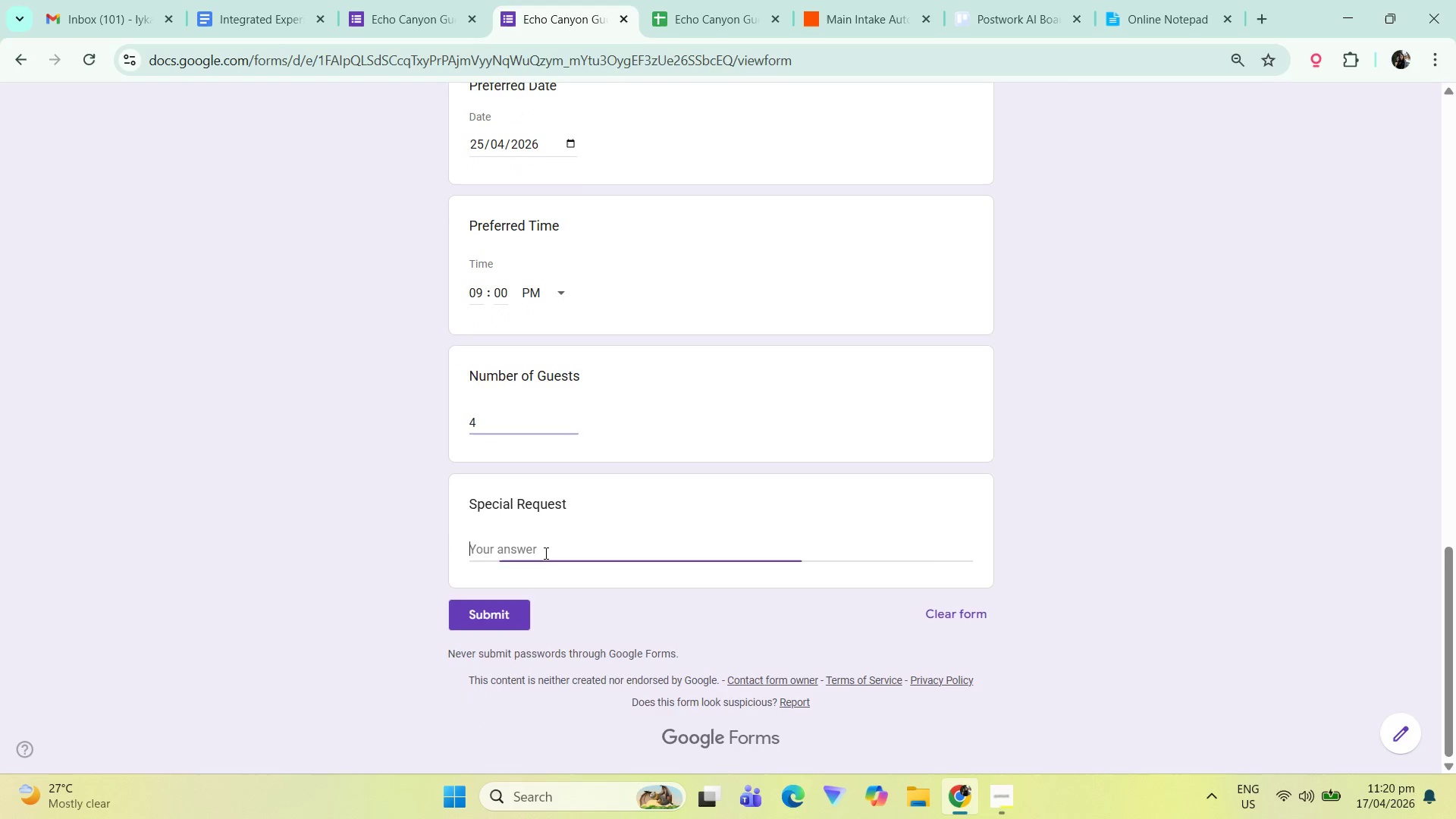 
scroll: coordinate [563, 576], scroll_direction: down, amount: 2.0
 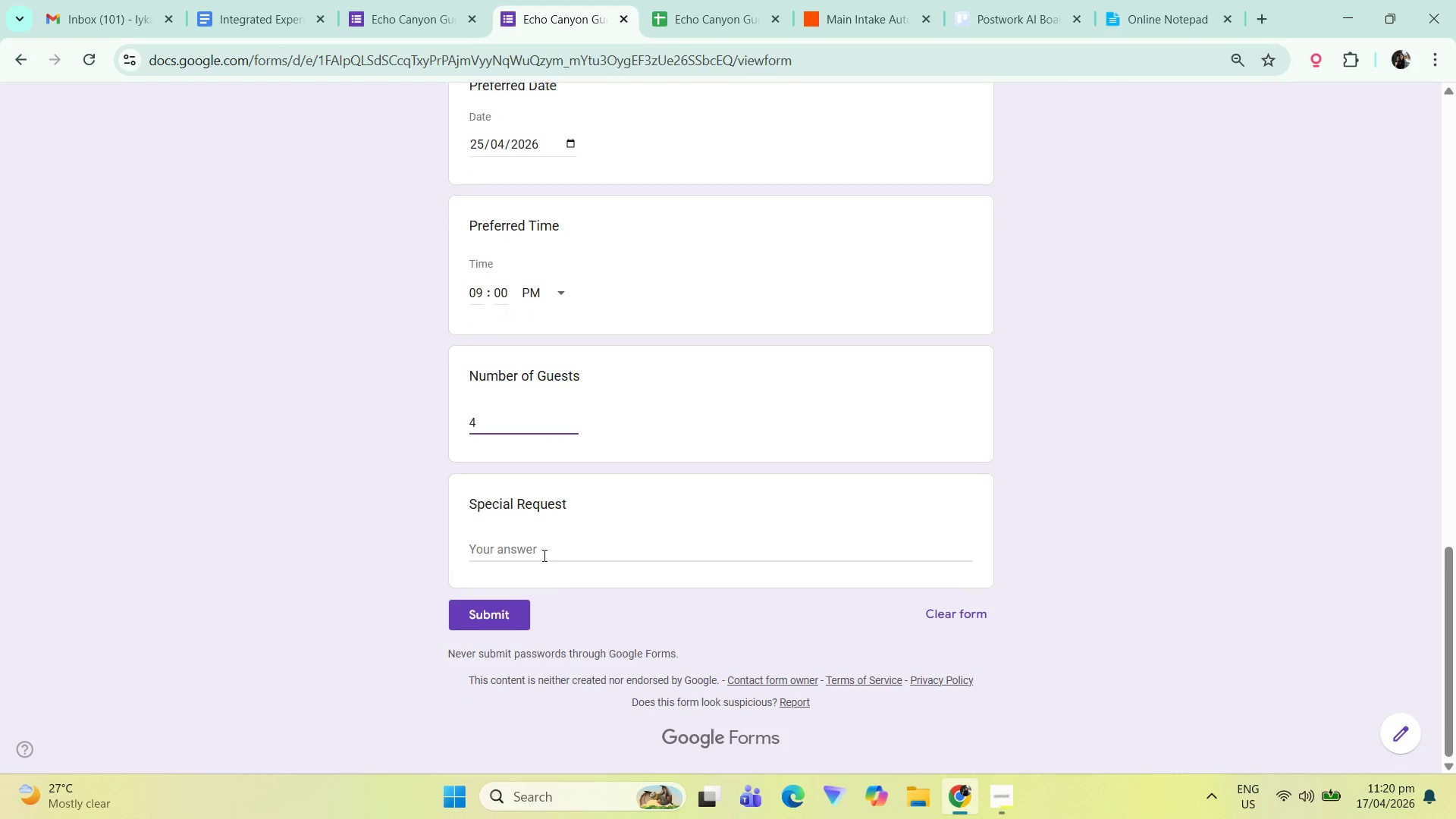 
key(Control+B)
 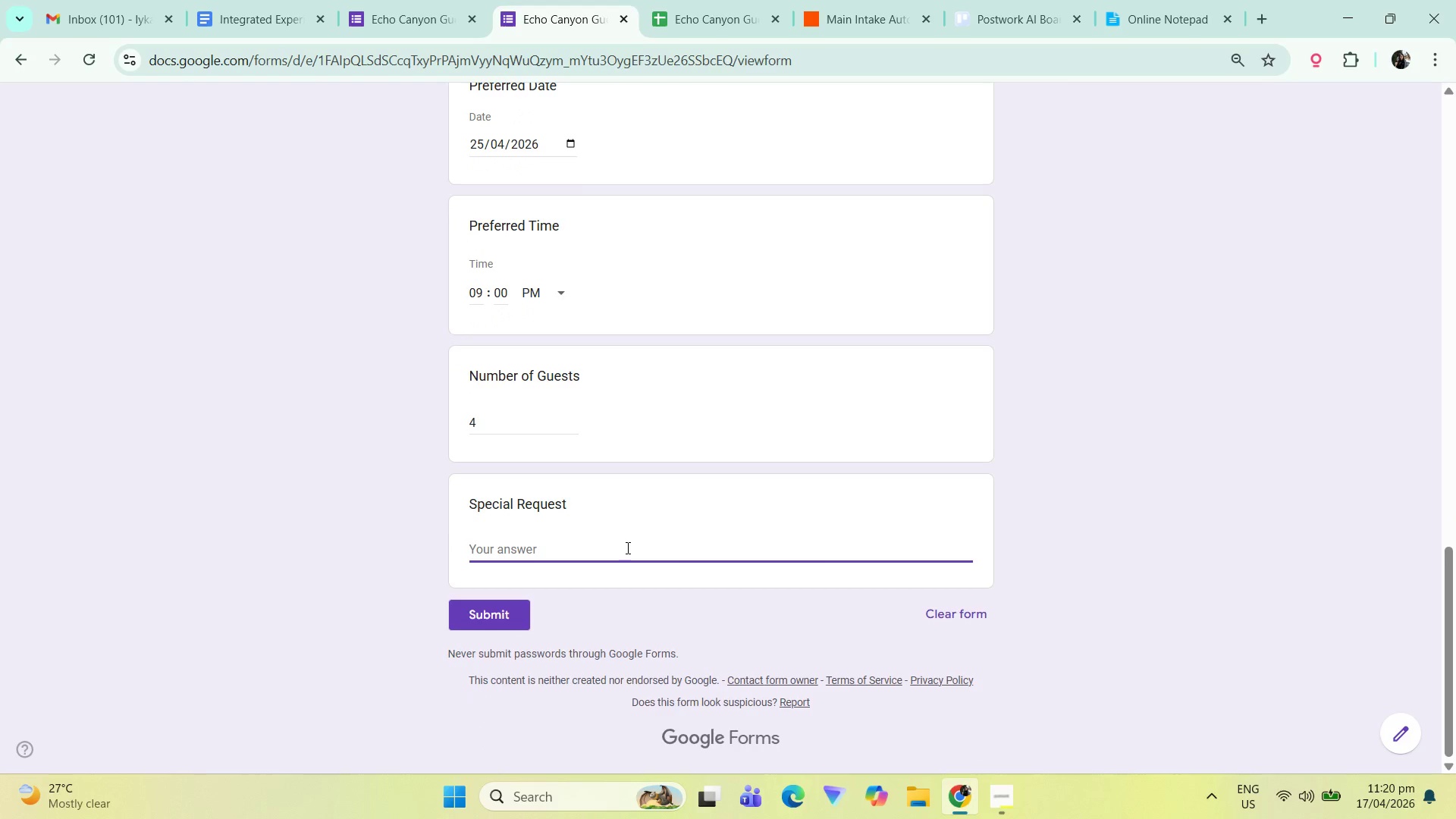 
key(Control+V)
 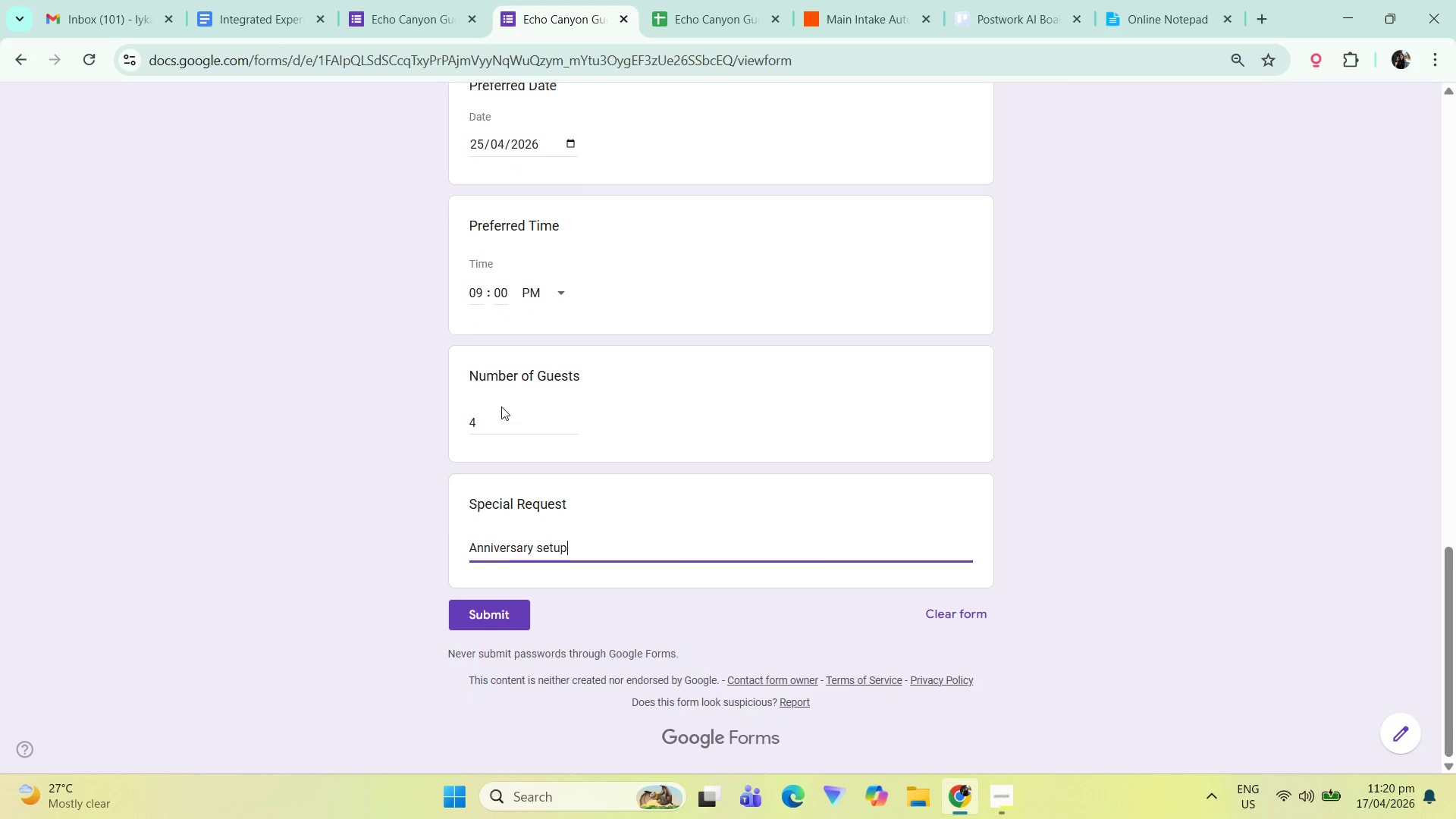 
left_click_drag(start_coordinate=[497, 412], to_coordinate=[484, 414])
 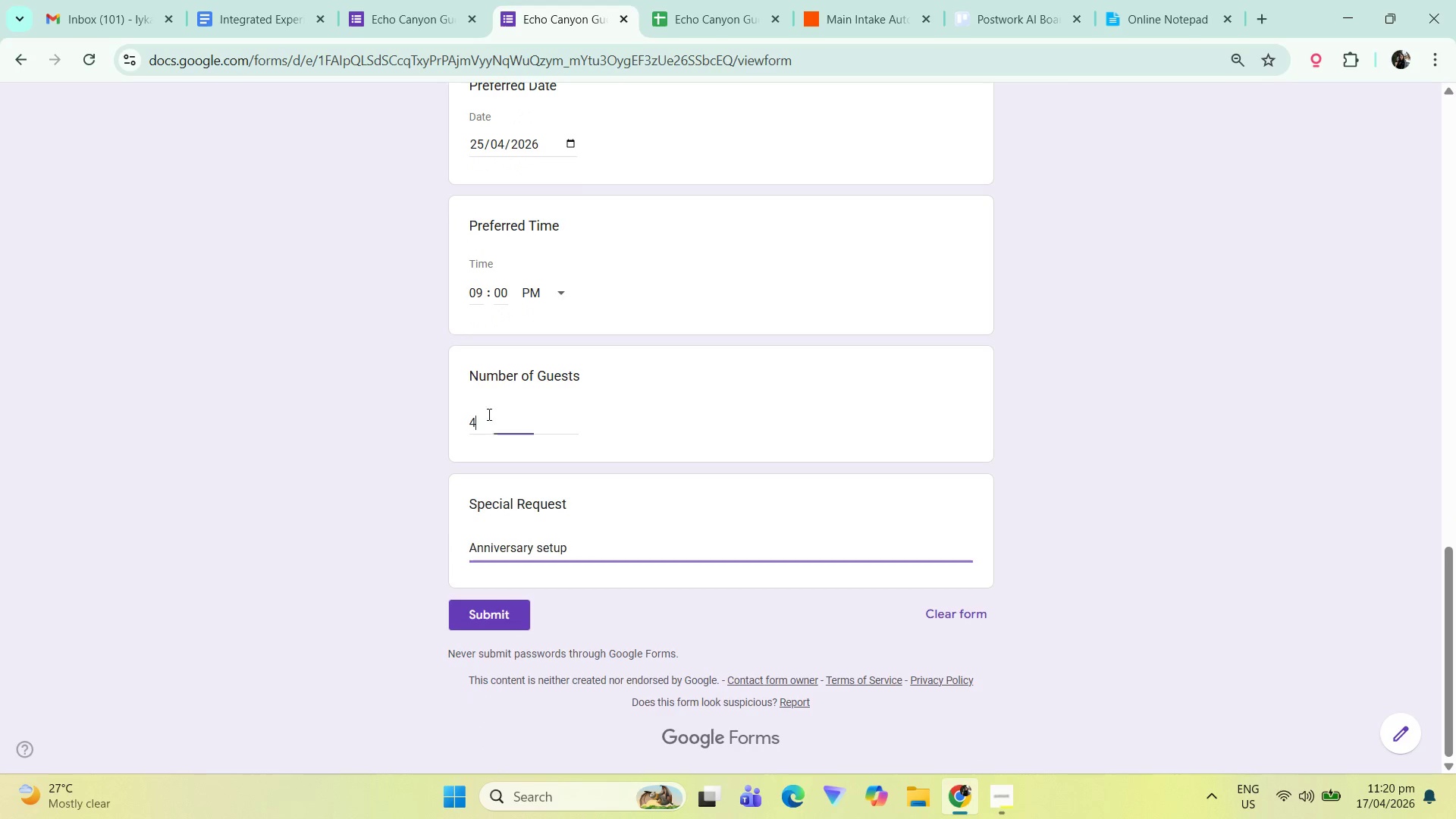 
double_click([476, 413])
 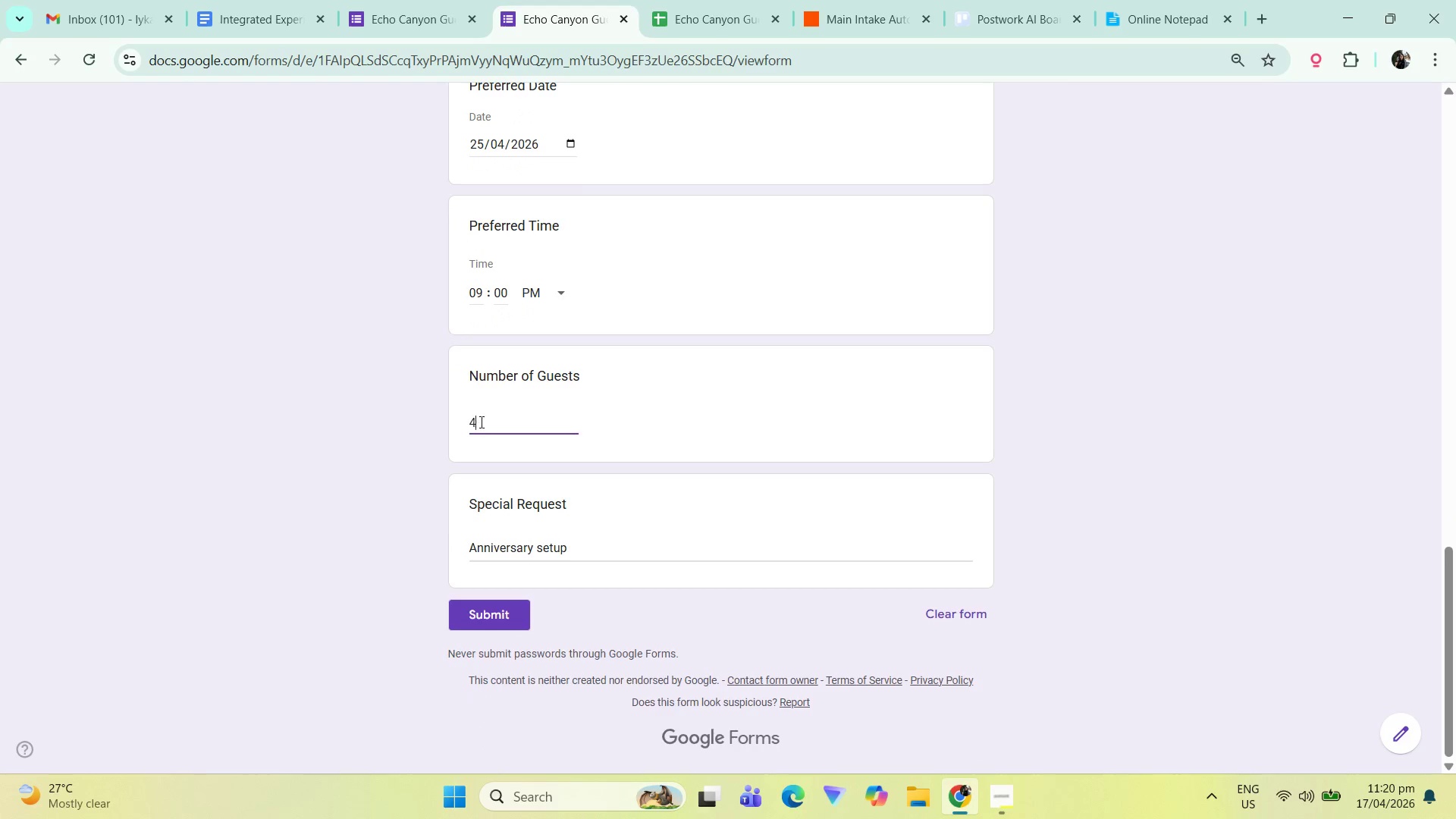 
left_click_drag(start_coordinate=[482, 425], to_coordinate=[444, 419])
 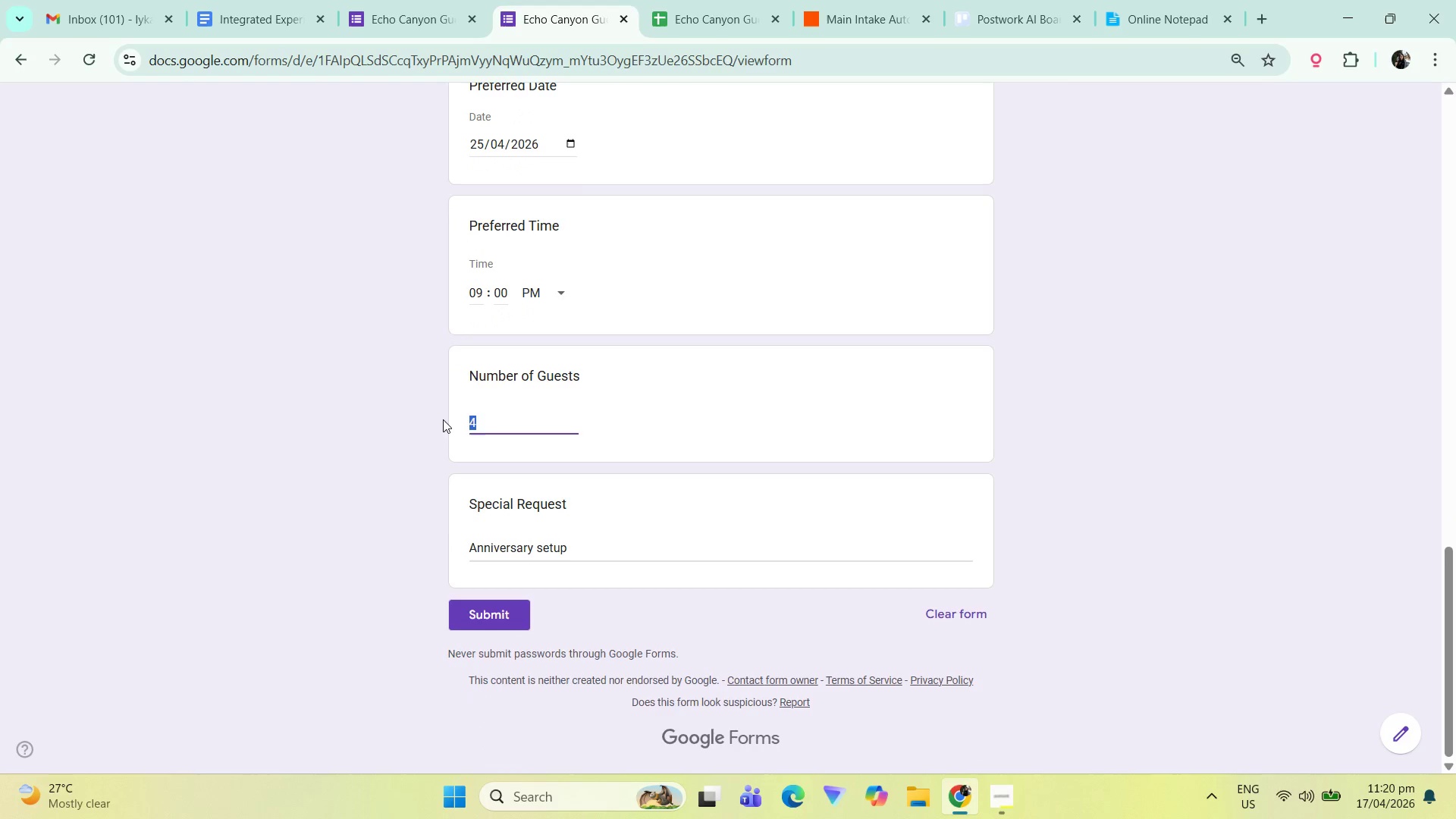 
key(2)
 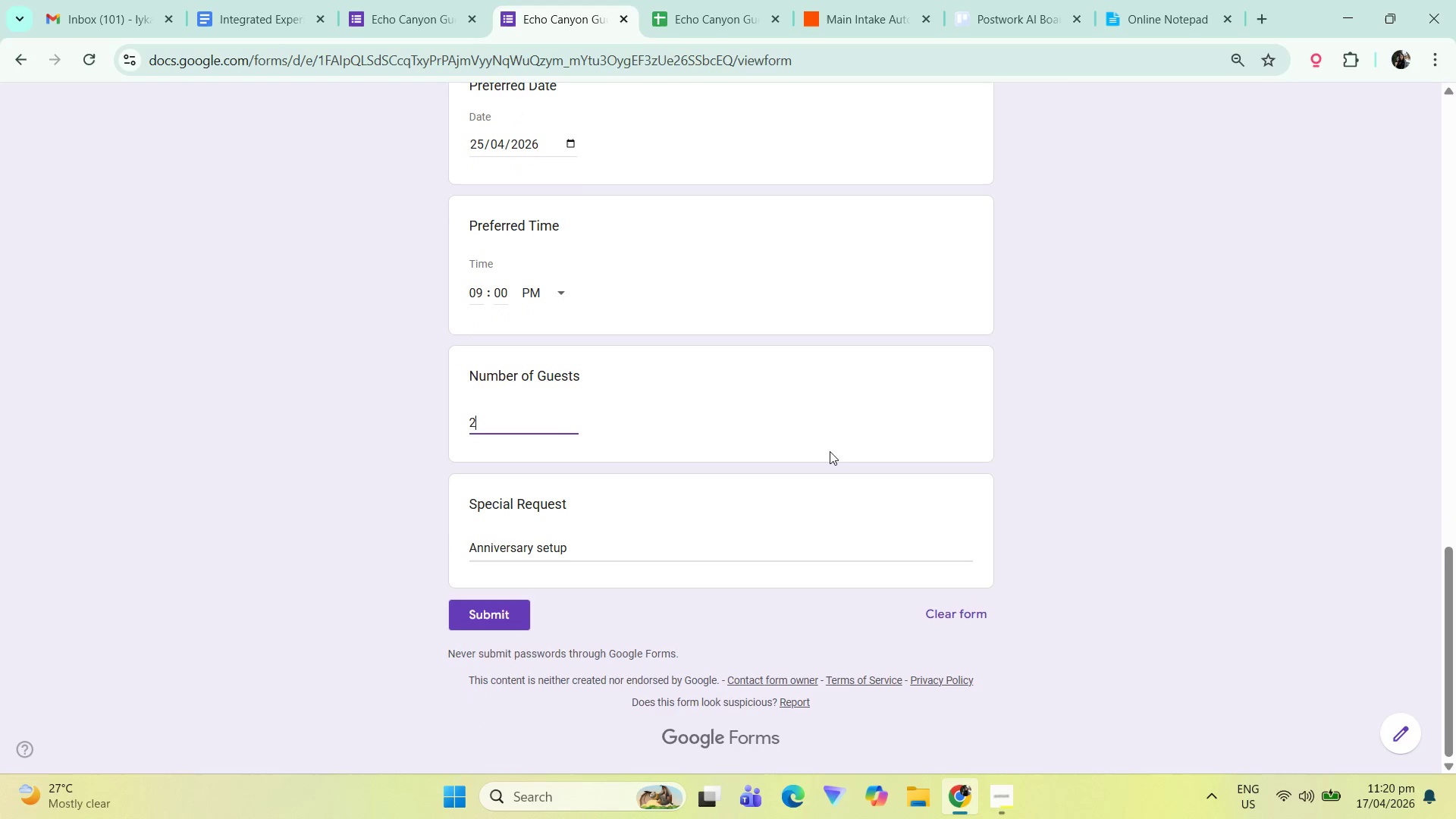 
left_click([1112, 446])
 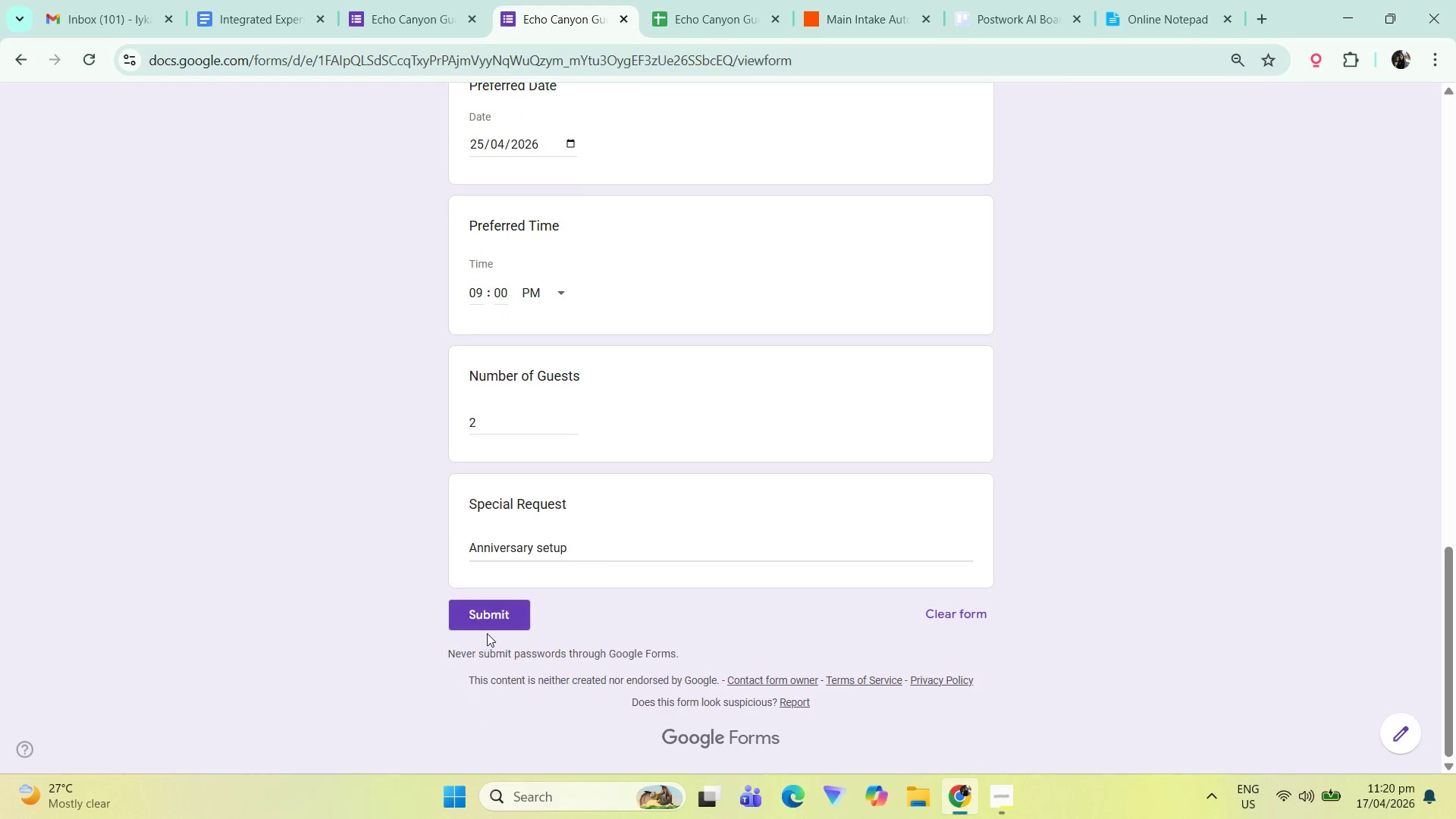 
left_click([497, 614])
 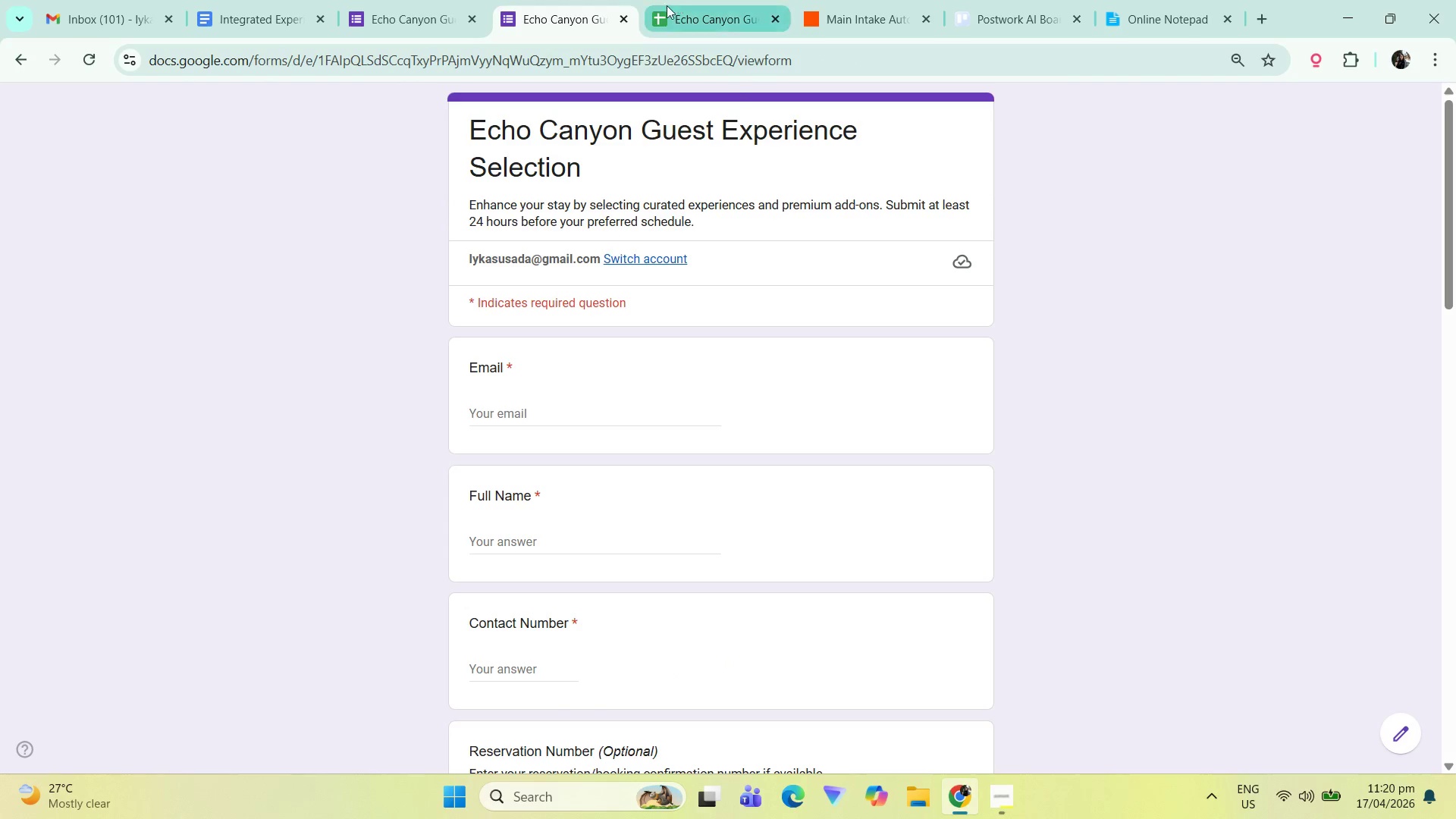 
left_click([731, 0])
 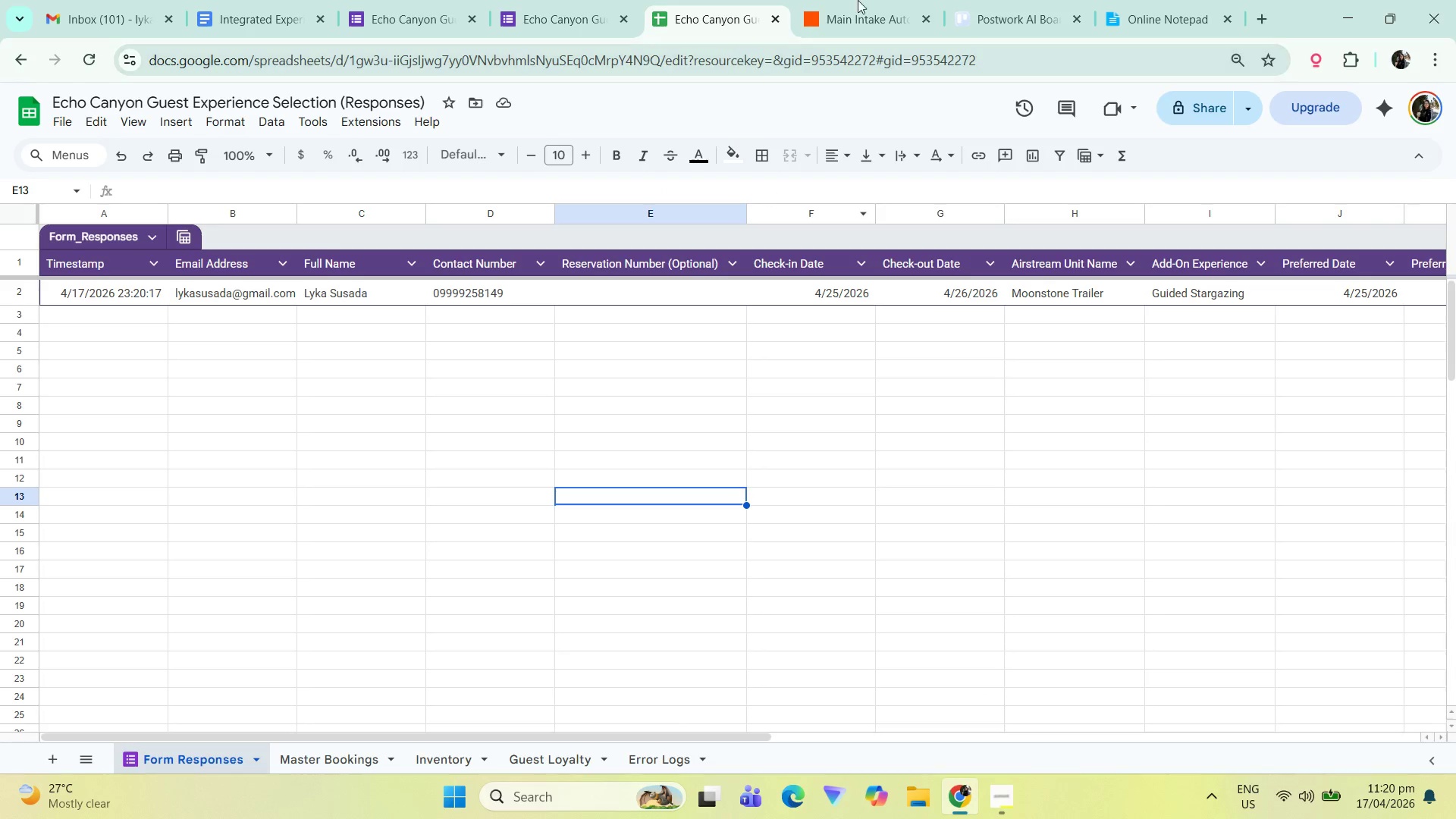 
left_click([838, 0])
 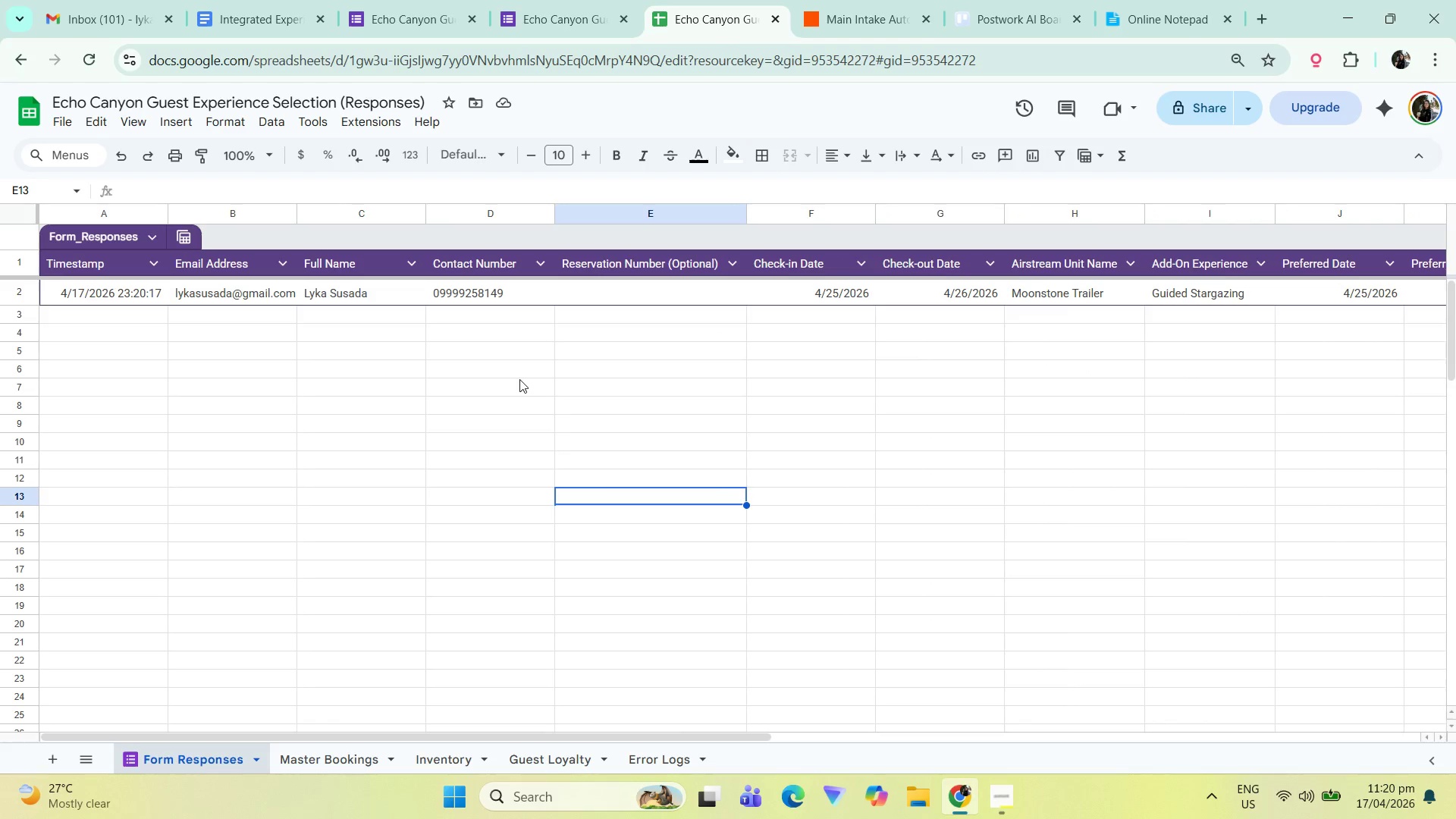 
left_click([842, 0])
 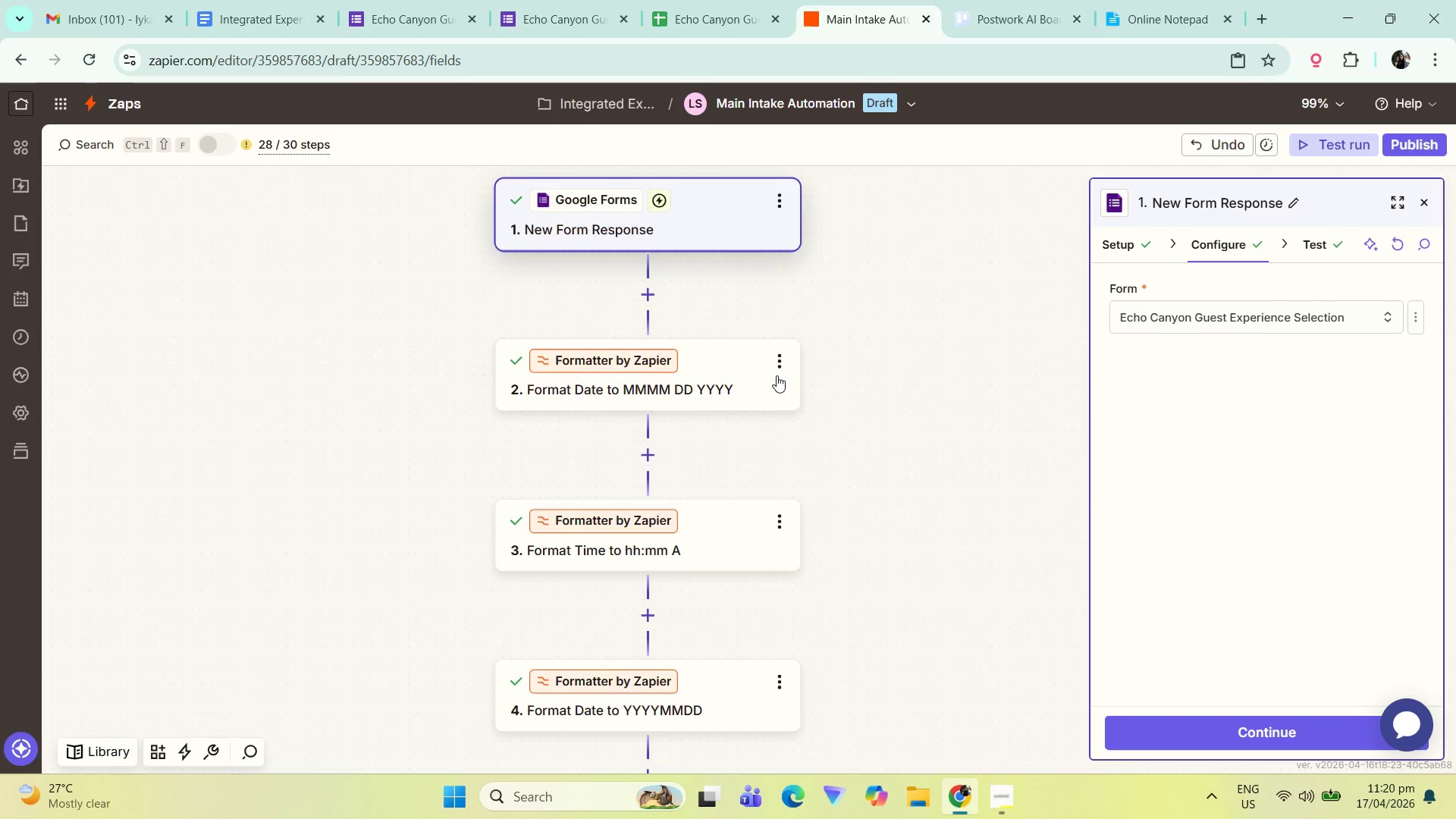 
left_click([721, 423])
 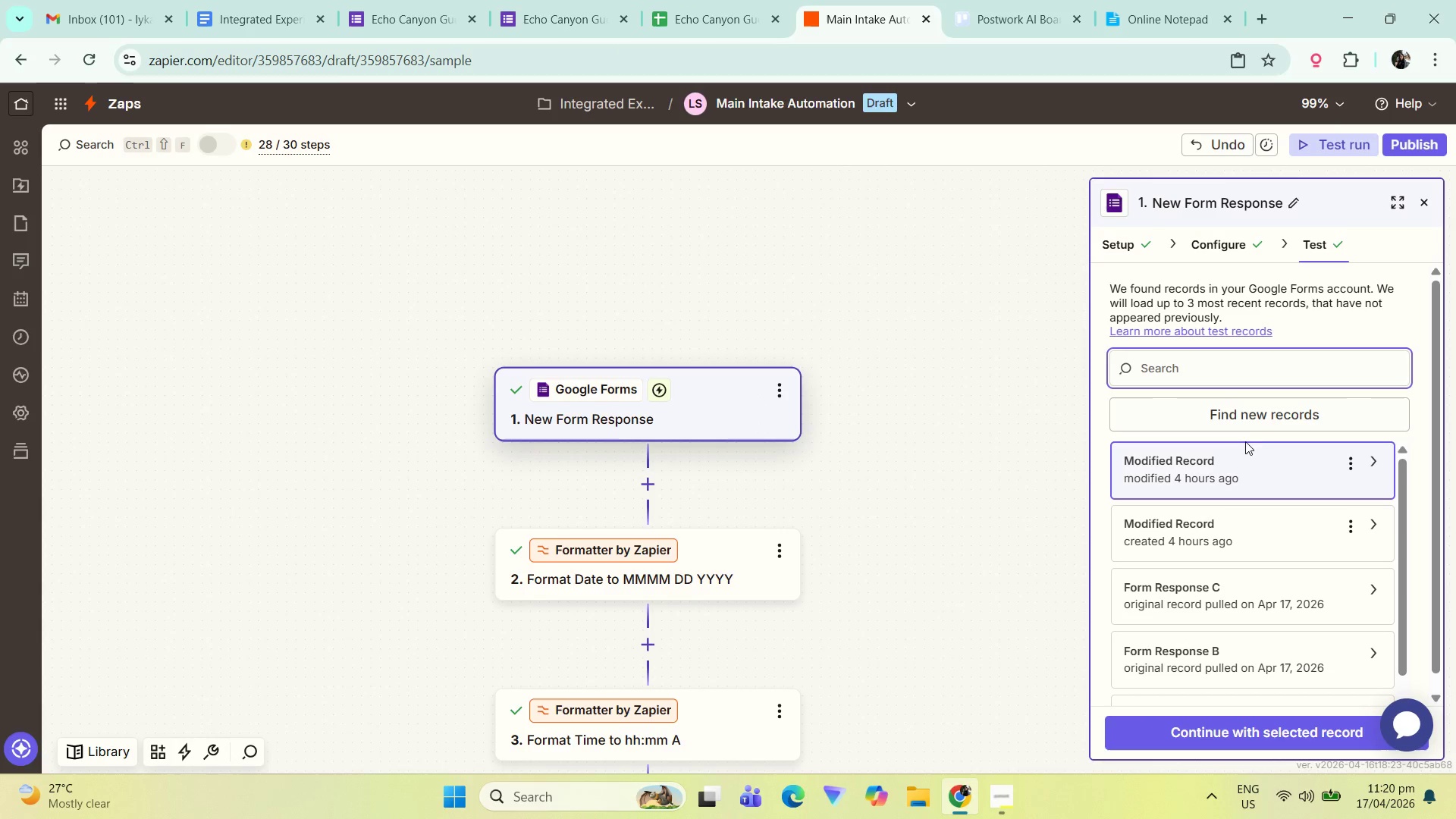 
scroll: coordinate [790, 376], scroll_direction: up, amount: 4.0
 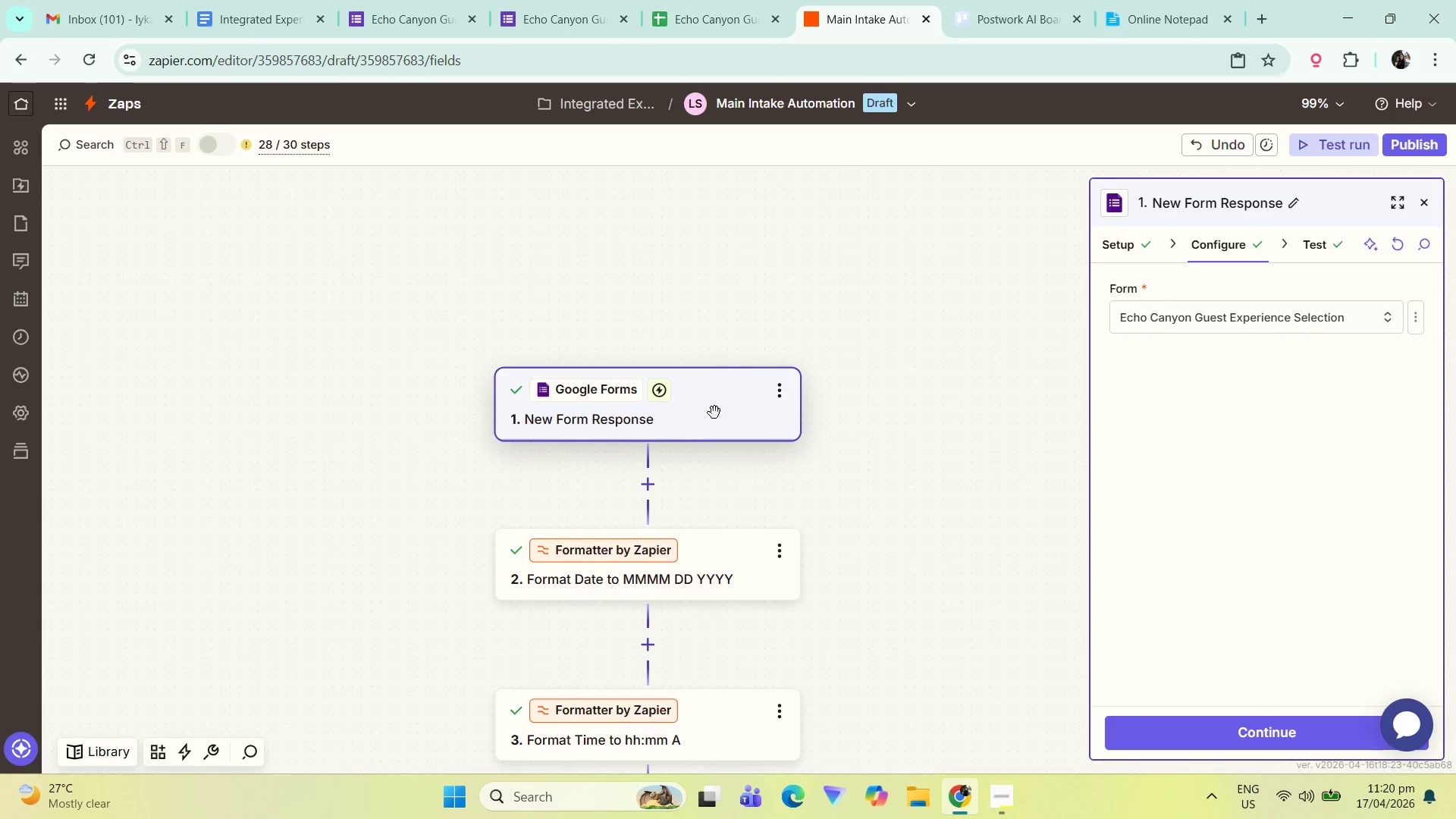 
left_click([1248, 419])
 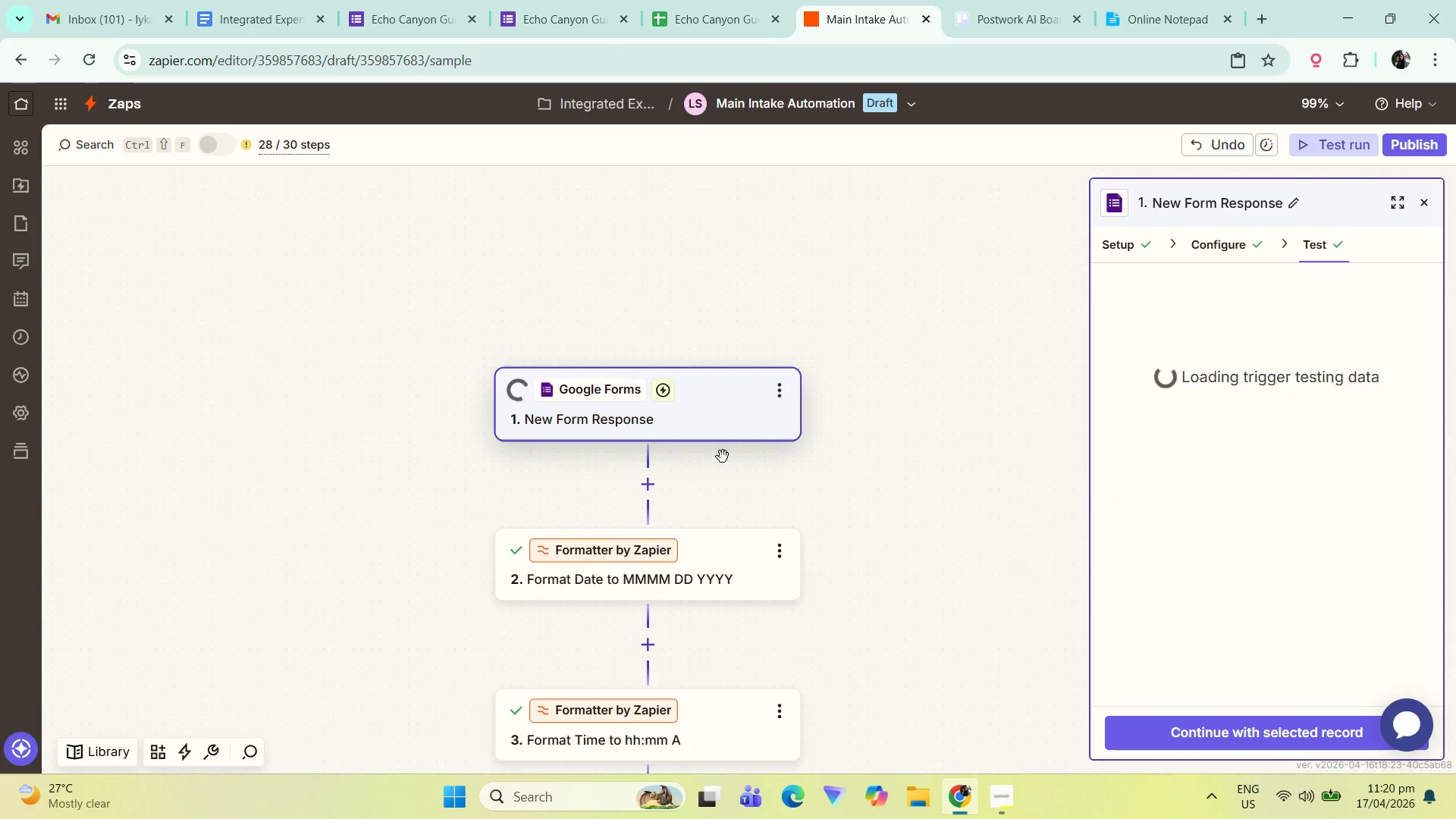 
left_click_drag(start_coordinate=[908, 521], to_coordinate=[892, 401])
 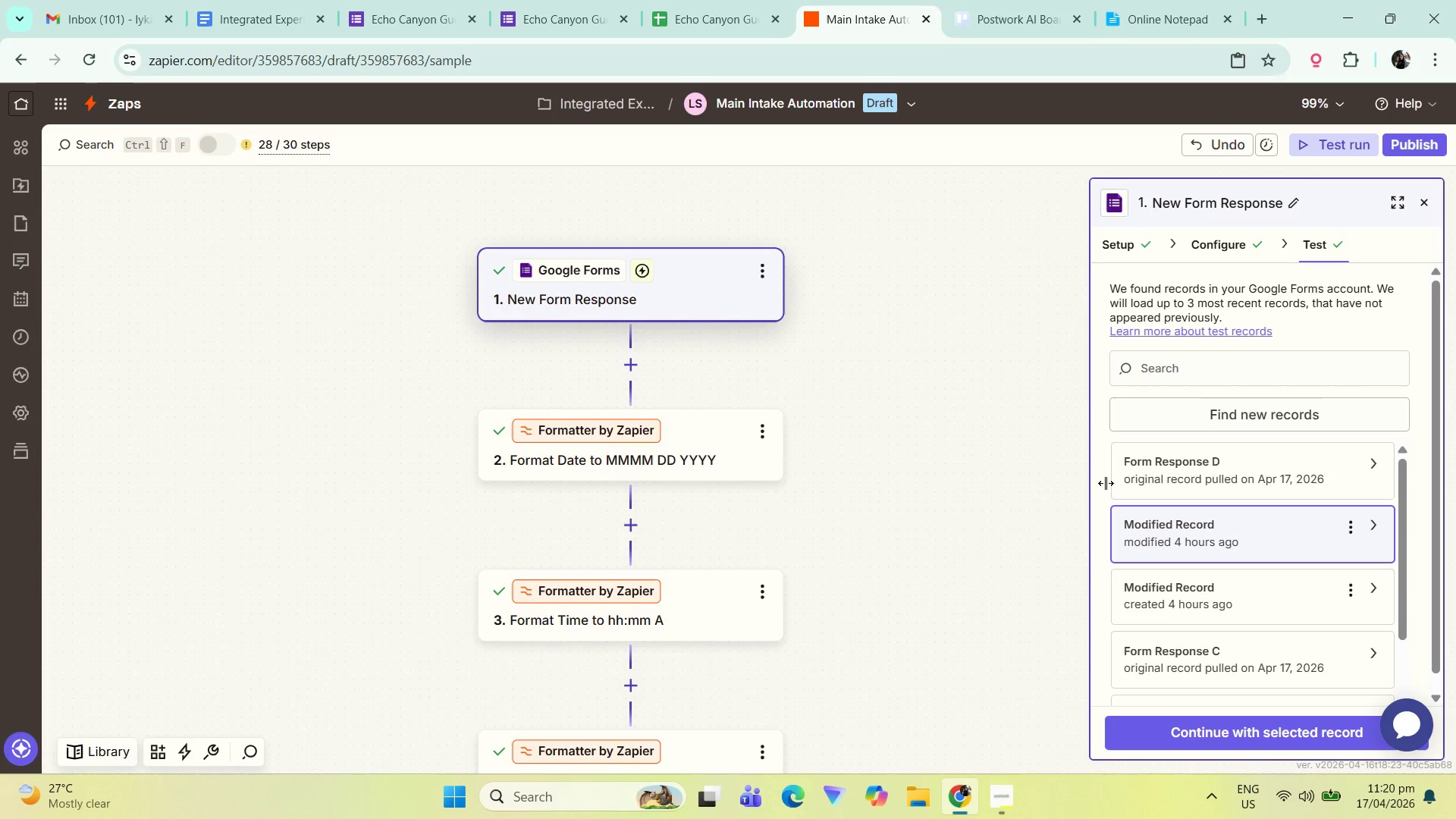 
left_click([1181, 452])
 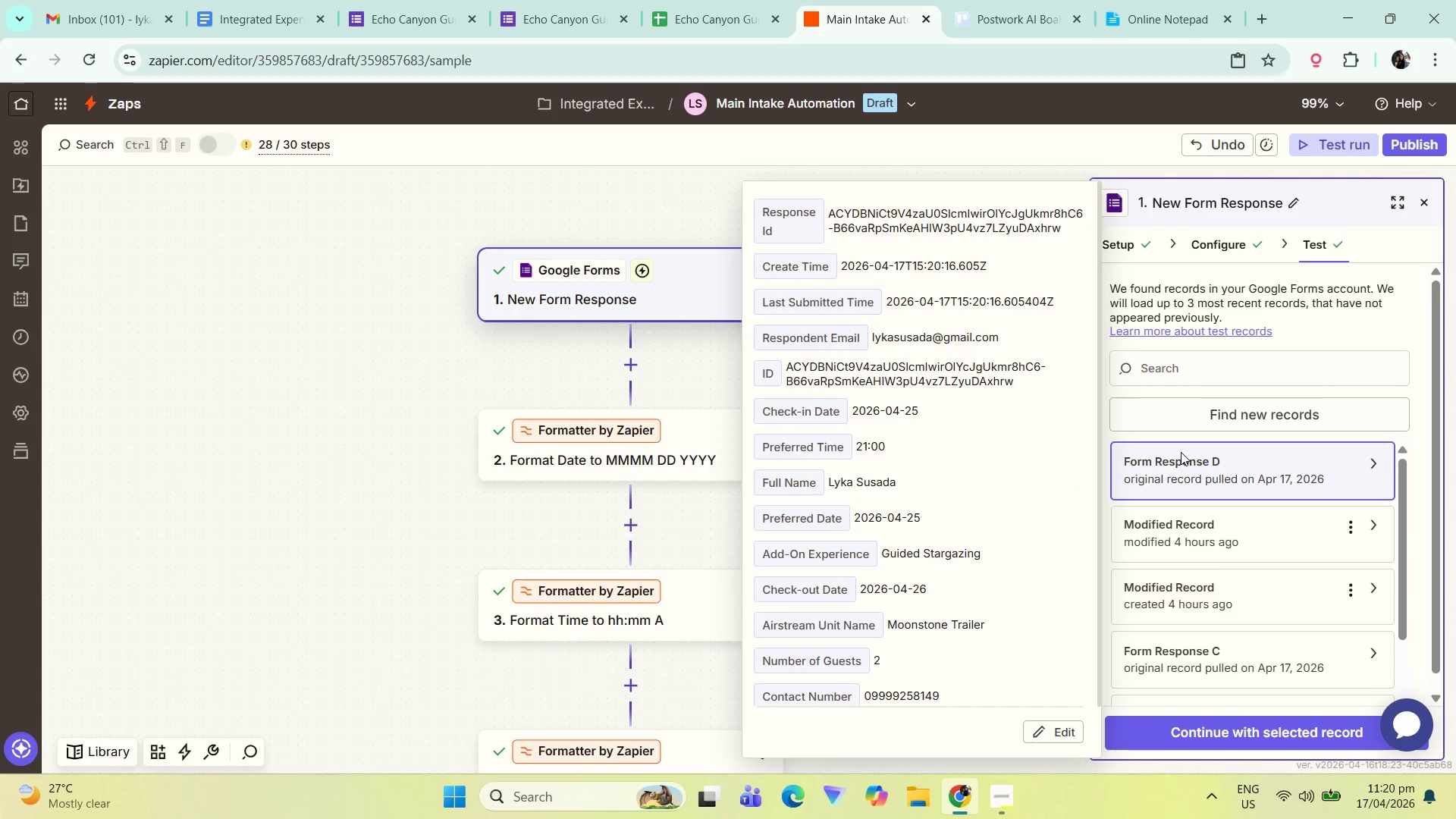 
left_click([1273, 736])
 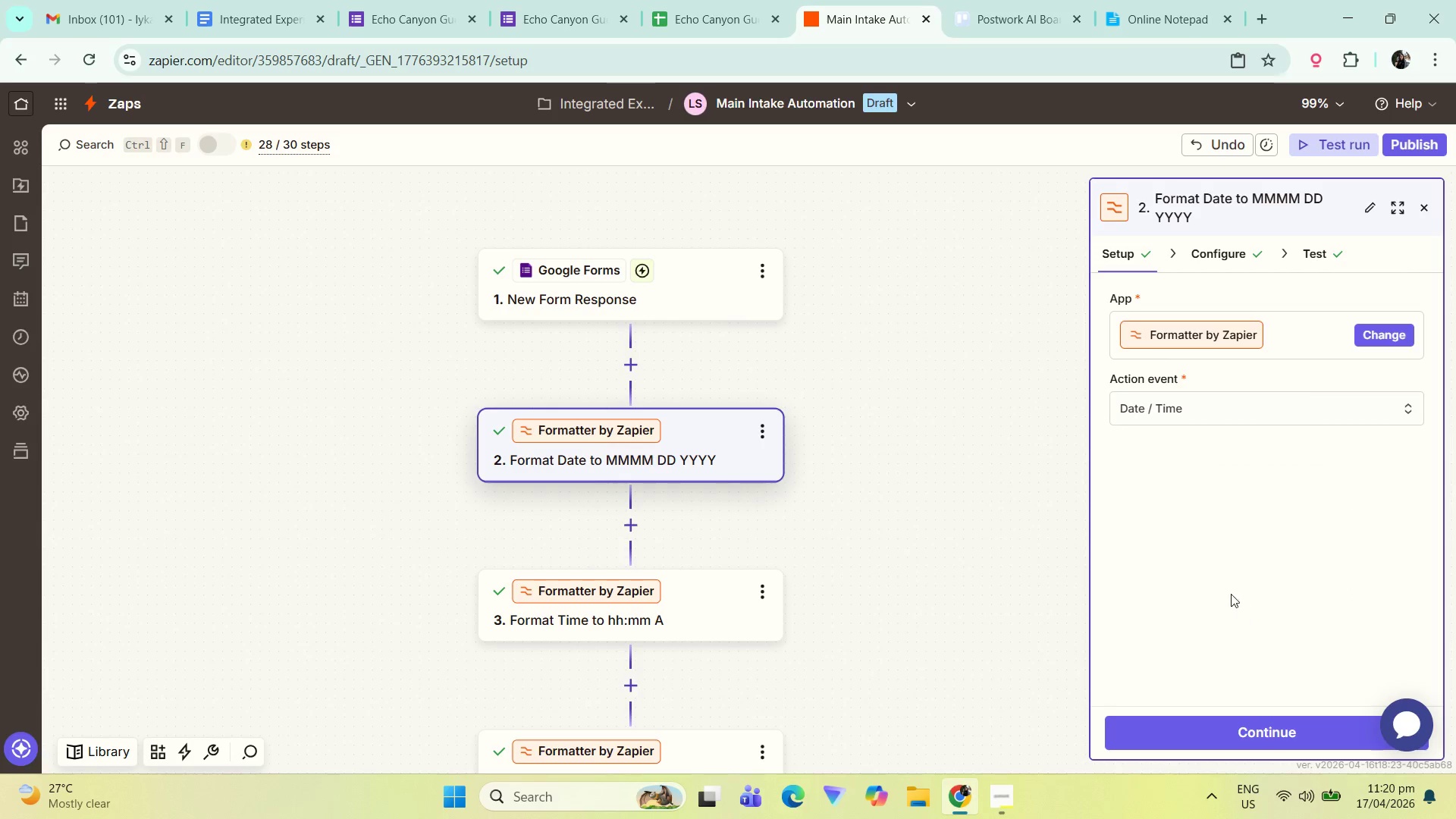 
wait(6.33)
 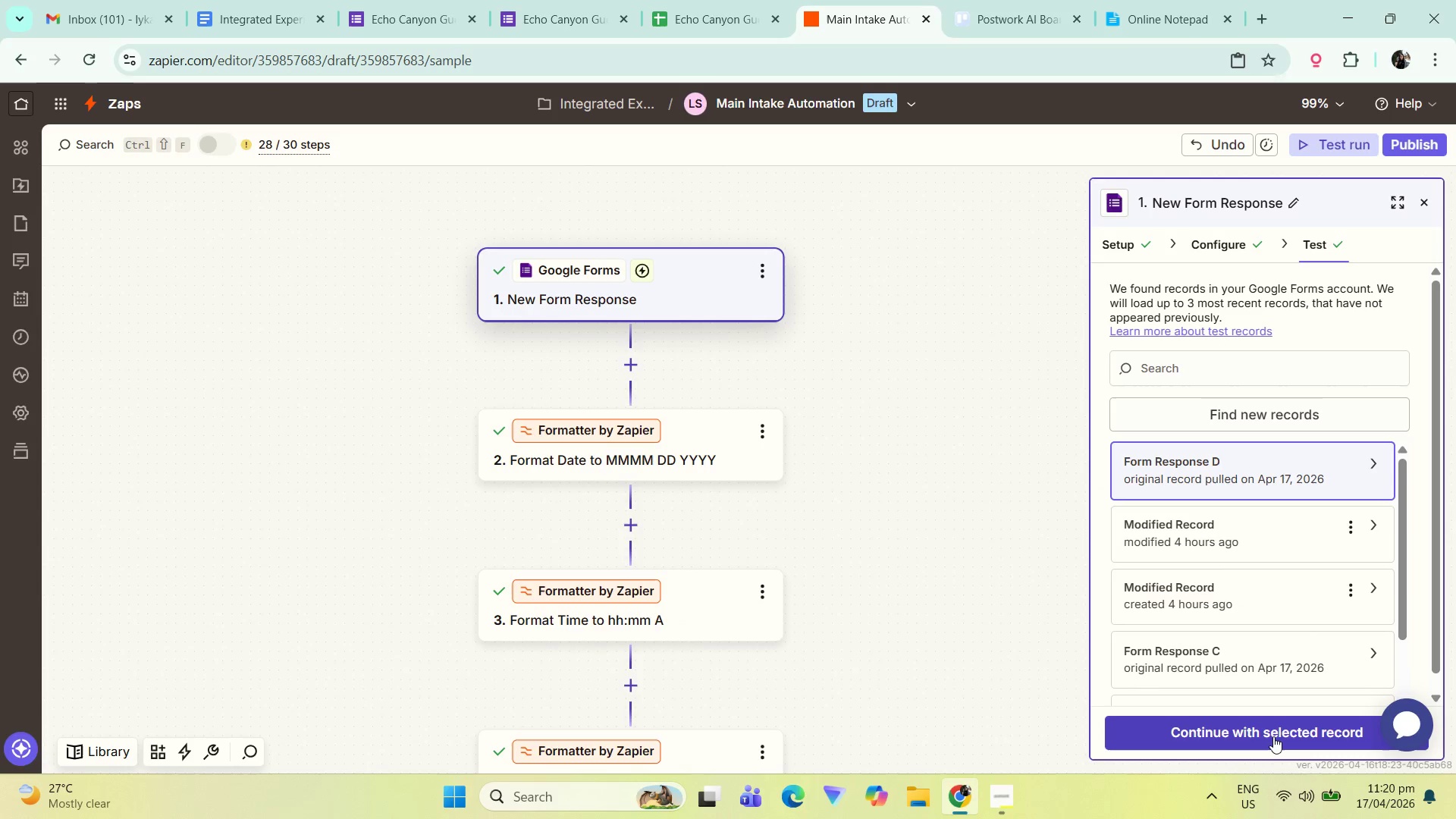 
left_click([1243, 723])
 